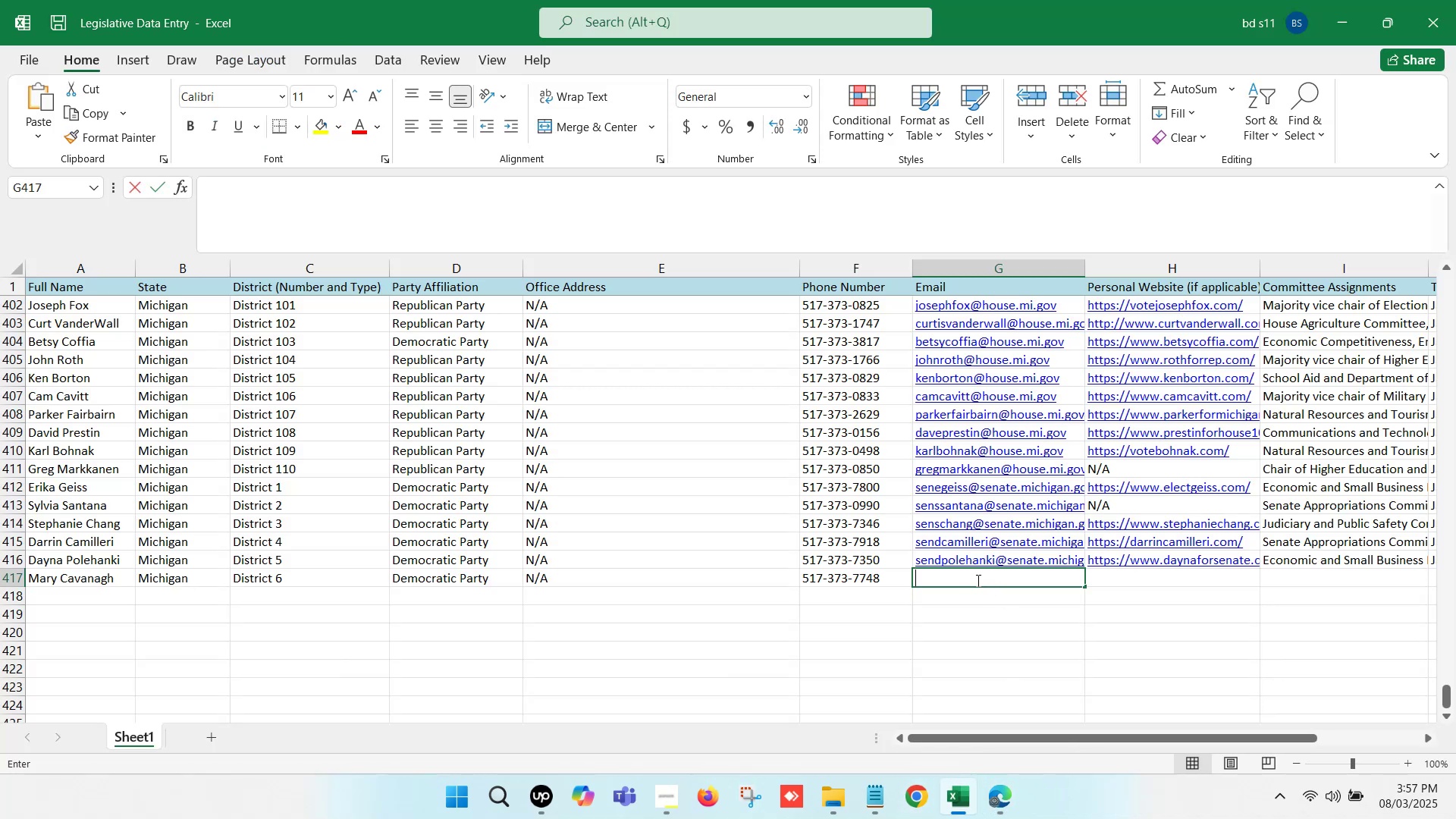 
key(Control+V)
 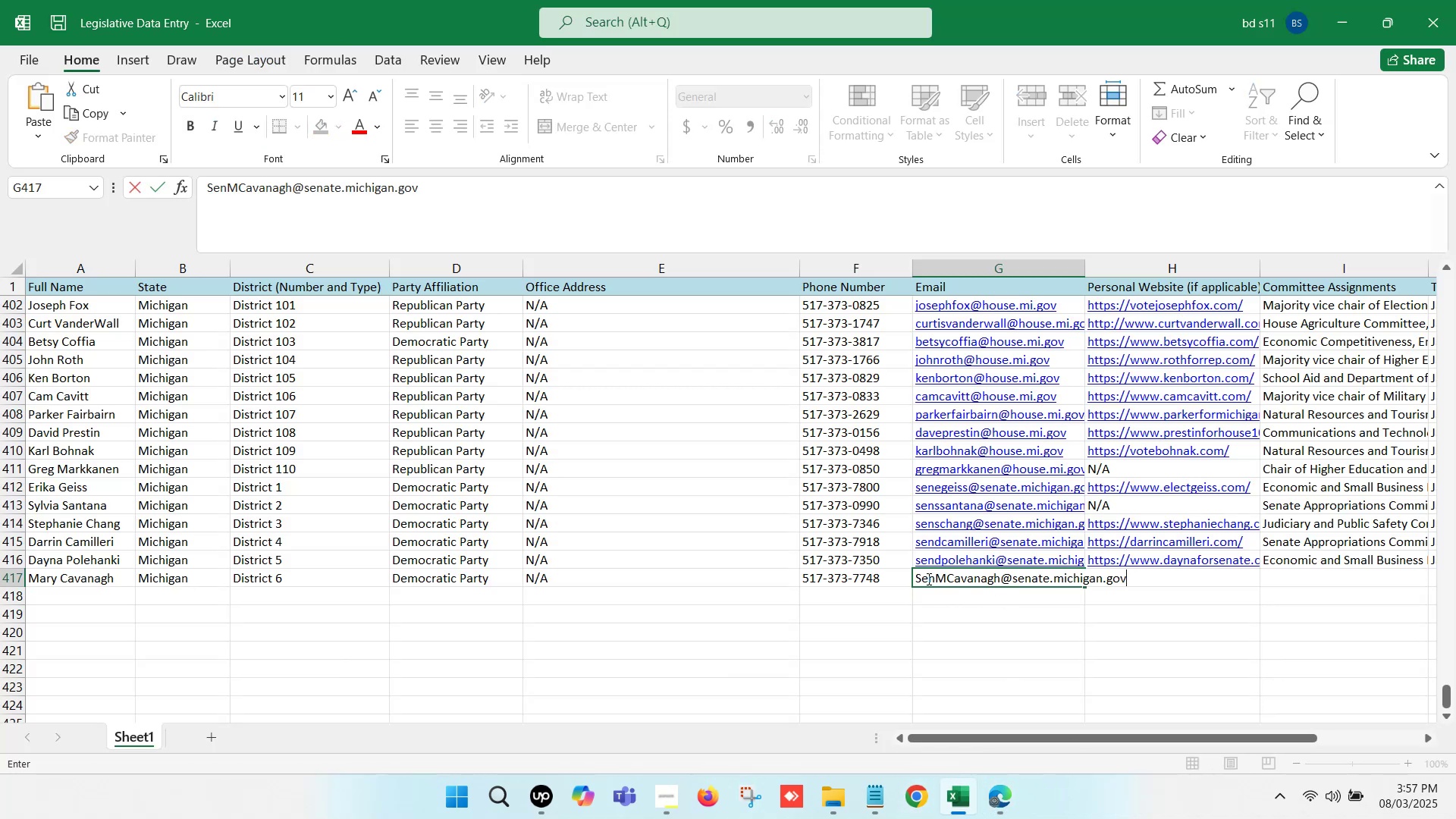 
left_click([917, 576])
 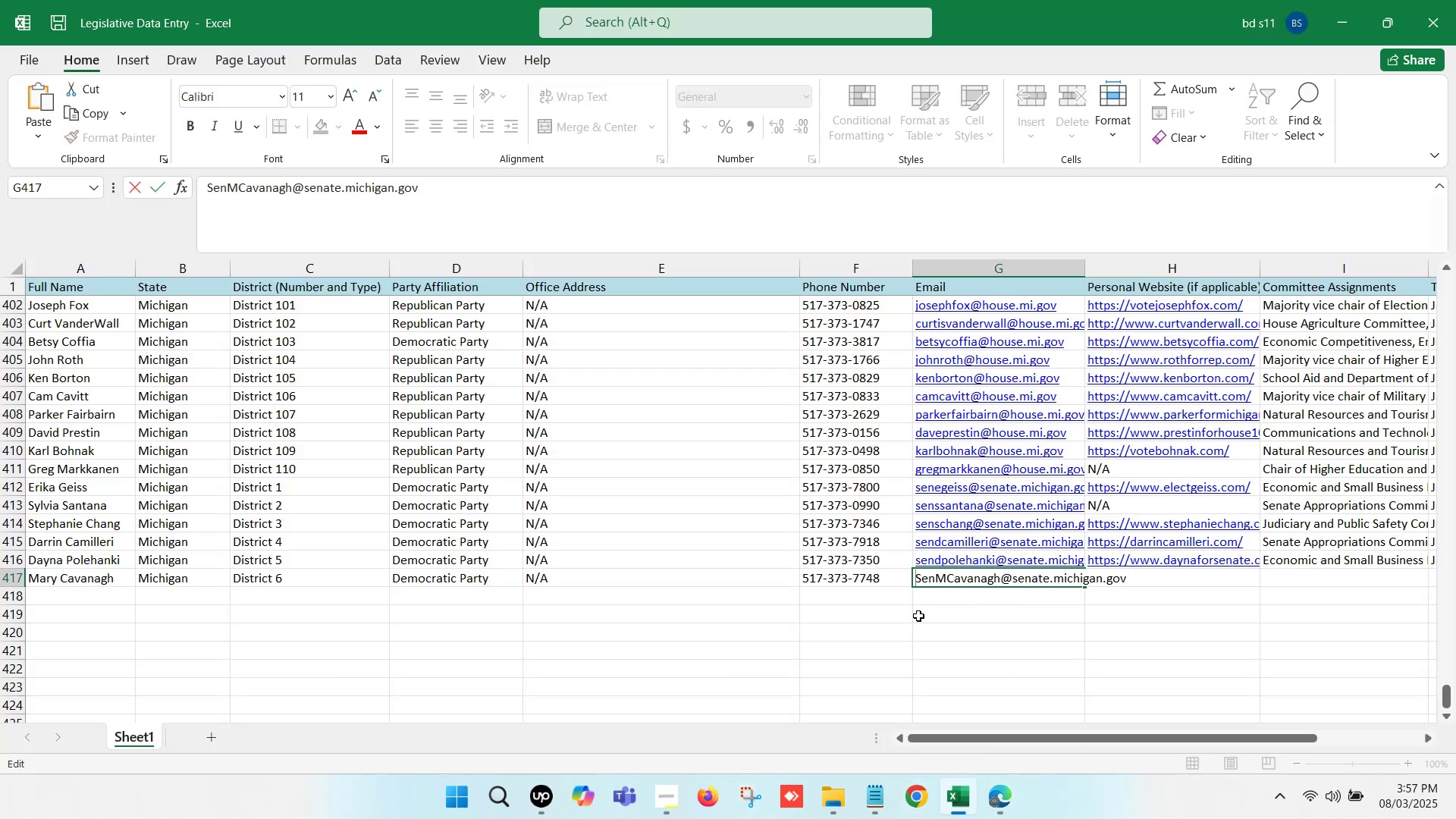 
key(ArrowRight)
 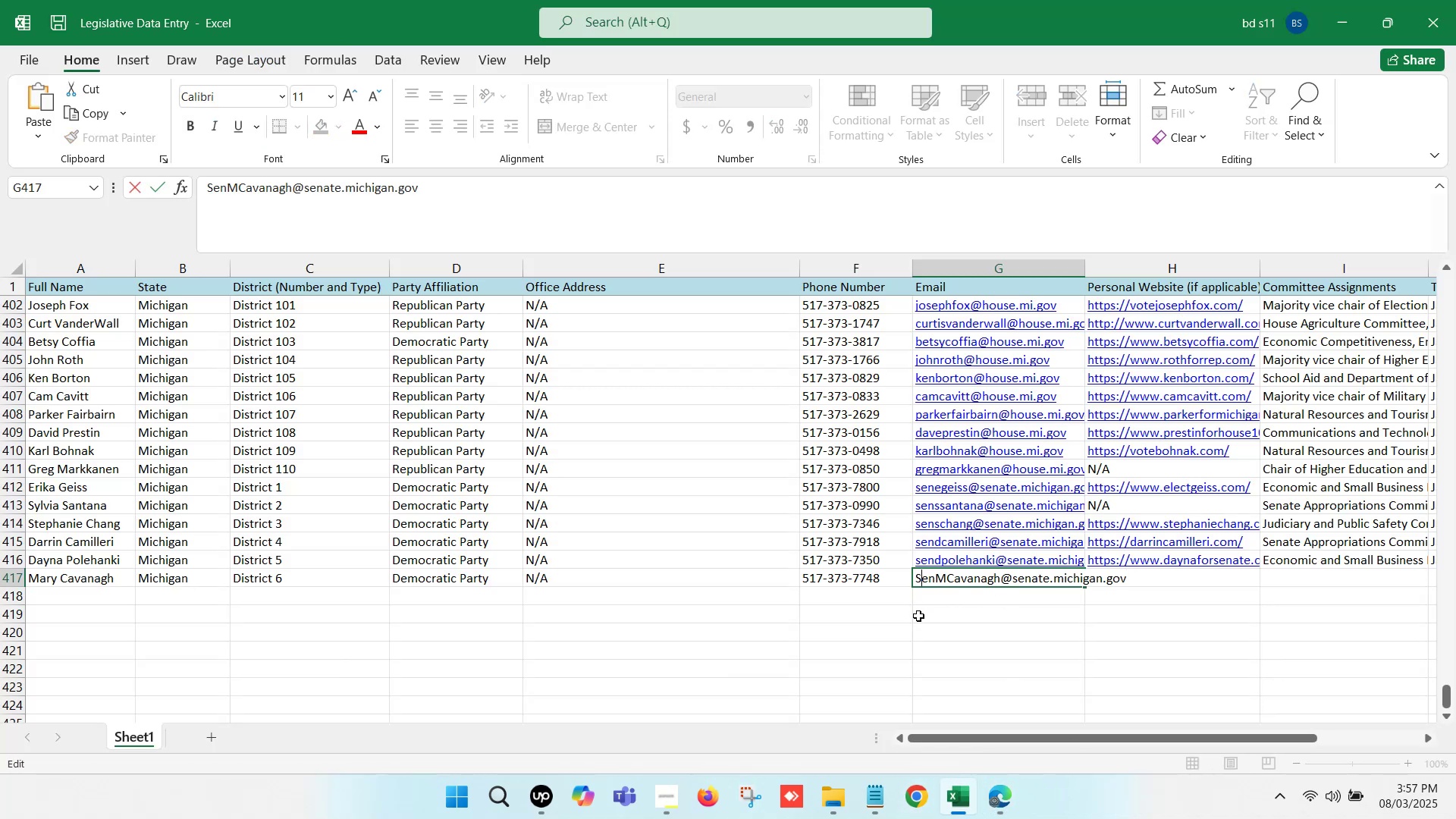 
key(Backspace)
 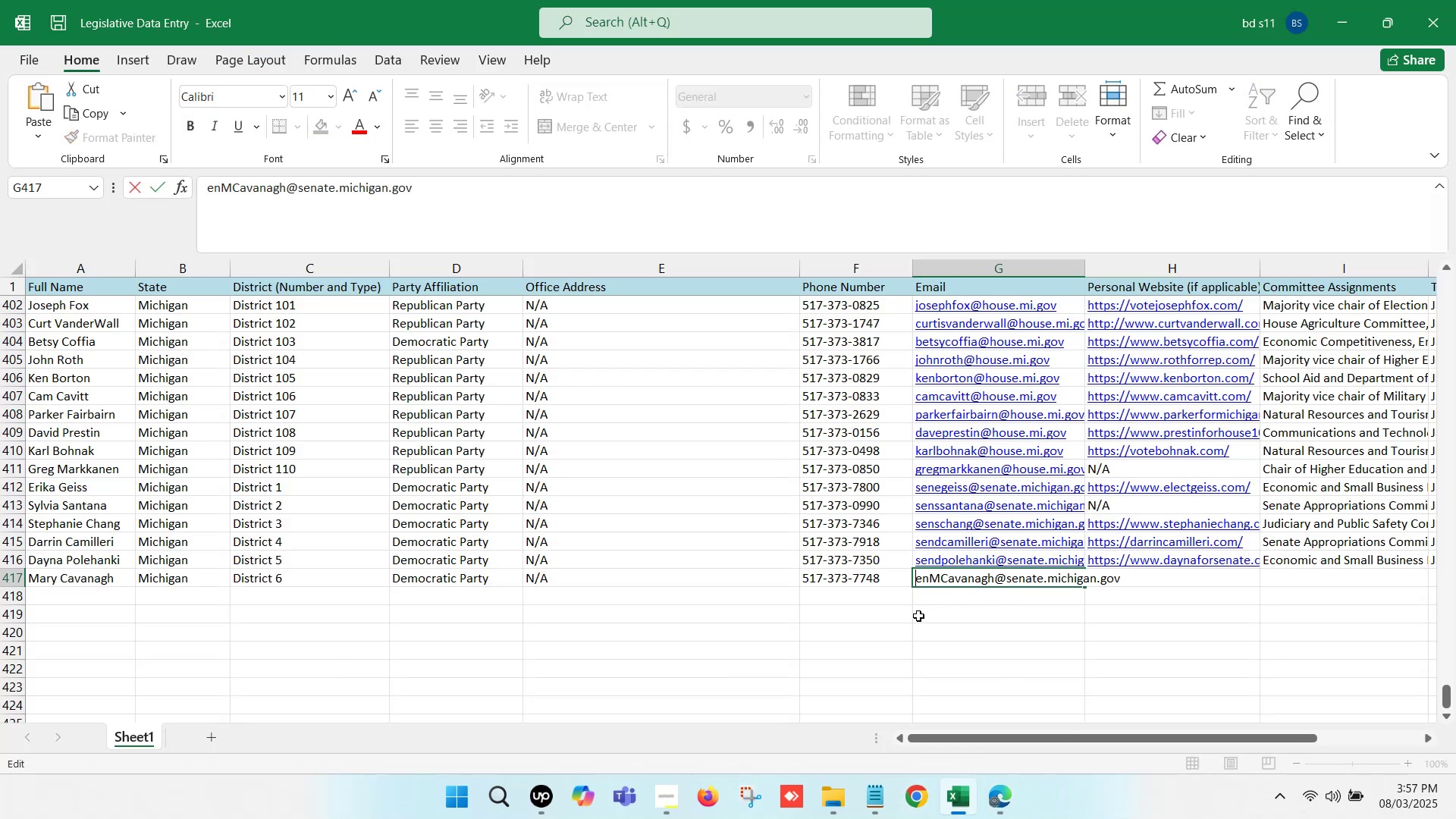 
key(S)
 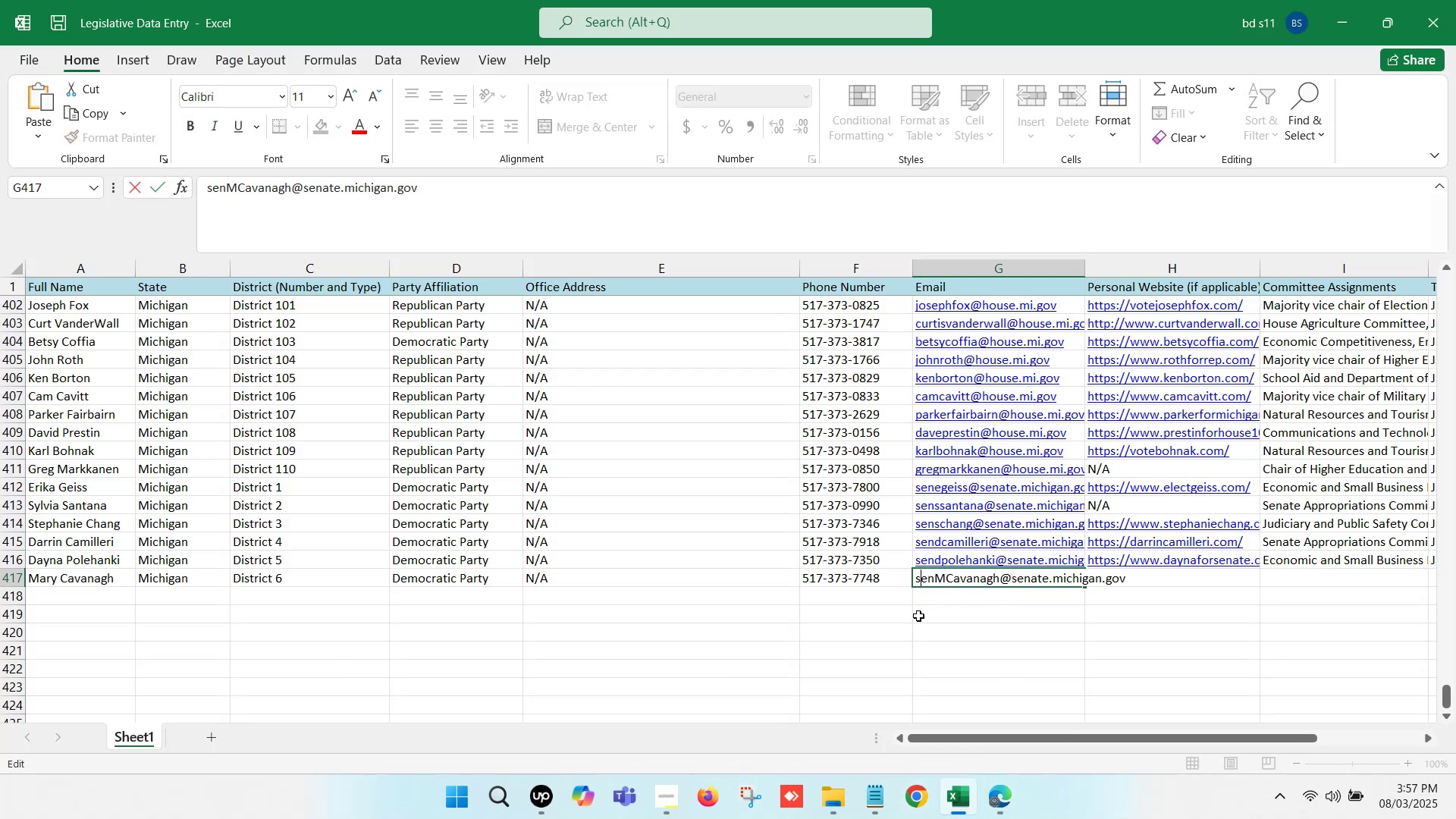 
key(ArrowRight)
 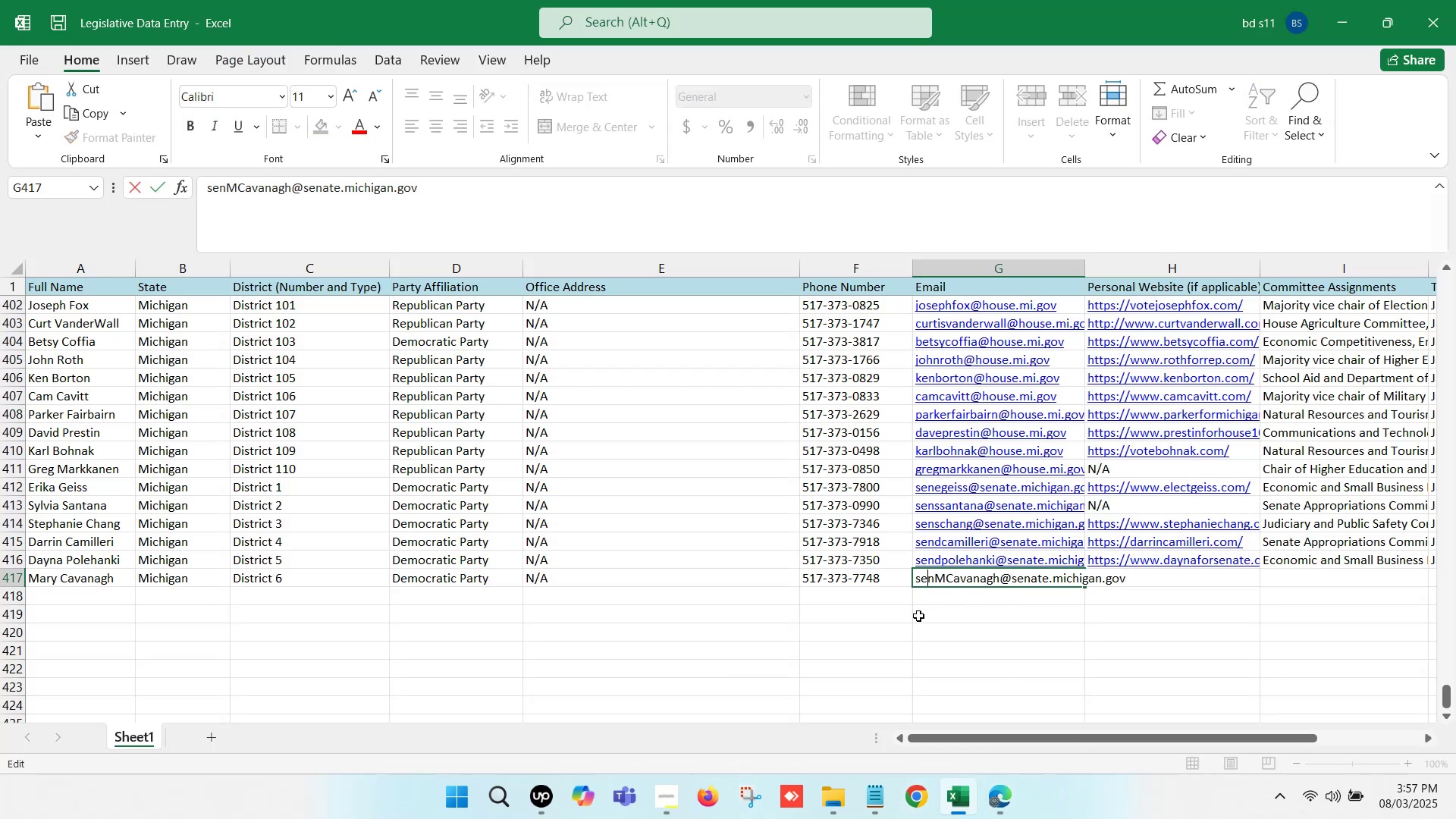 
key(ArrowRight)
 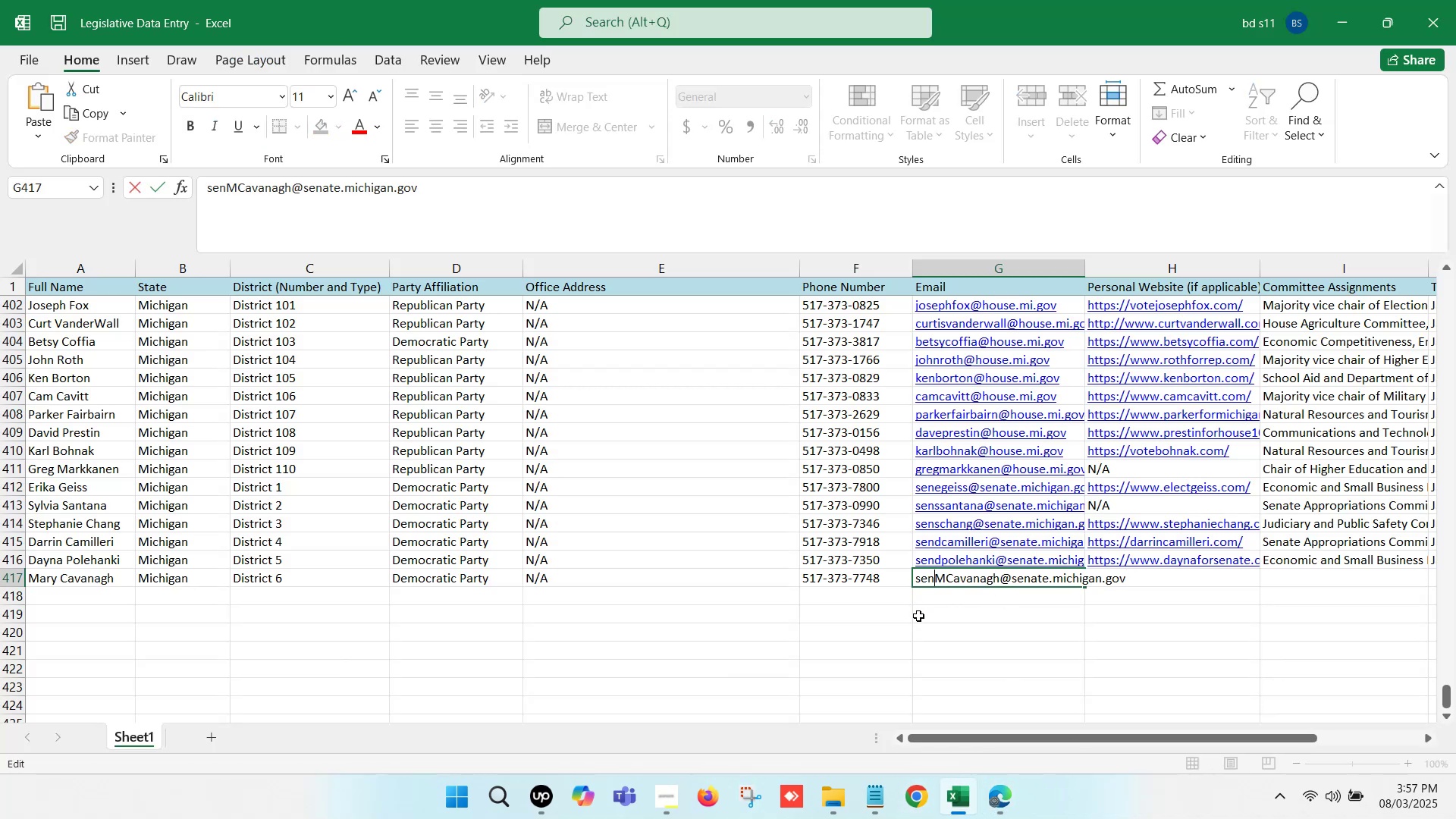 
key(ArrowRight)
 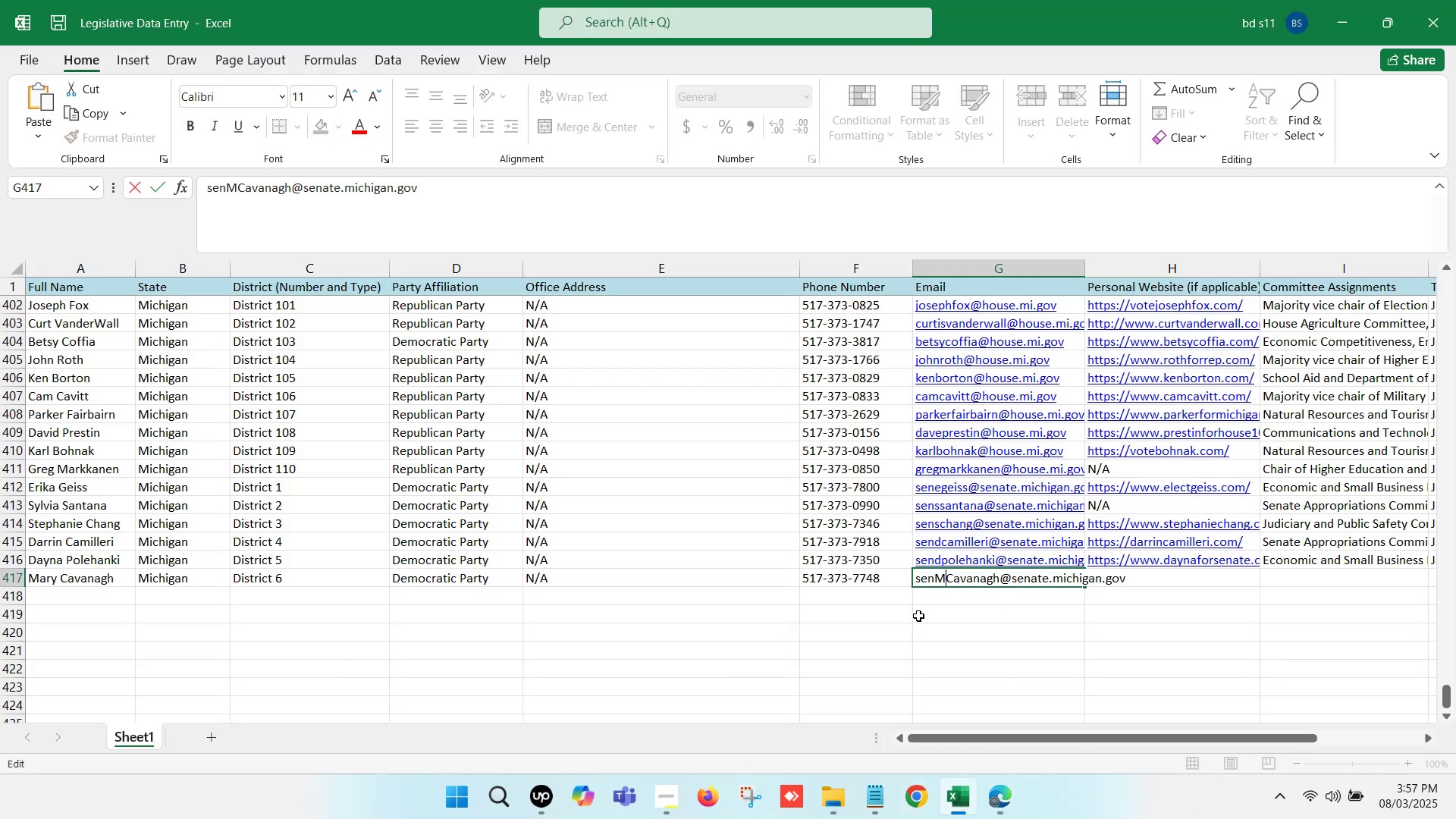 
key(Backspace)
 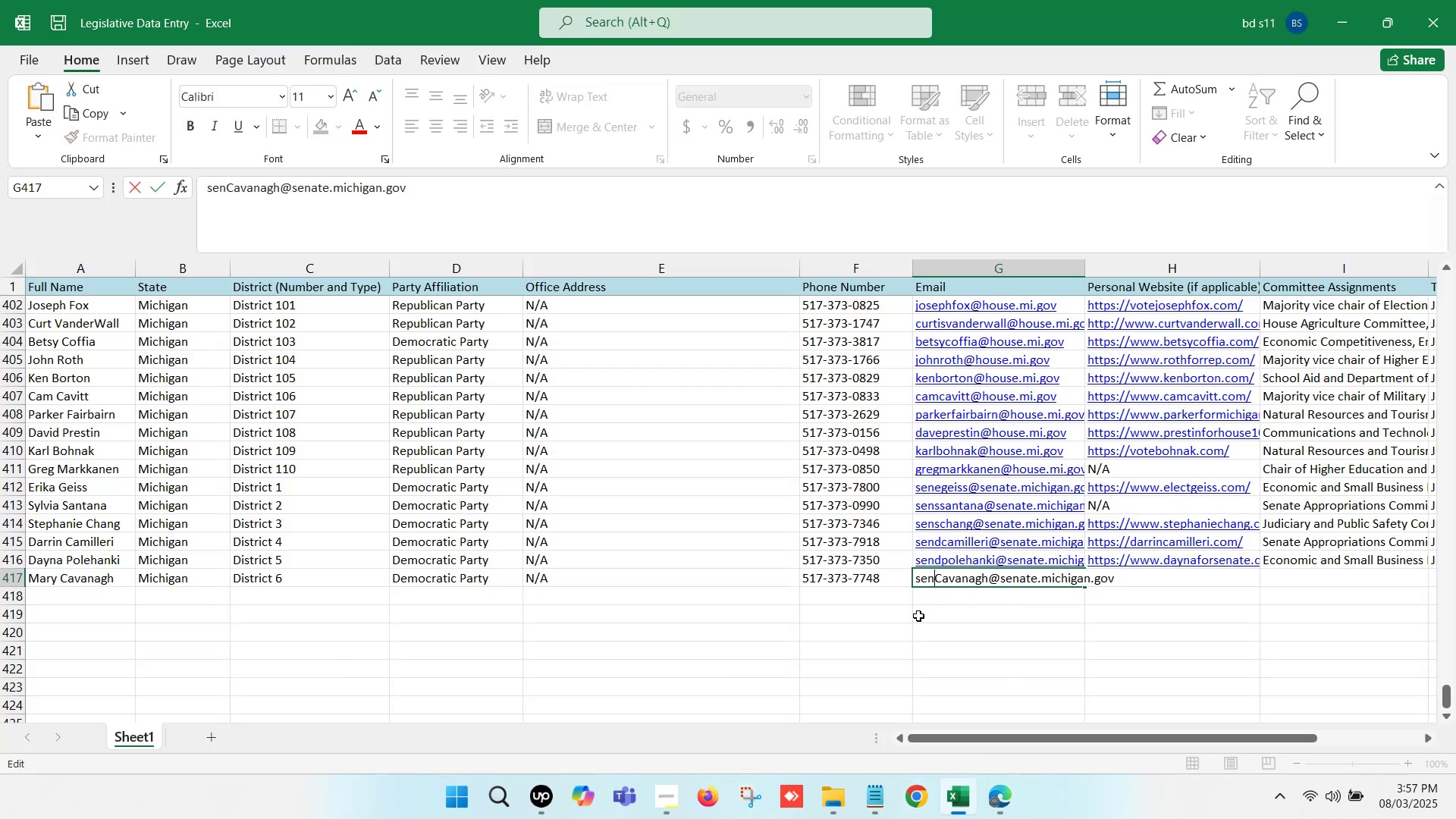 
key(M)
 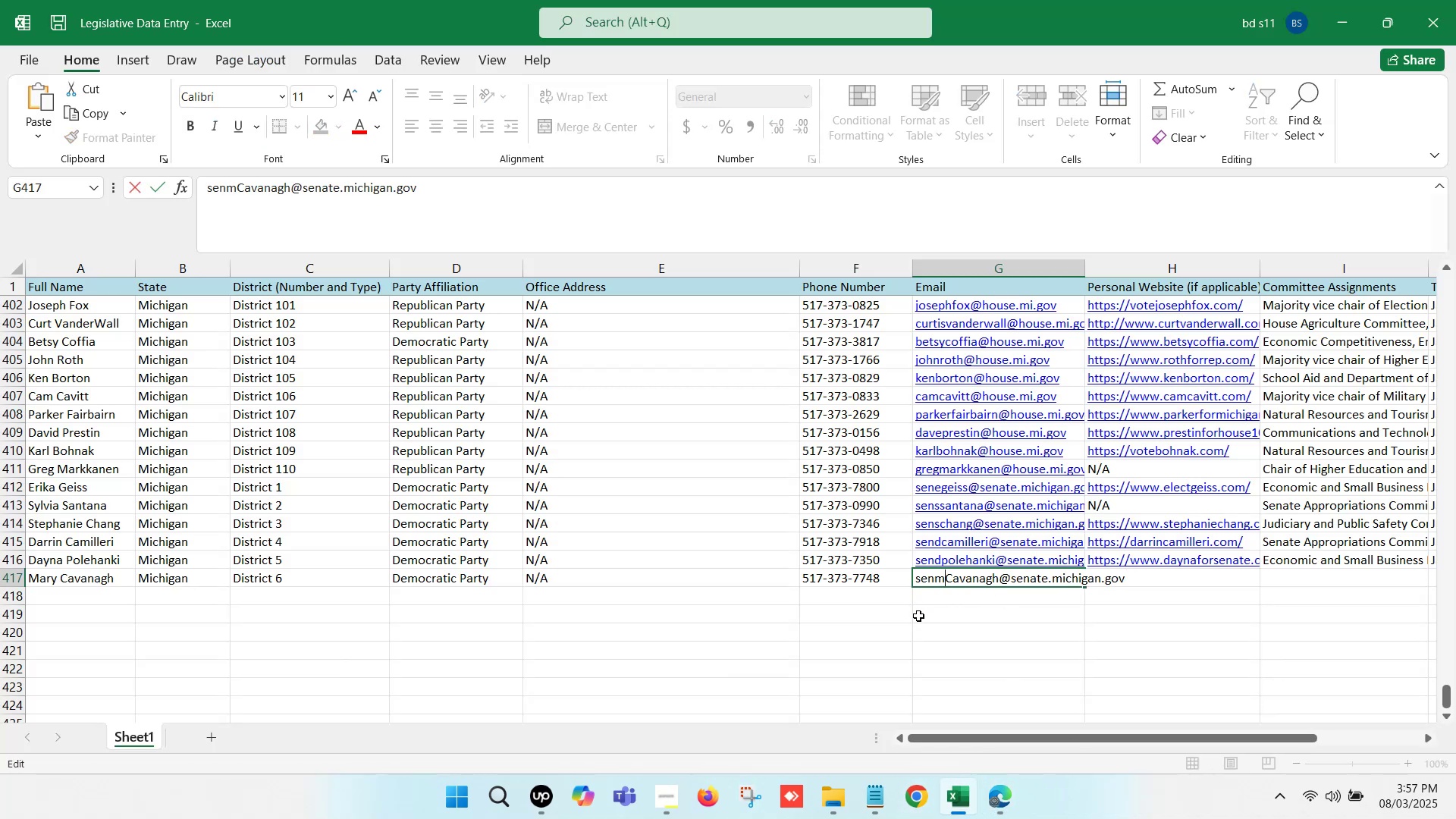 
key(ArrowRight)
 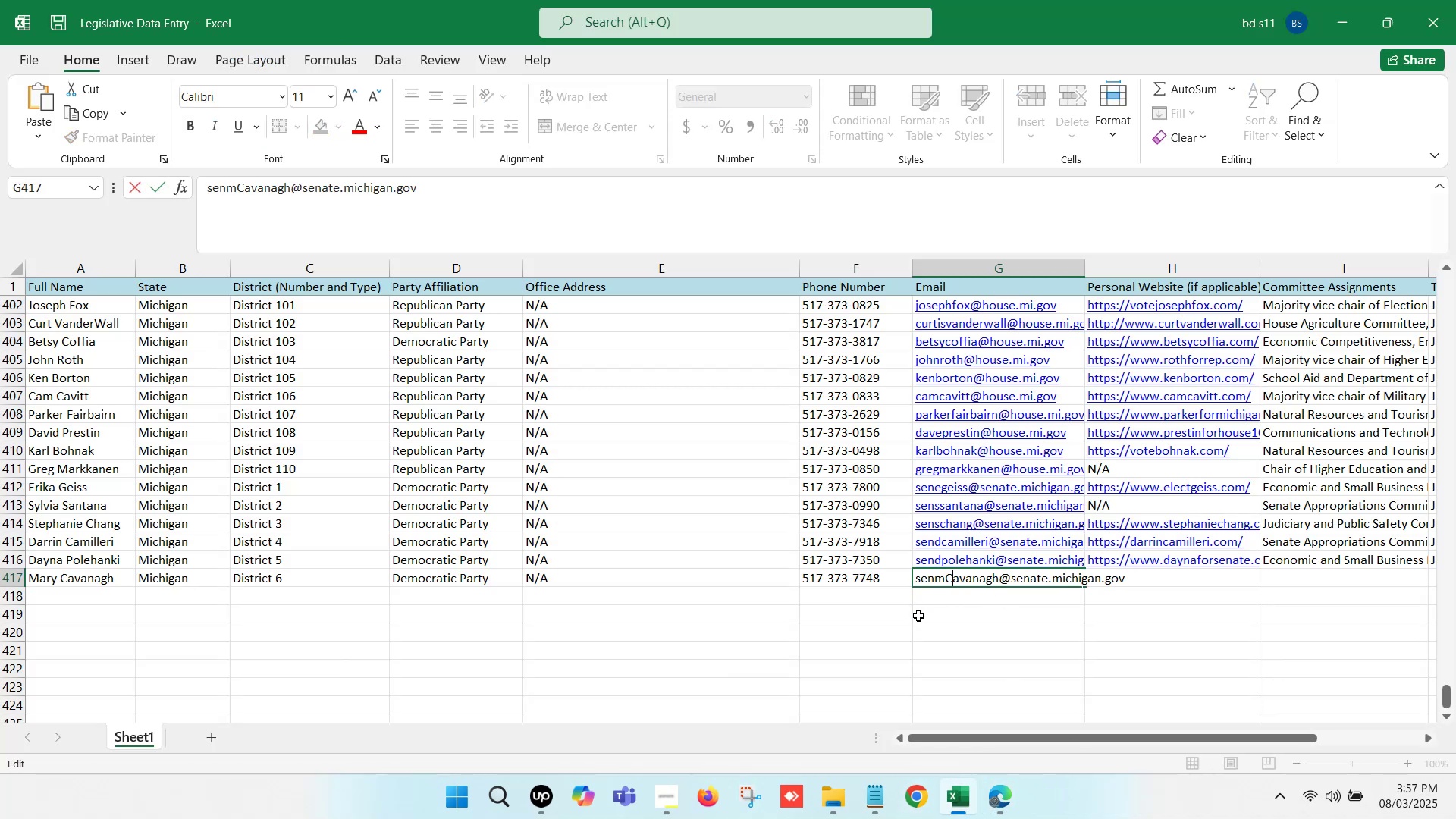 
key(Backspace)
 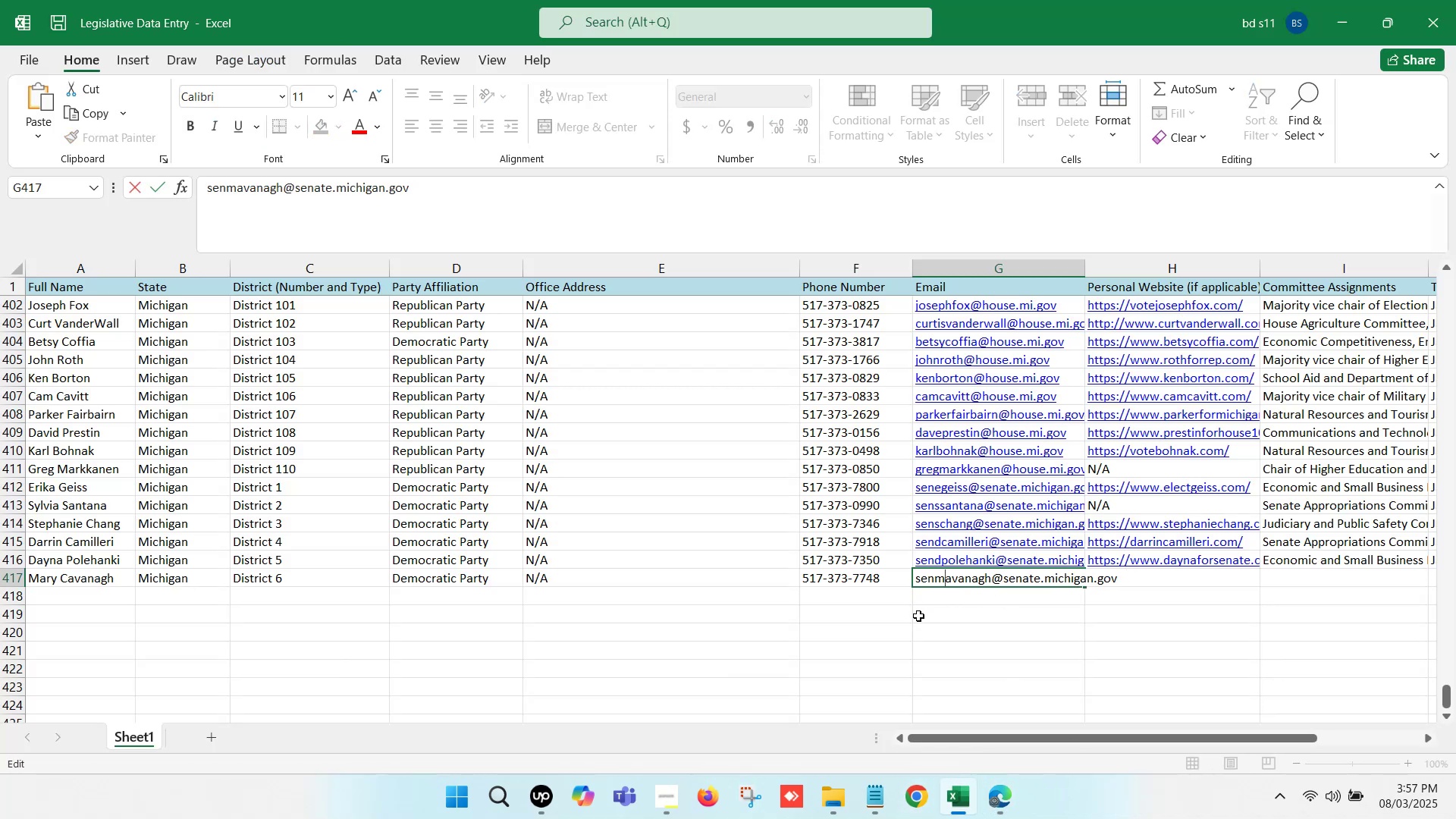 
key(C)
 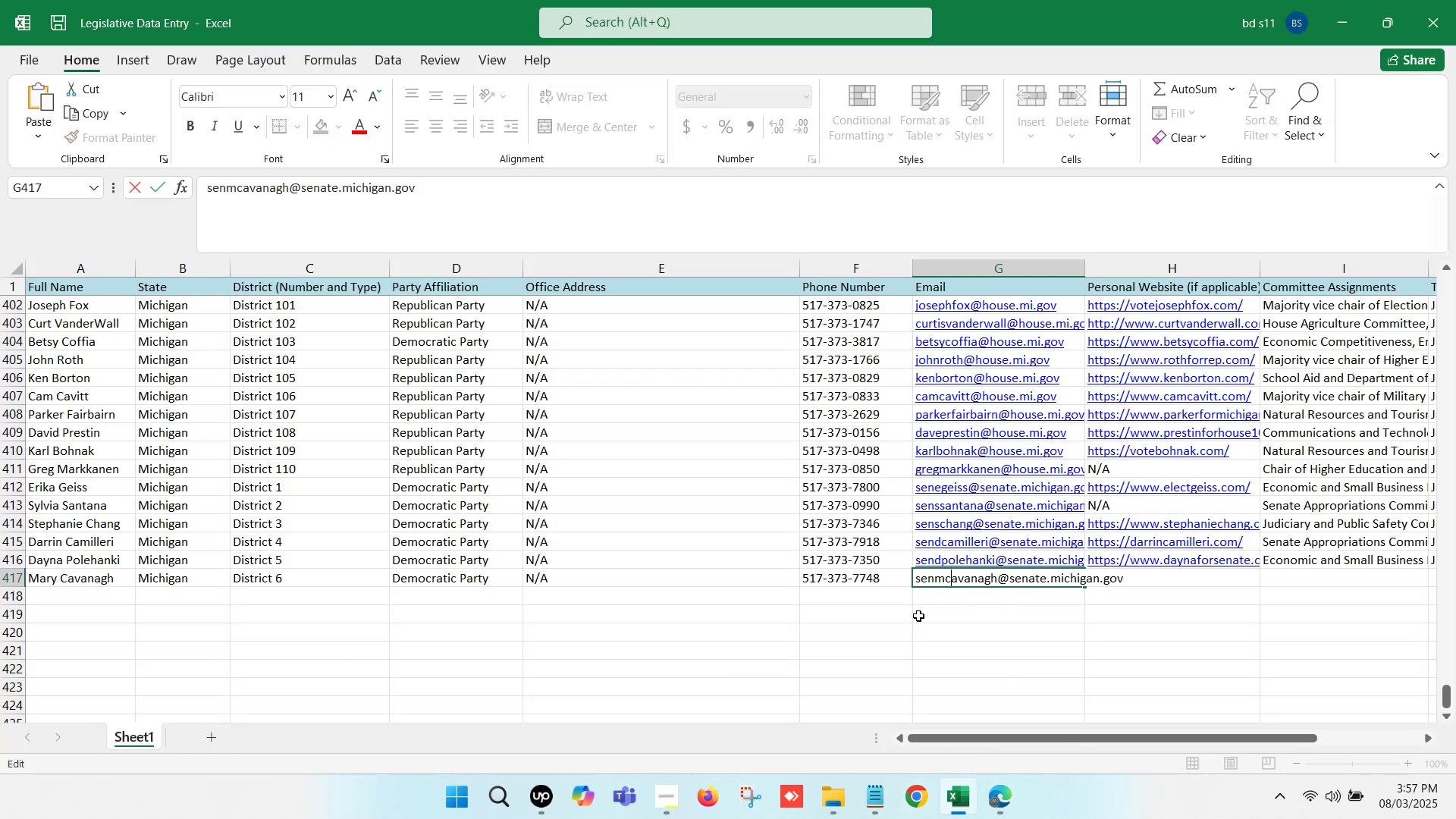 
left_click([918, 616])
 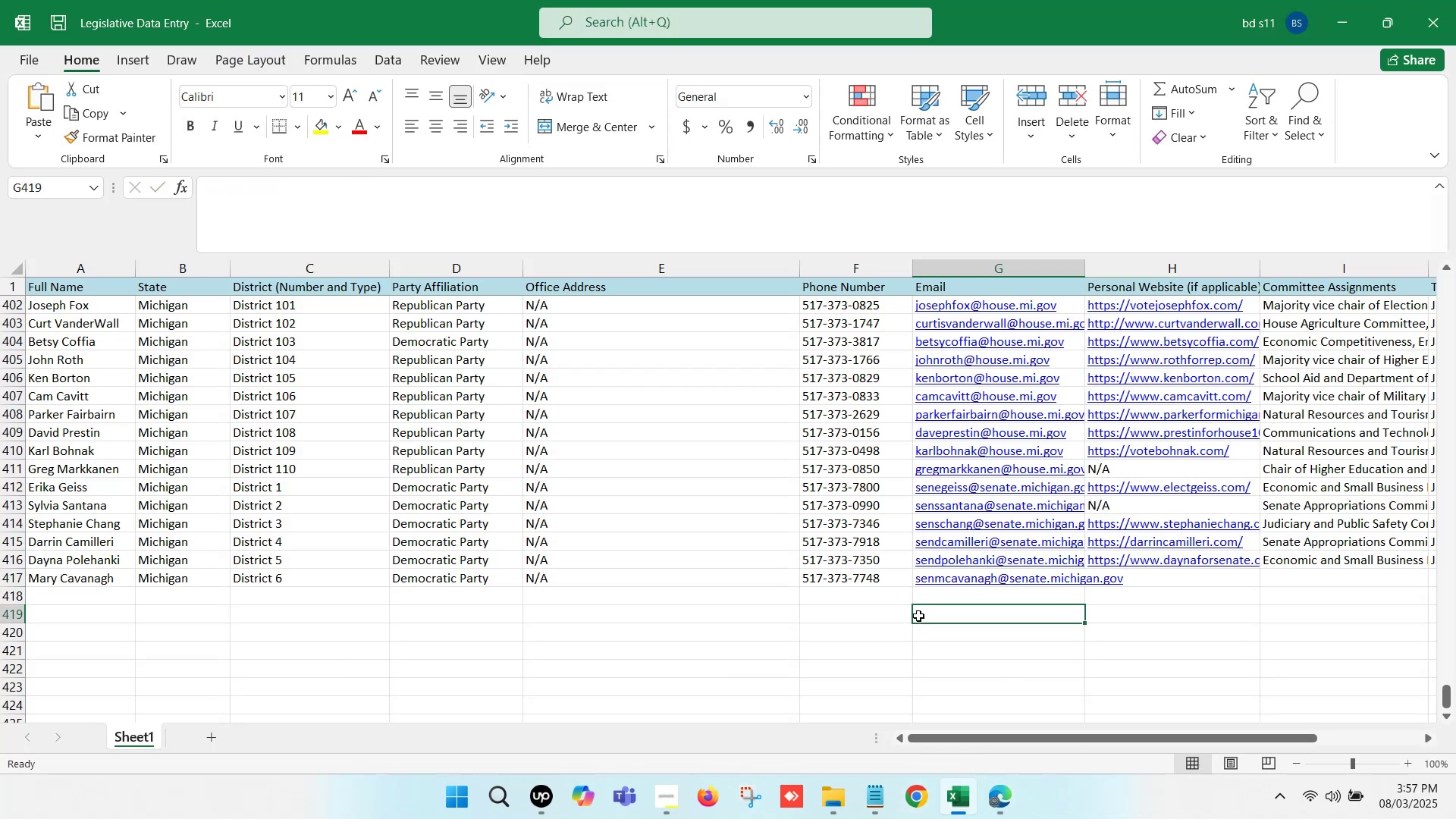 
key(Control+S)
 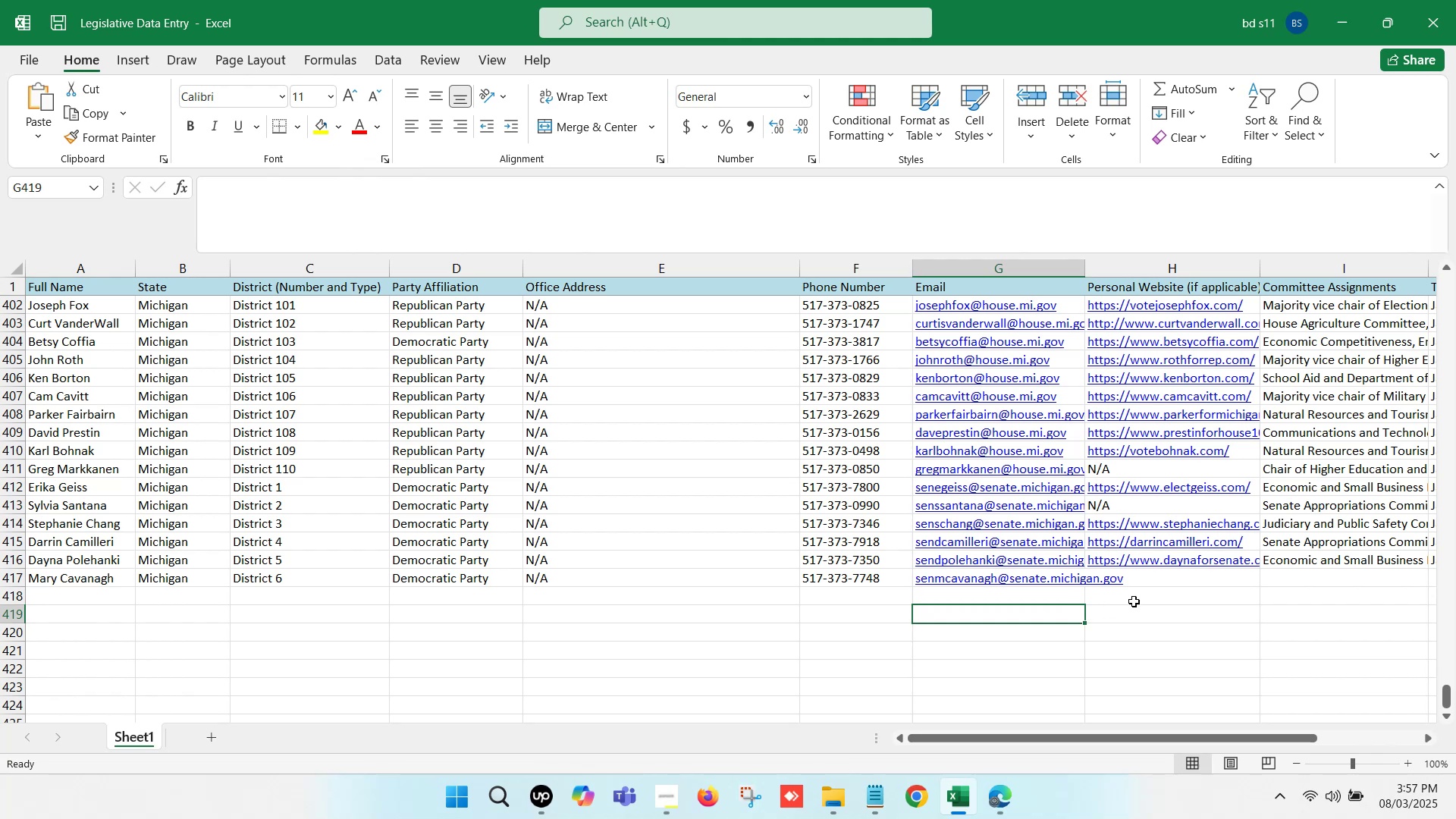 
left_click([1138, 582])
 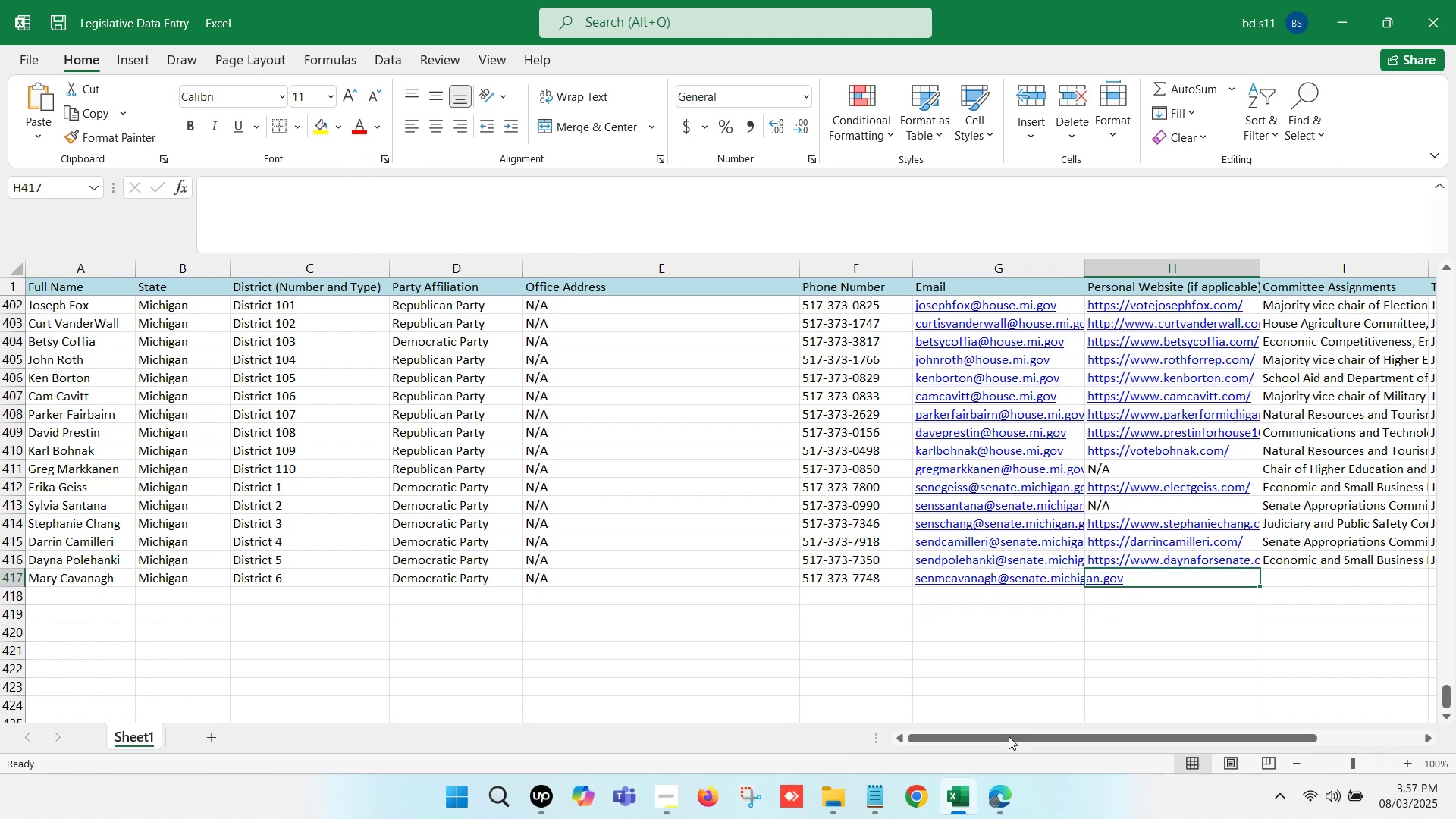 
left_click([1006, 789])
 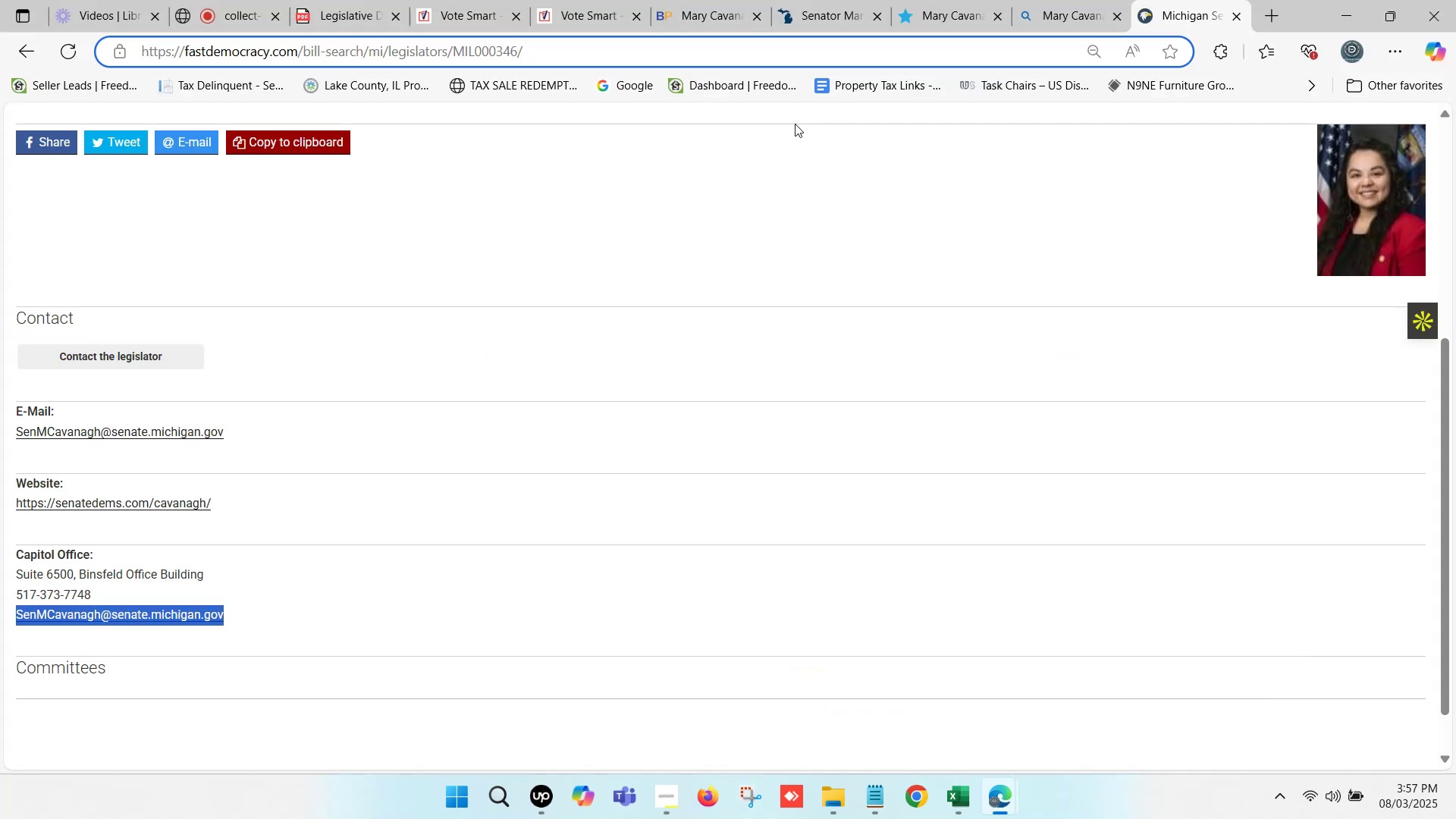 
left_click([805, 0])
 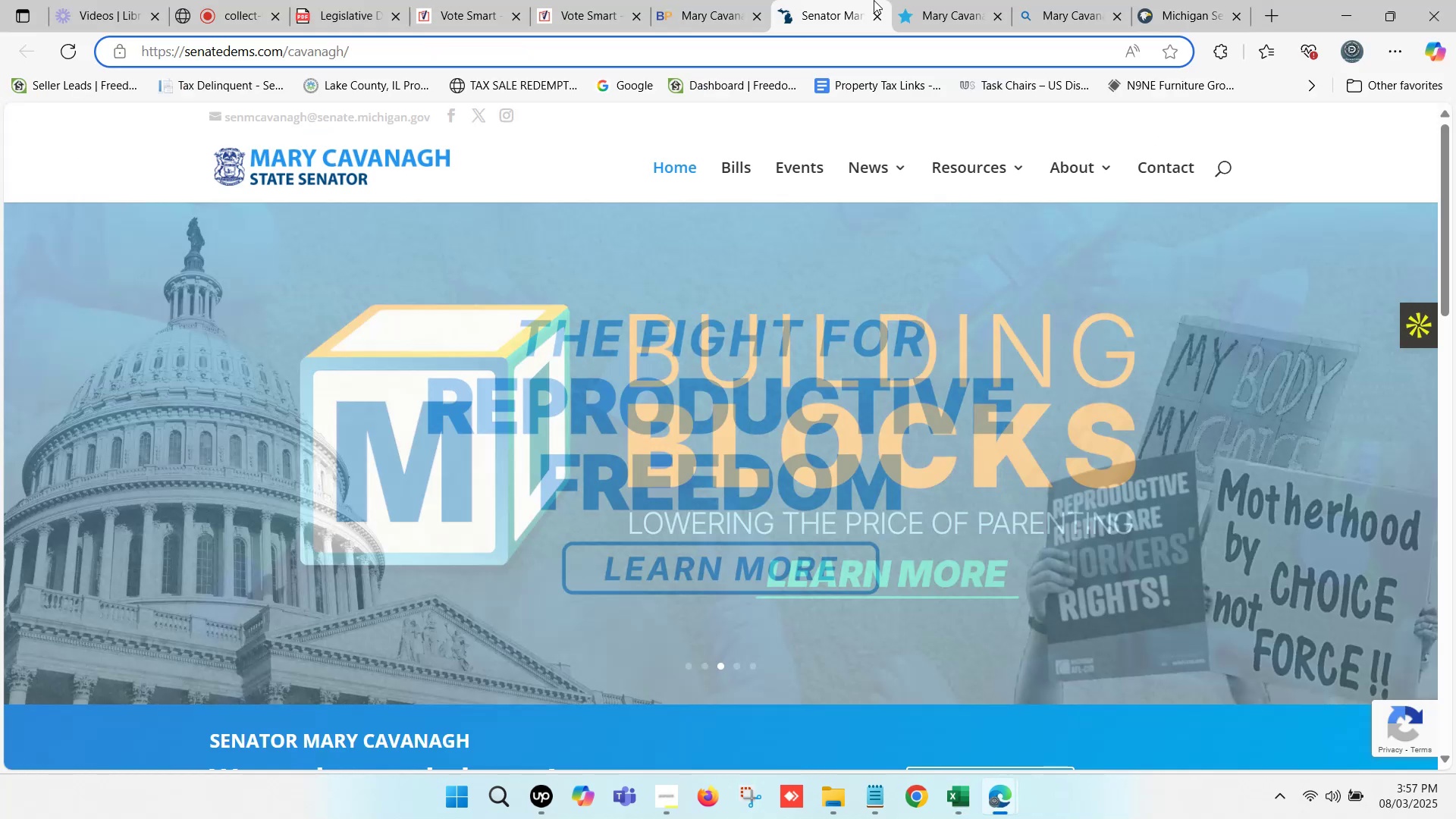 
left_click([962, 0])
 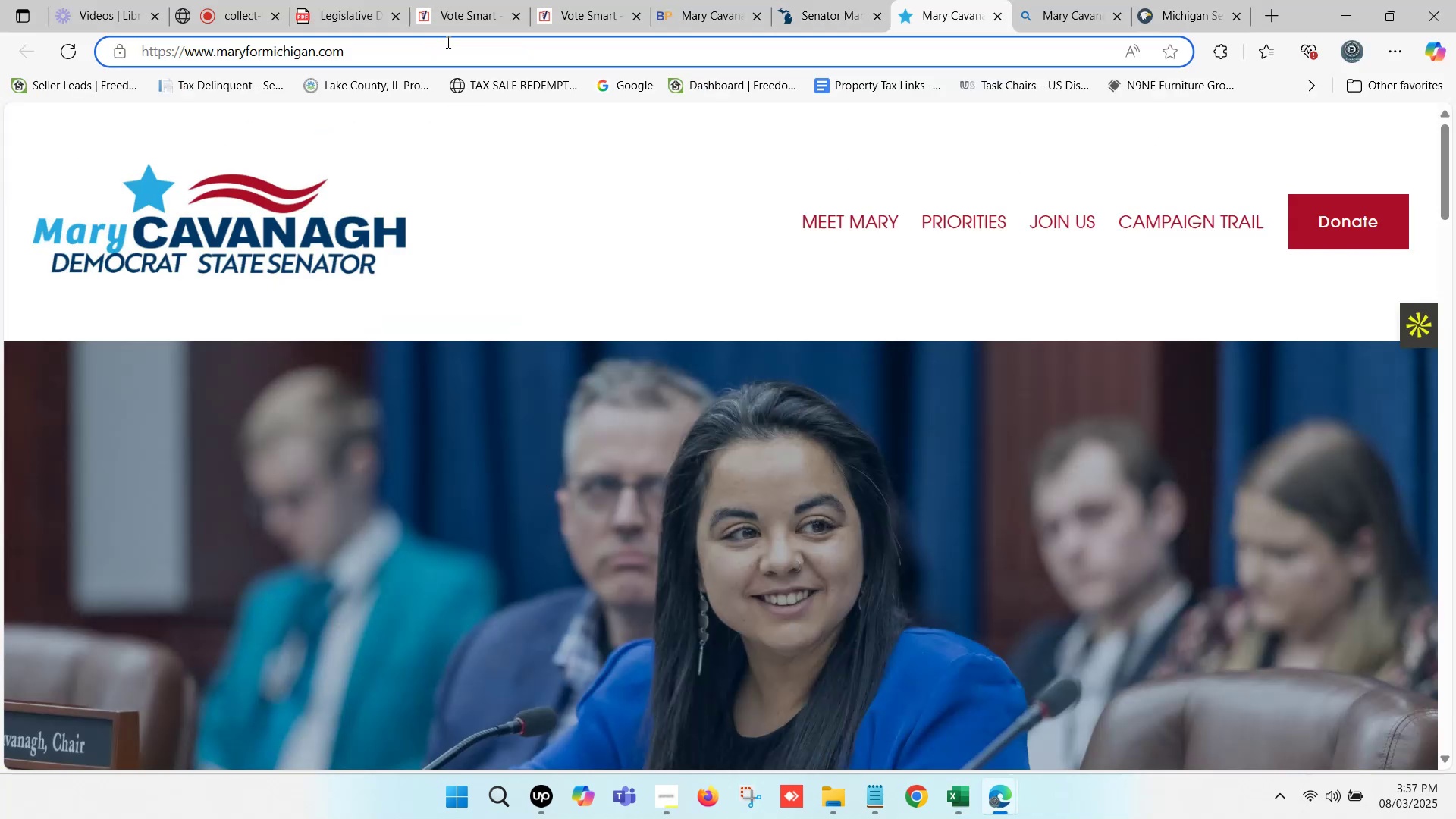 
left_click([444, 42])
 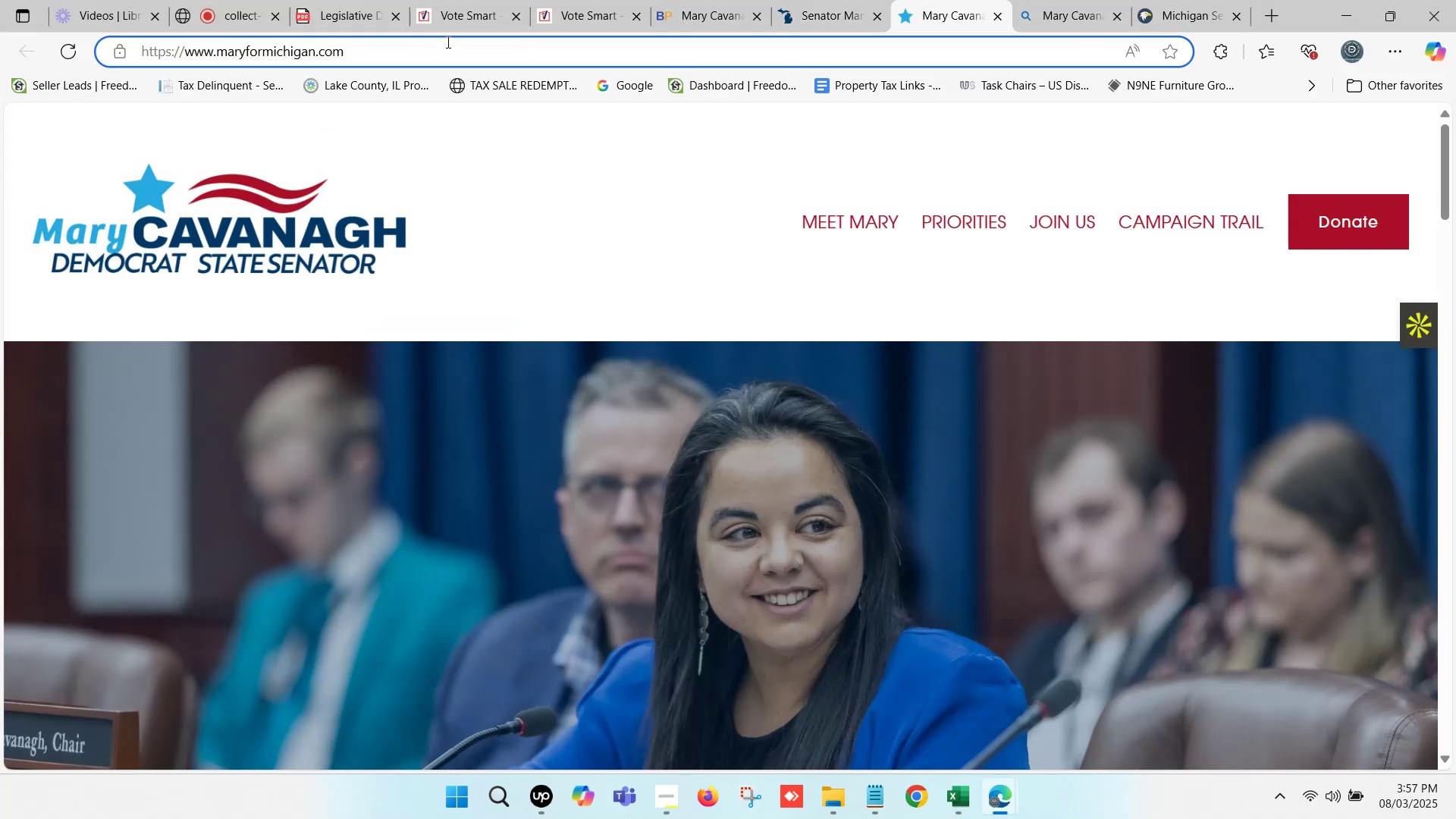 
key(Control+C)
 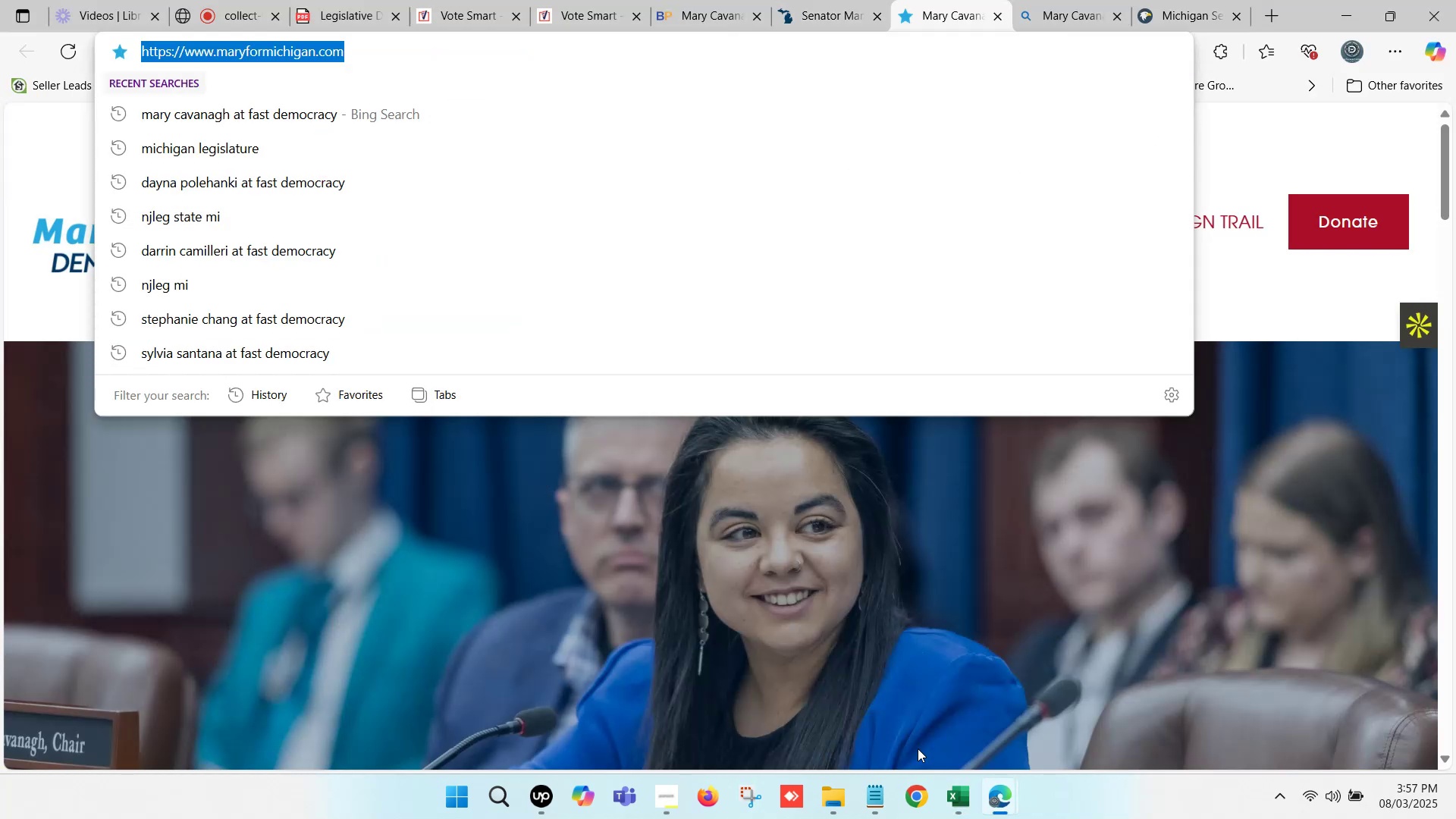 
left_click([956, 804])
 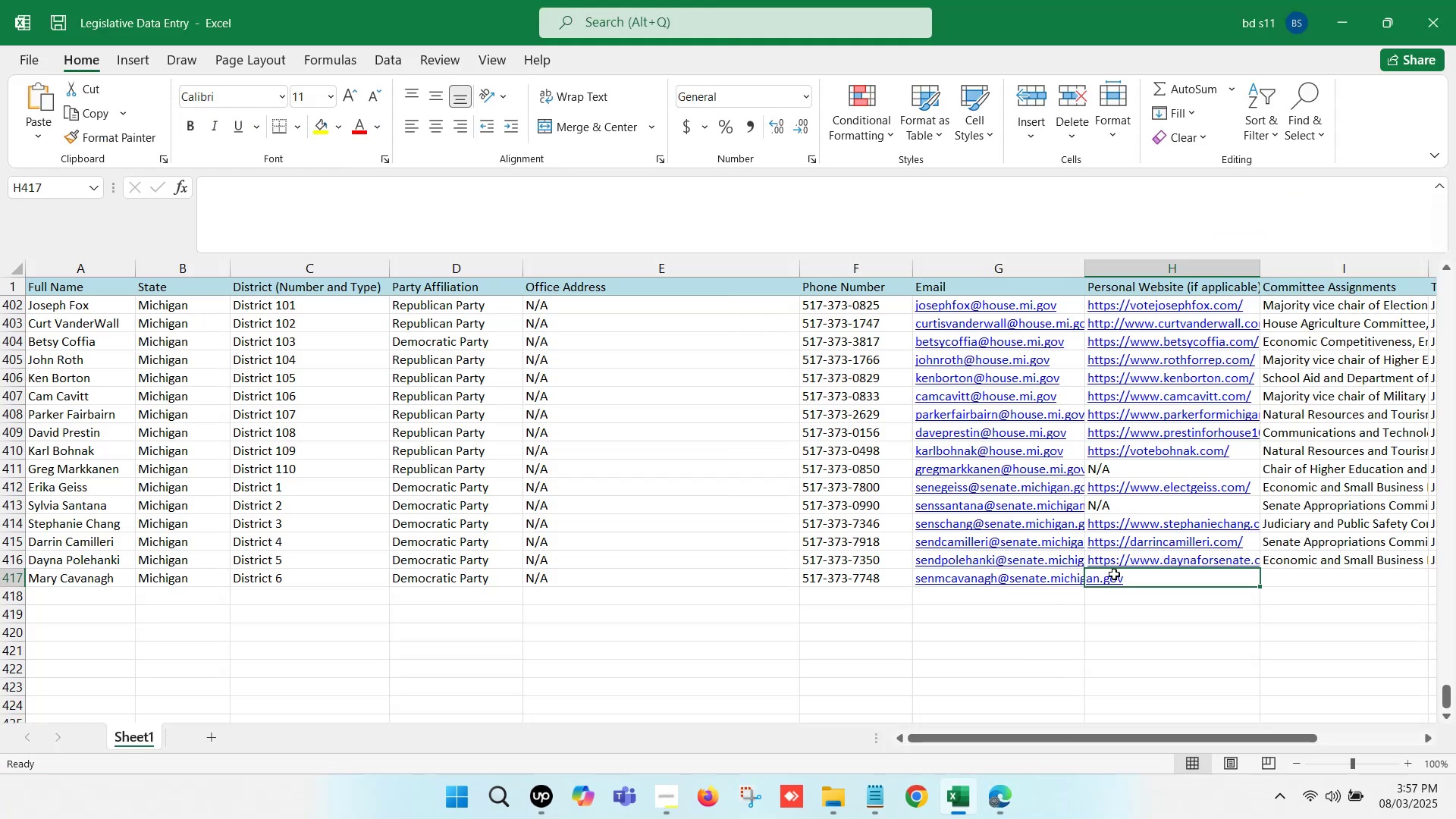 
double_click([1115, 575])
 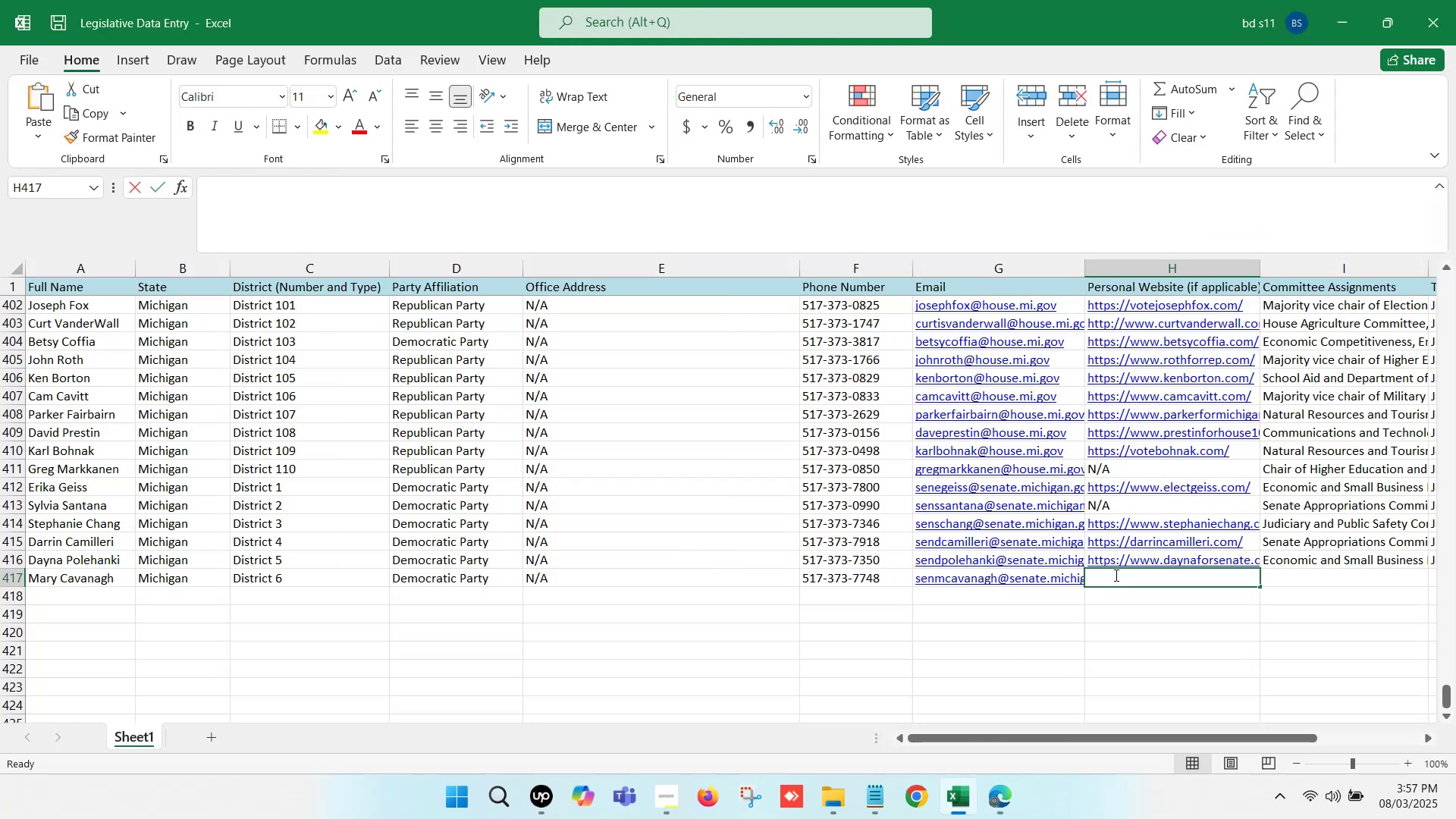 
key(Control+ControlLeft)
 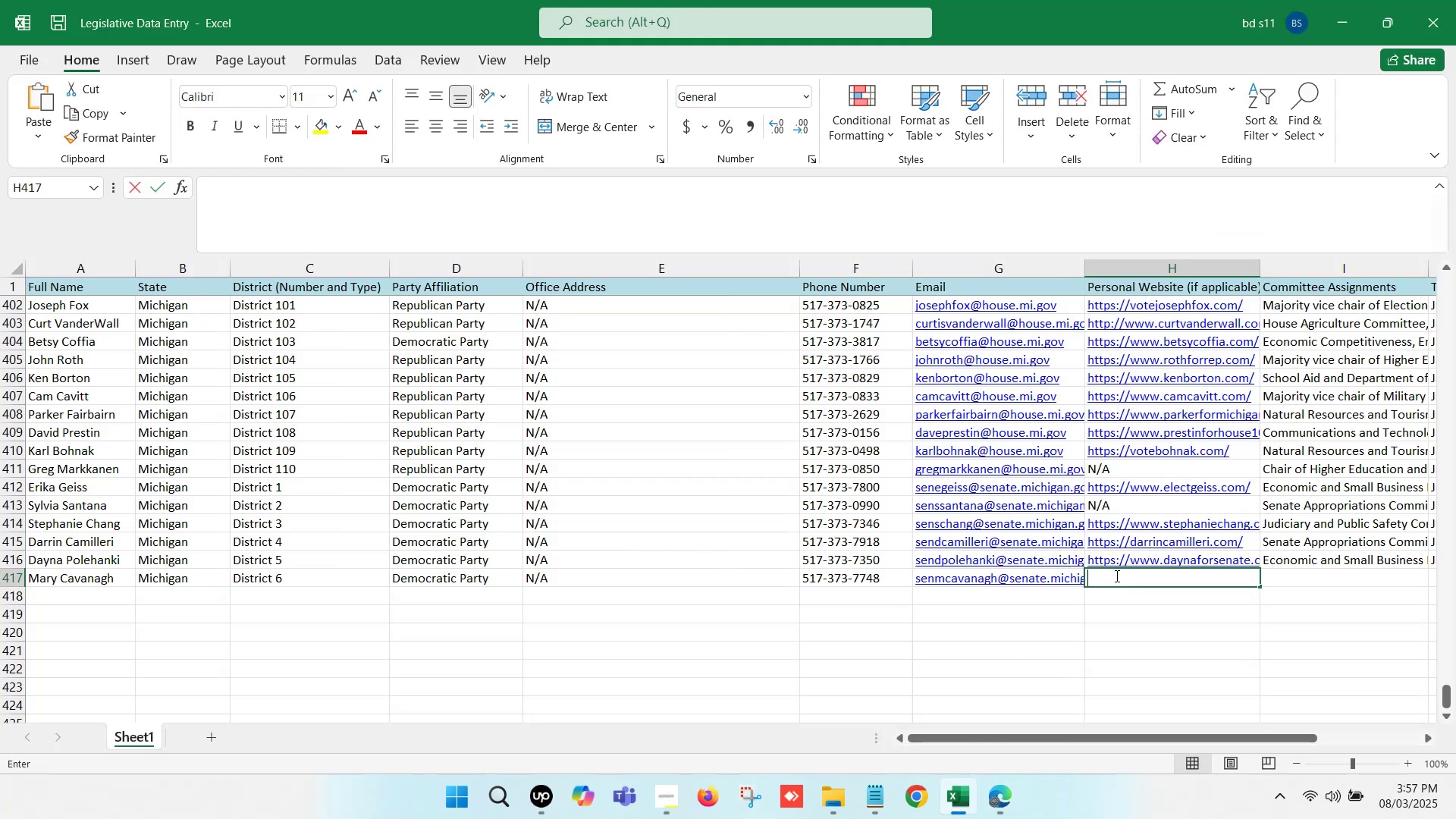 
key(Control+V)
 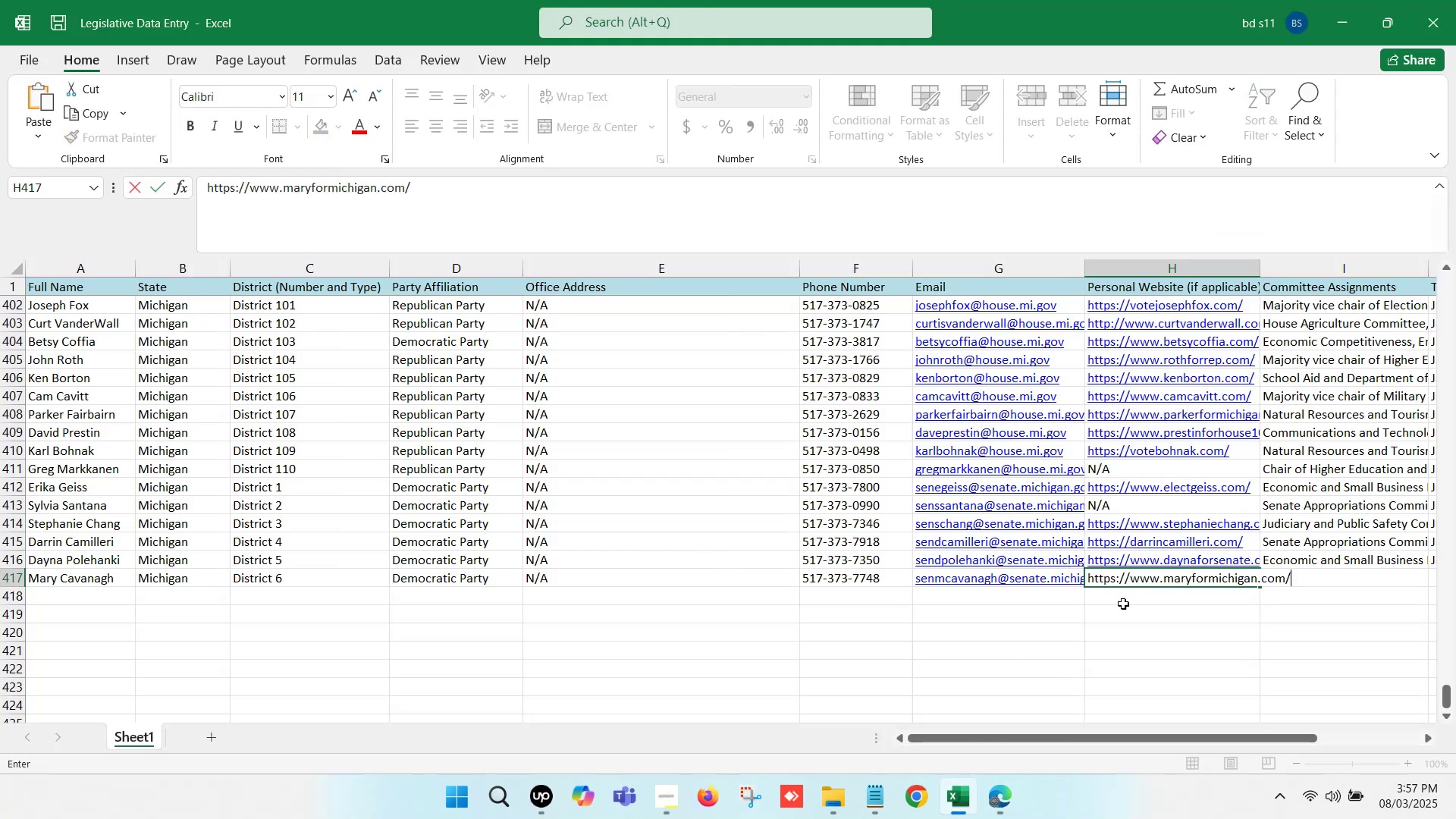 
left_click([1123, 604])
 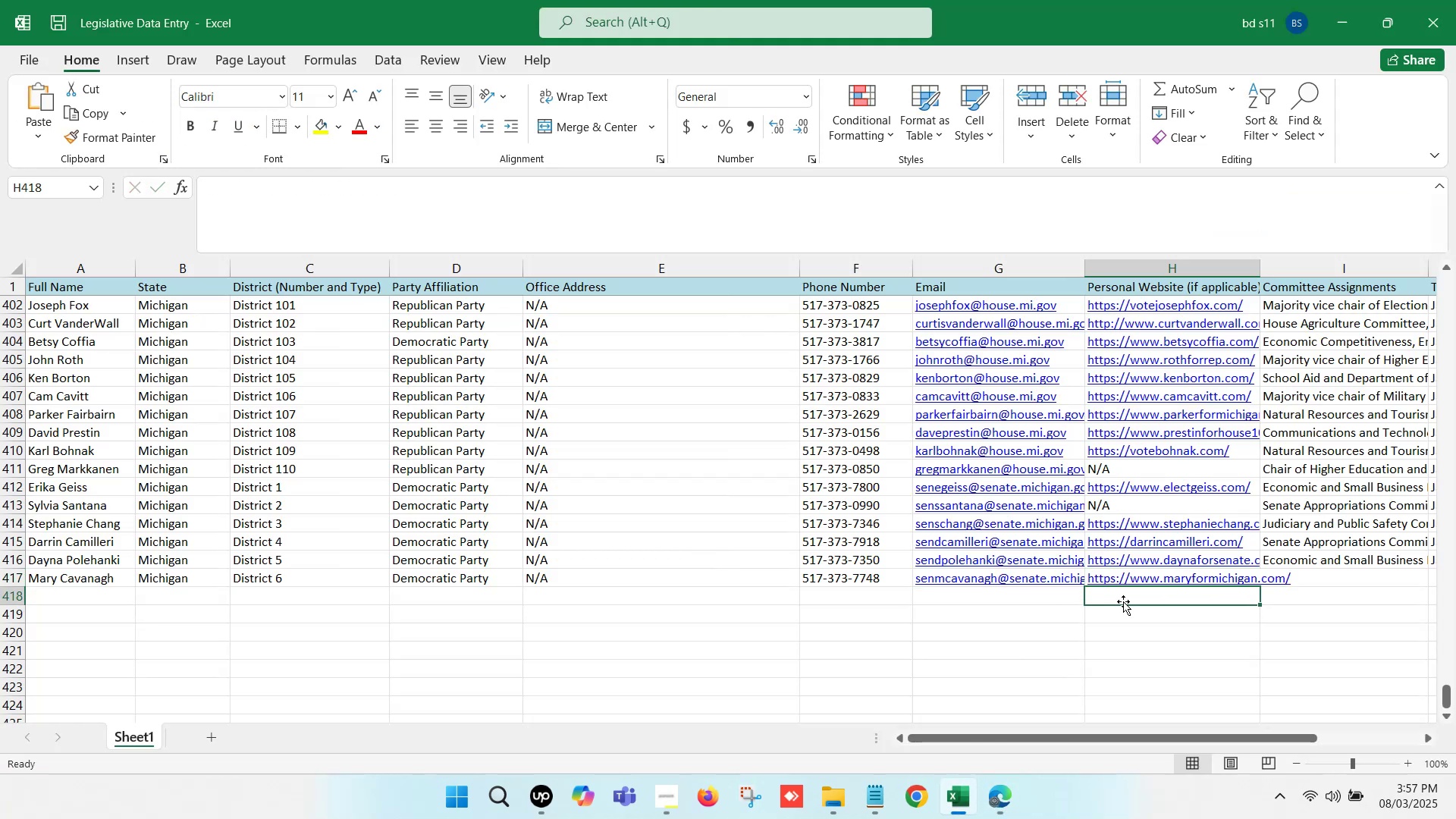 
key(Control+S)
 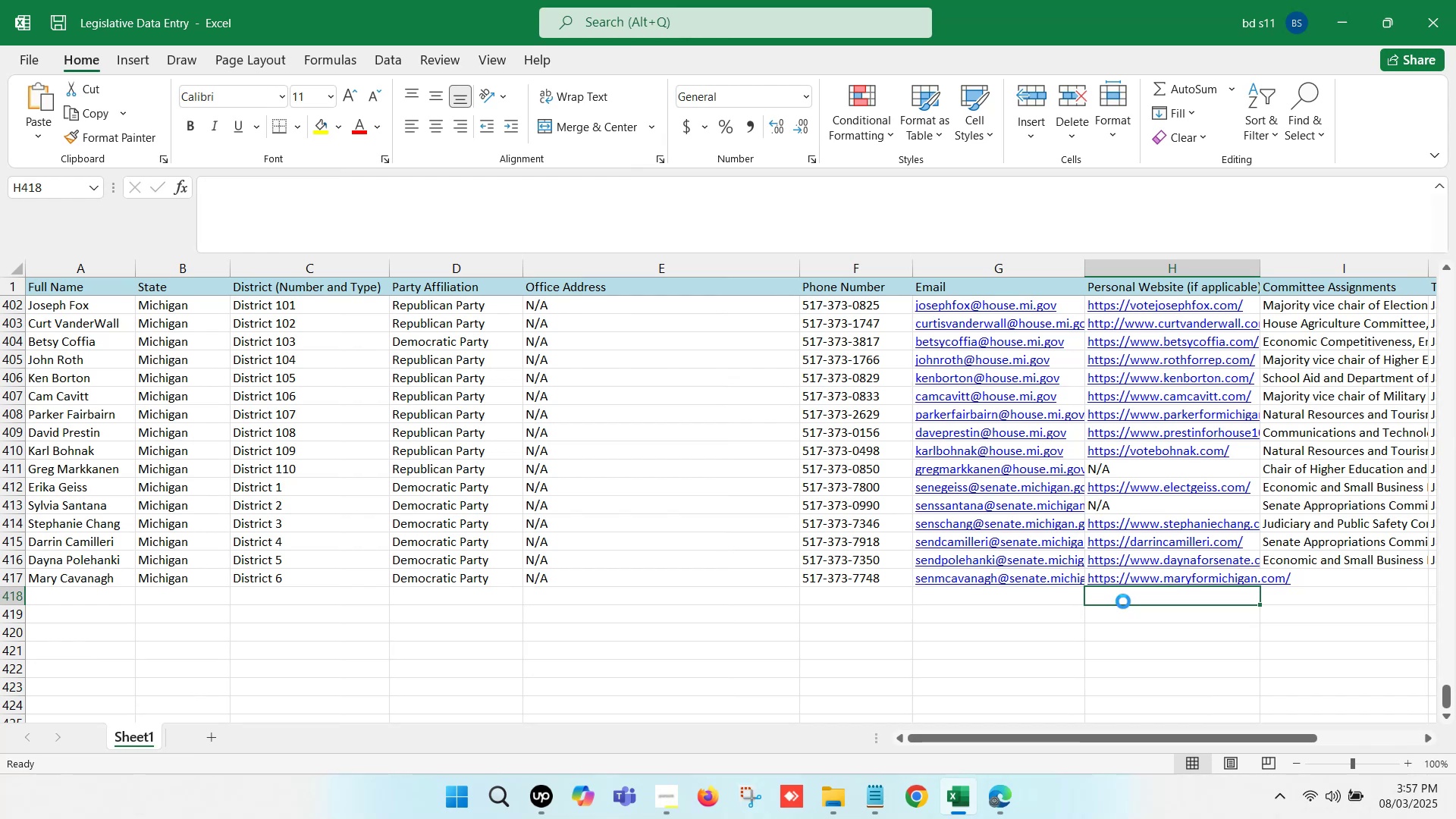 
key(ArrowRight)
 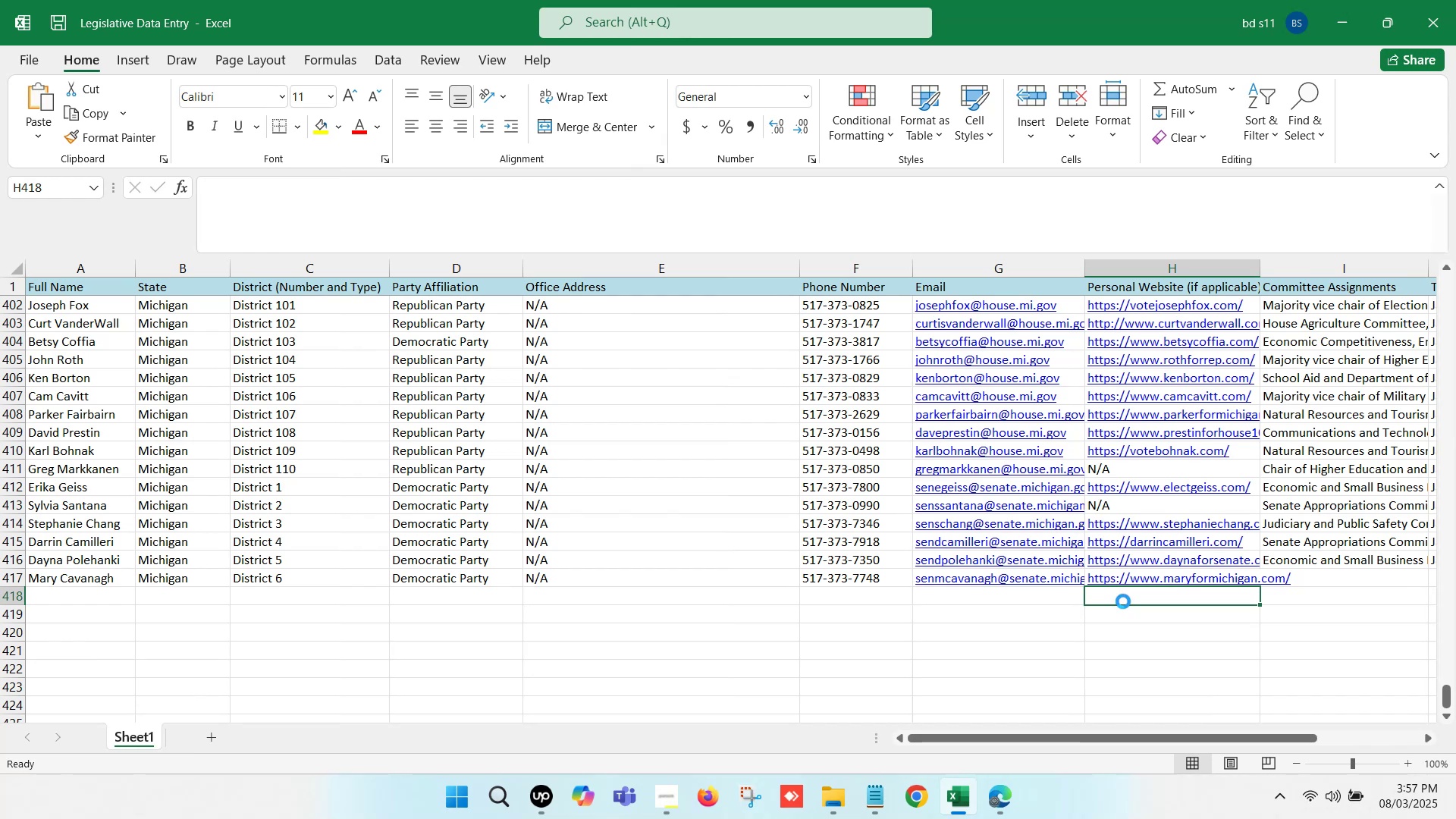 
key(ArrowRight)
 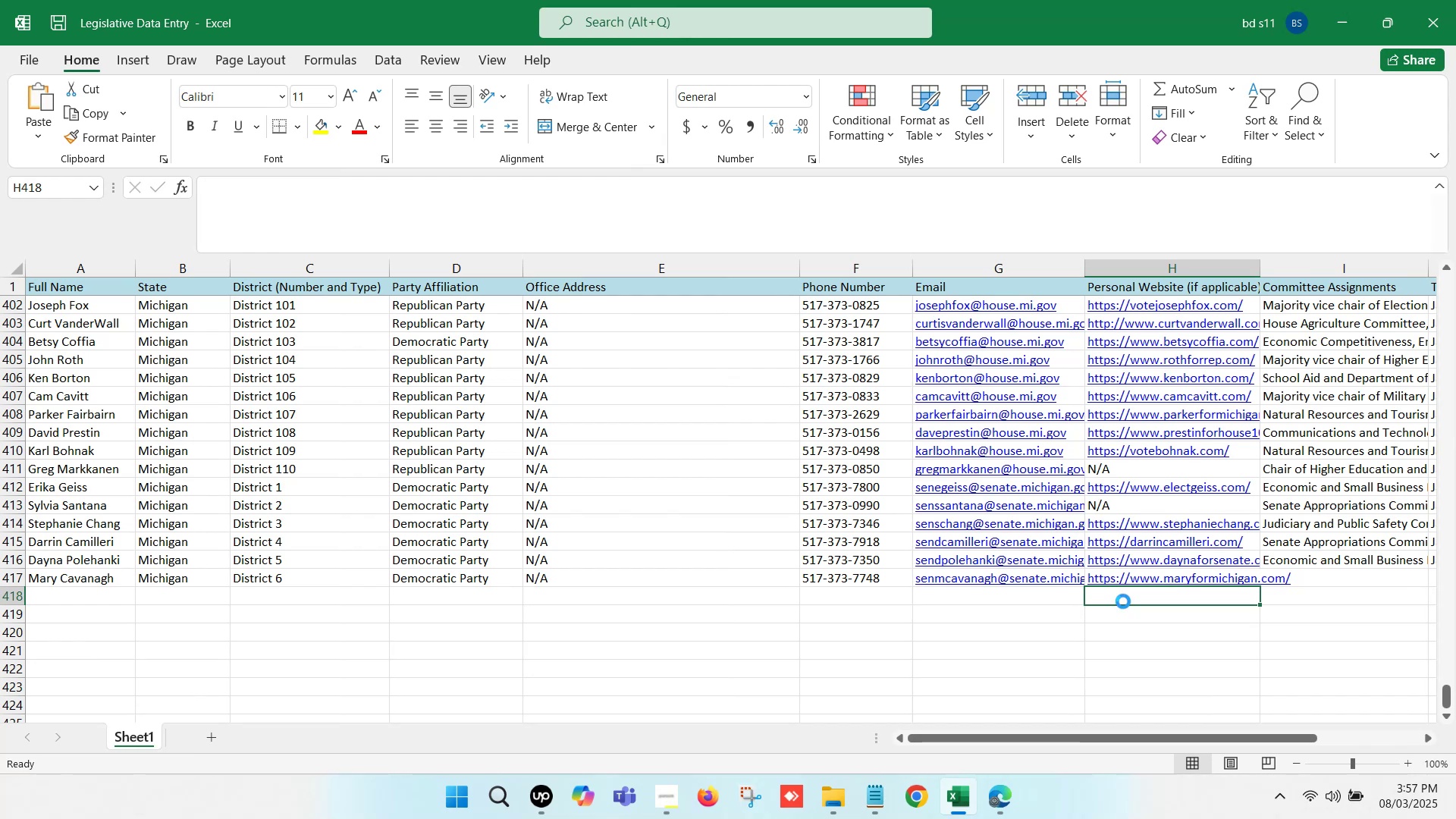 
key(ArrowRight)
 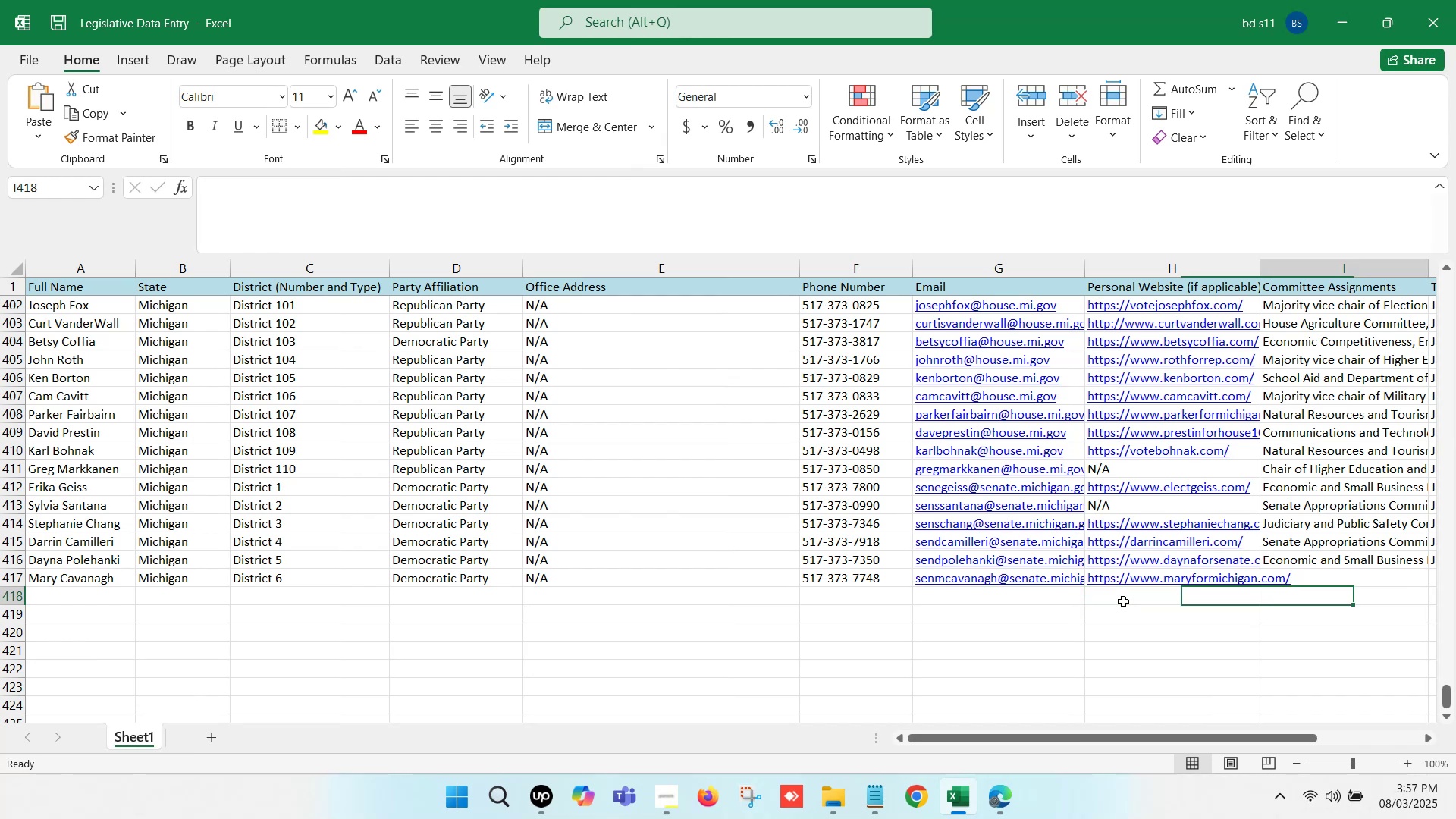 
key(ArrowRight)
 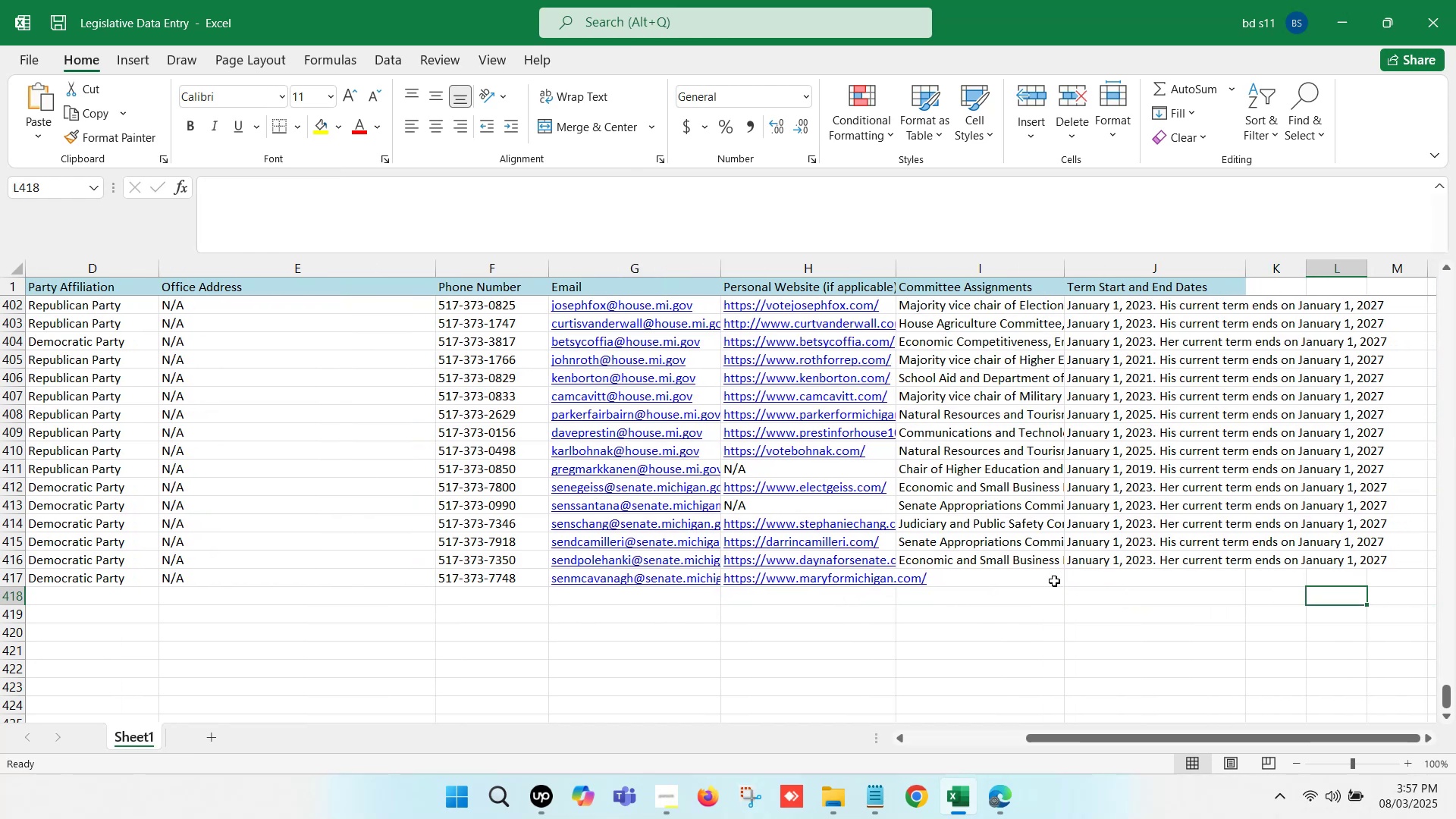 
left_click([1005, 570])
 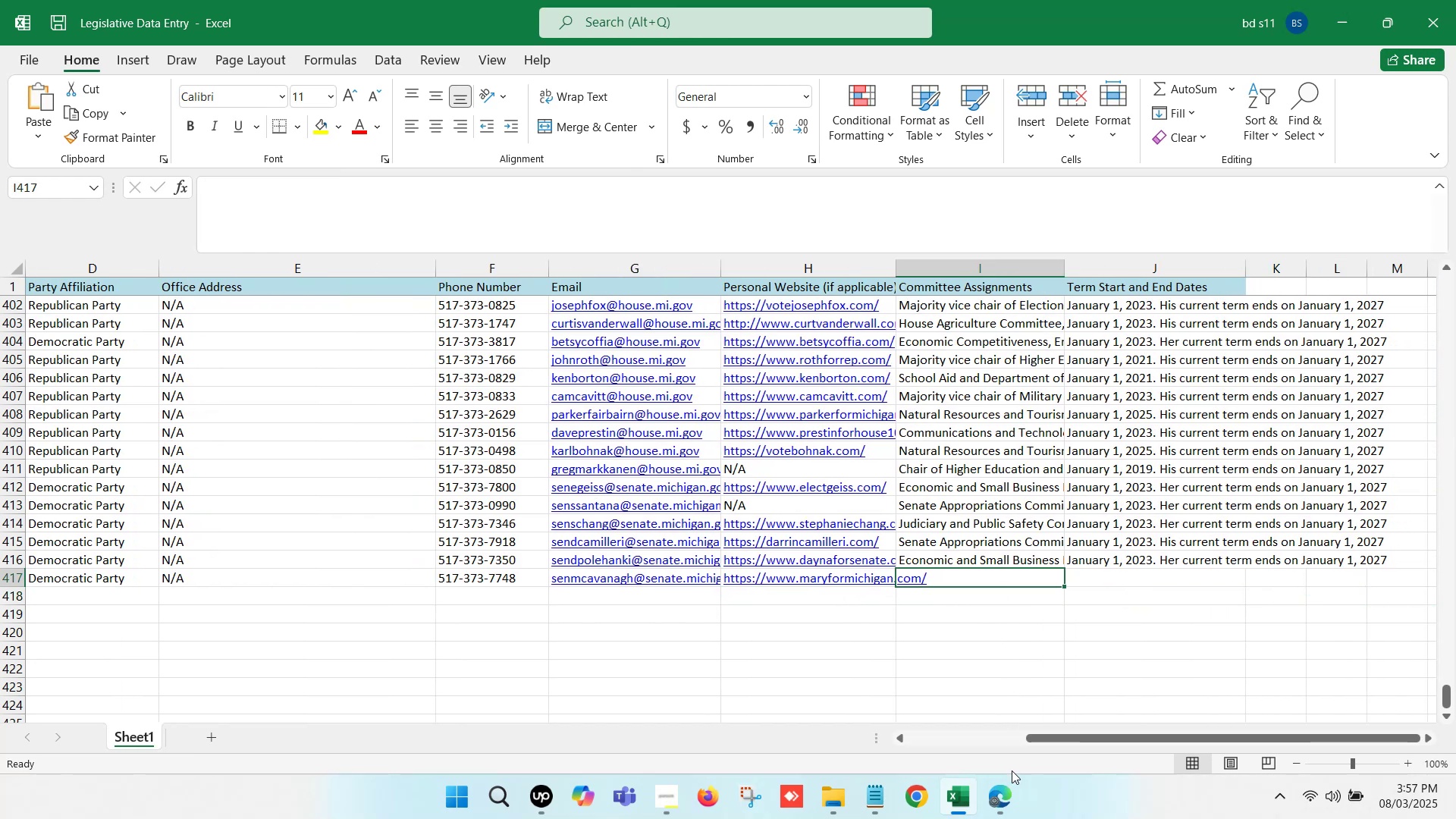 
left_click([1000, 809])
 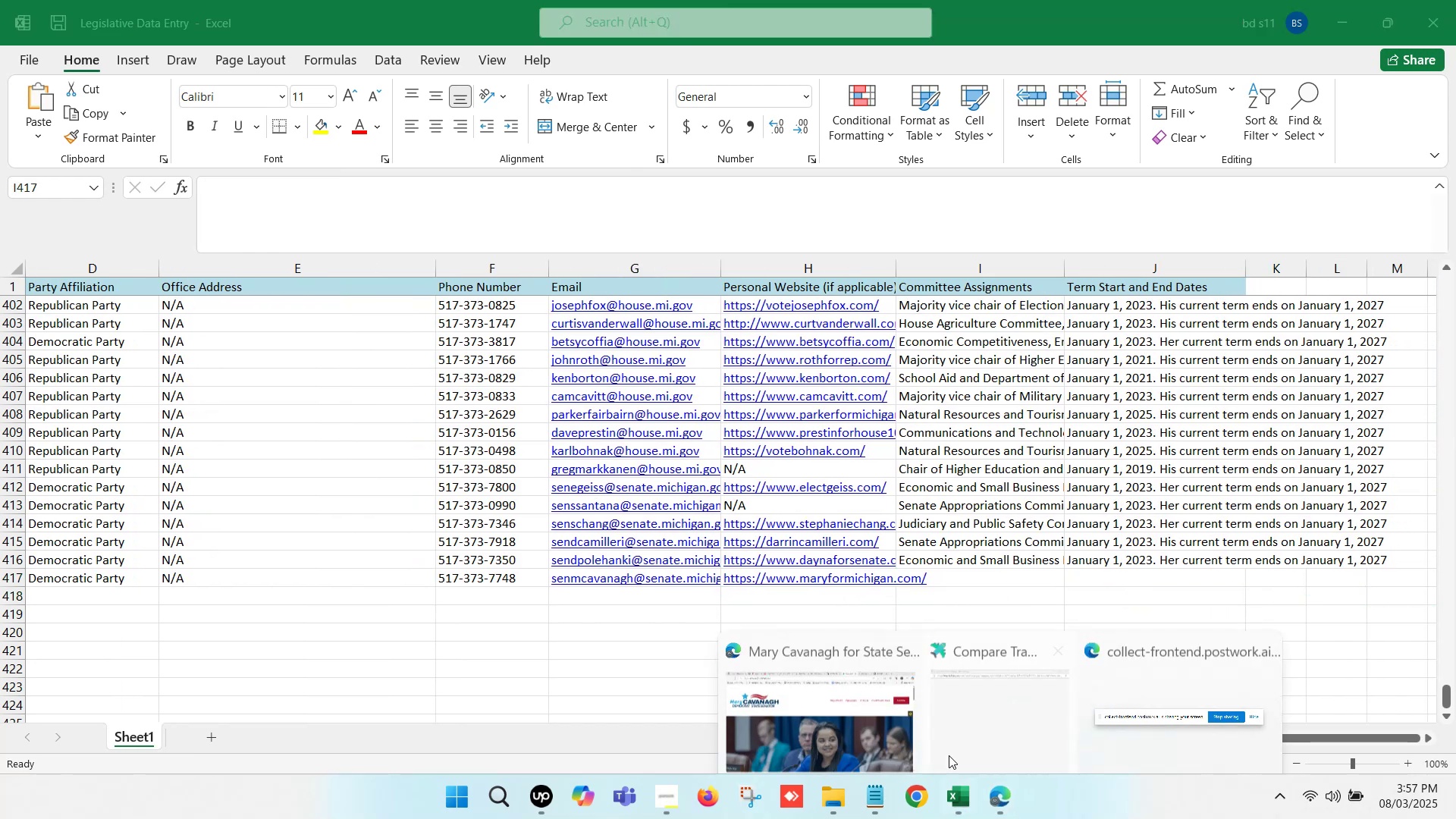 
left_click([839, 702])
 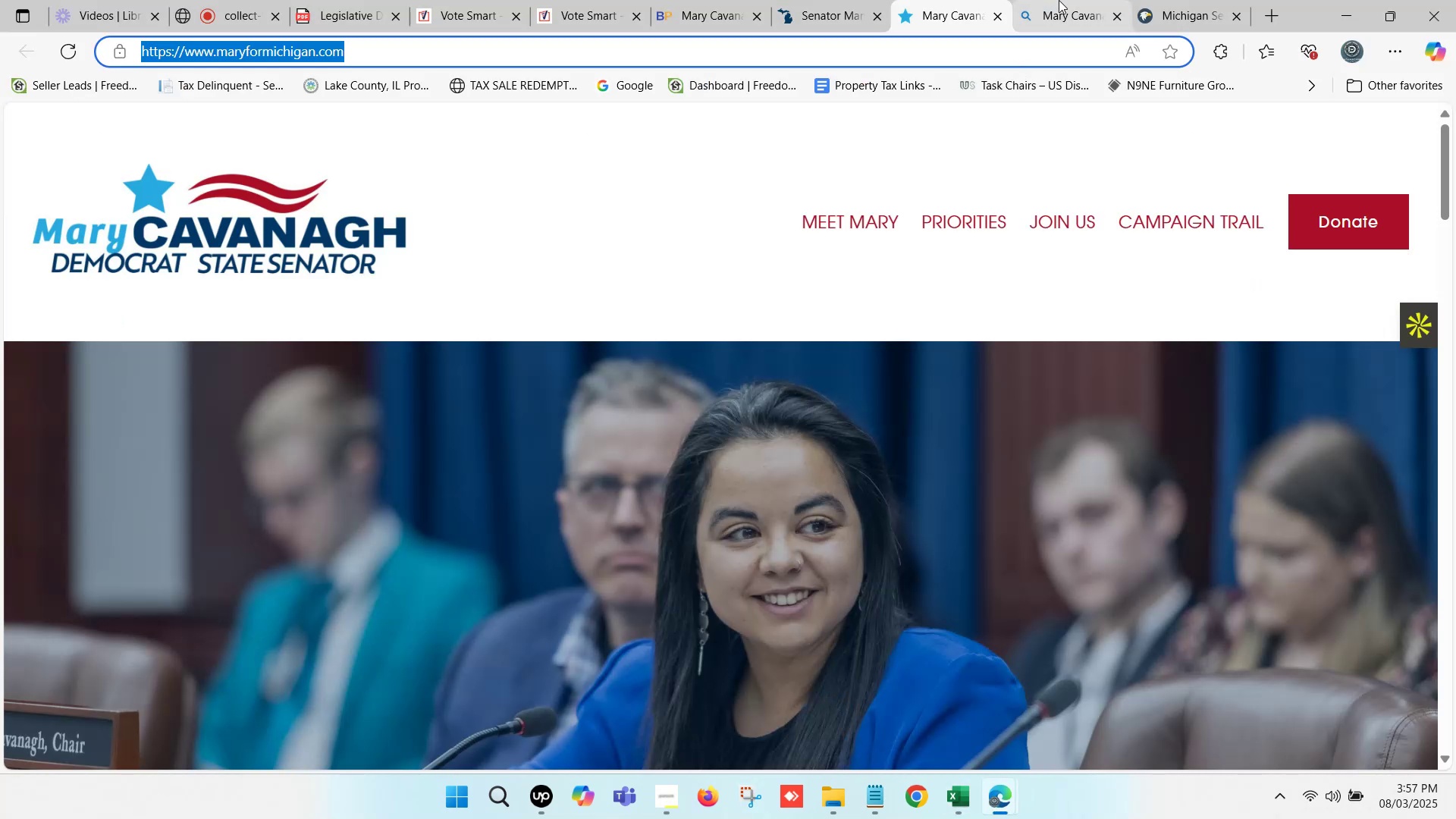 
left_click([1188, 0])
 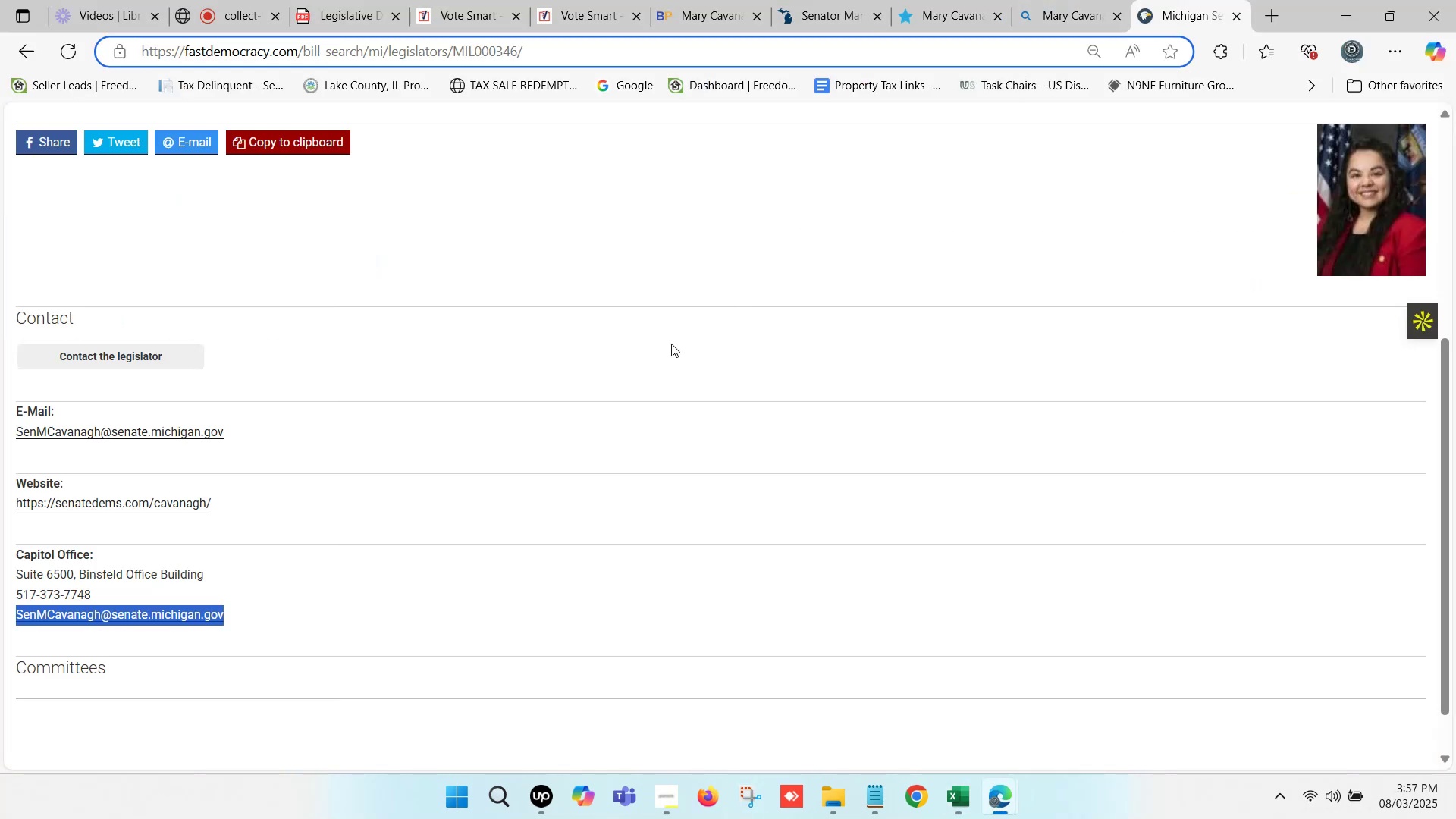 
scroll: coordinate [440, 458], scroll_direction: down, amount: 1.0
 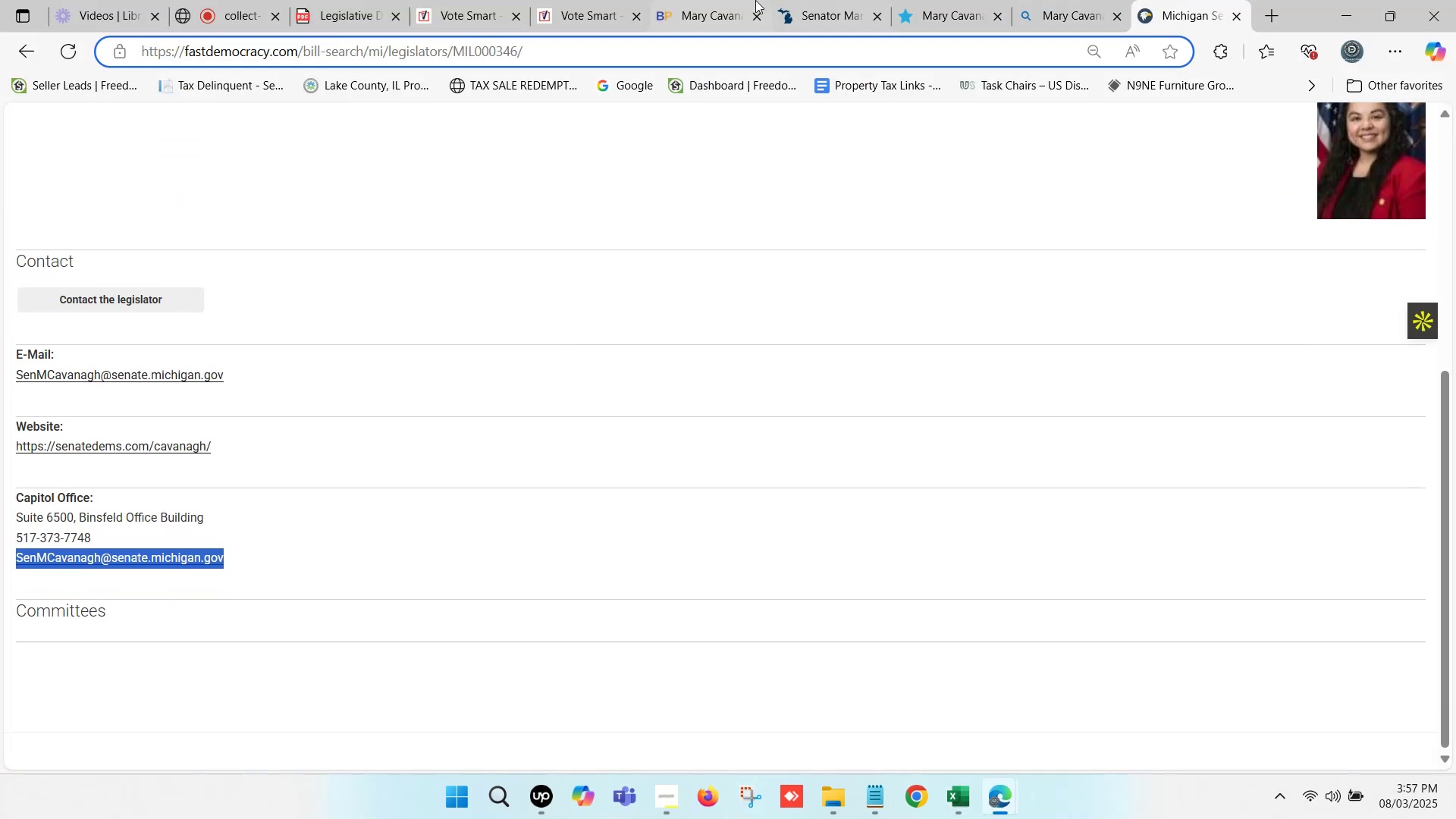 
left_click([738, 0])
 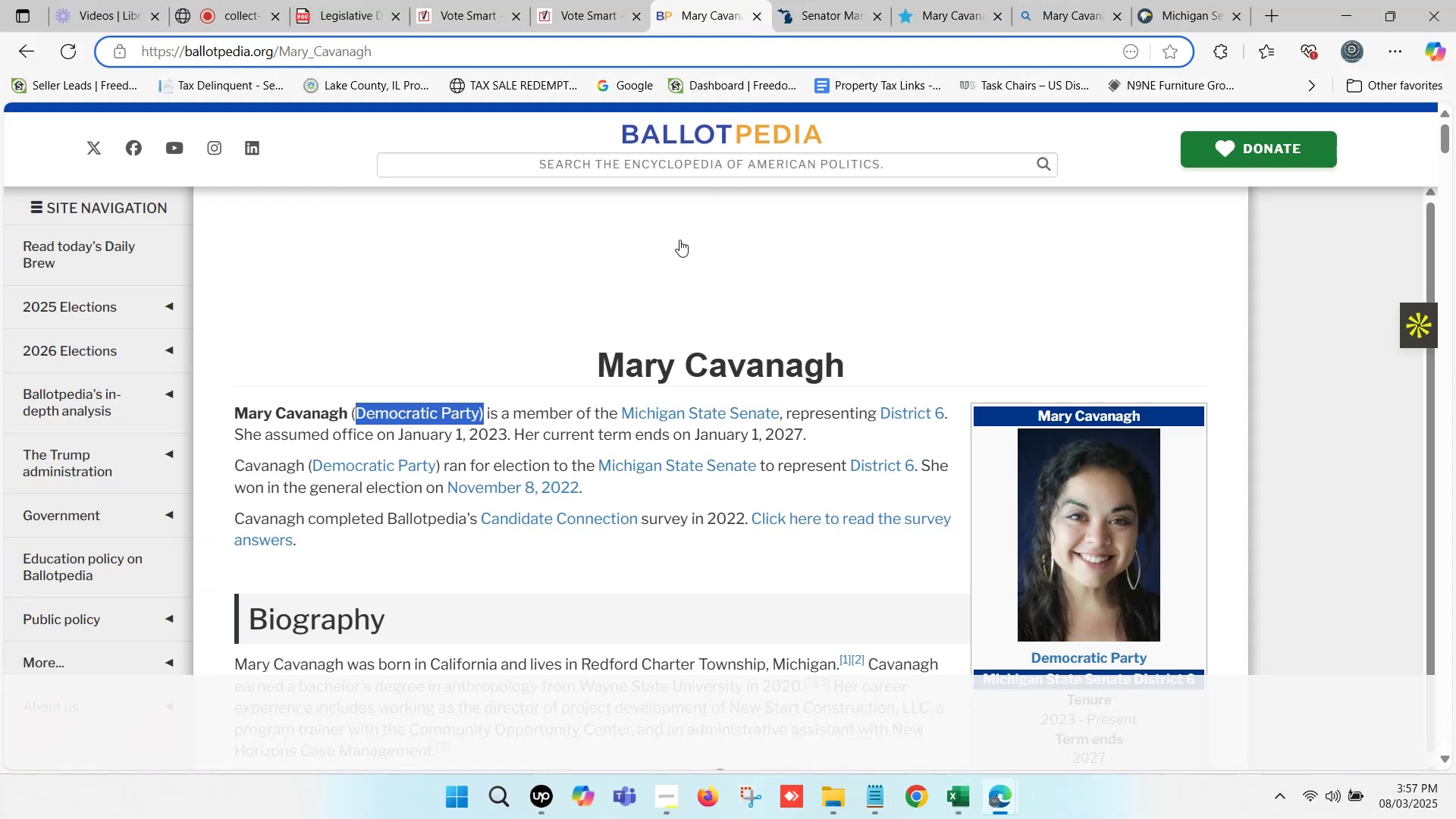 
scroll: coordinate [568, 428], scroll_direction: down, amount: 5.0
 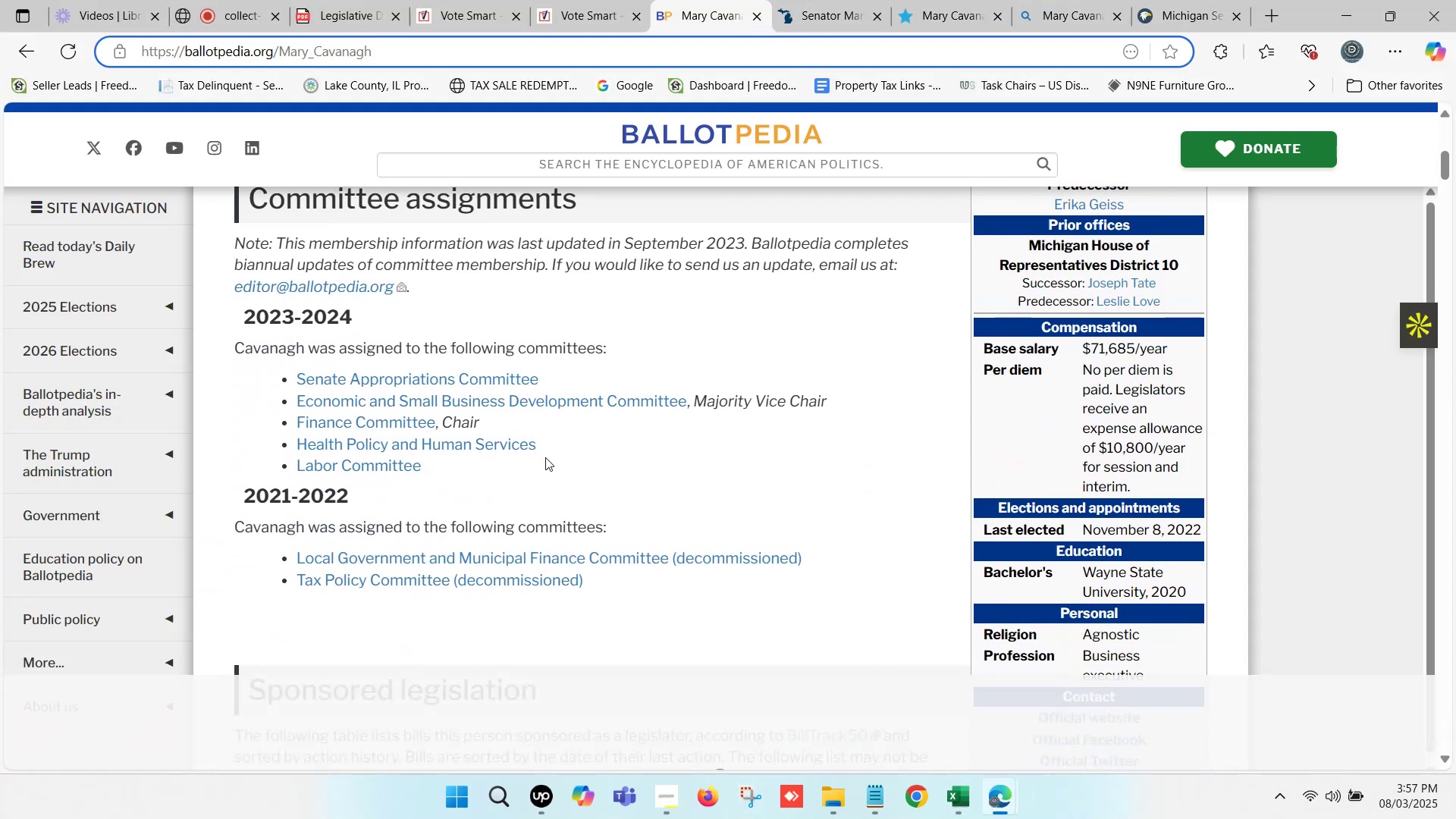 
left_click_drag(start_coordinate=[466, 474], to_coordinate=[298, 385])
 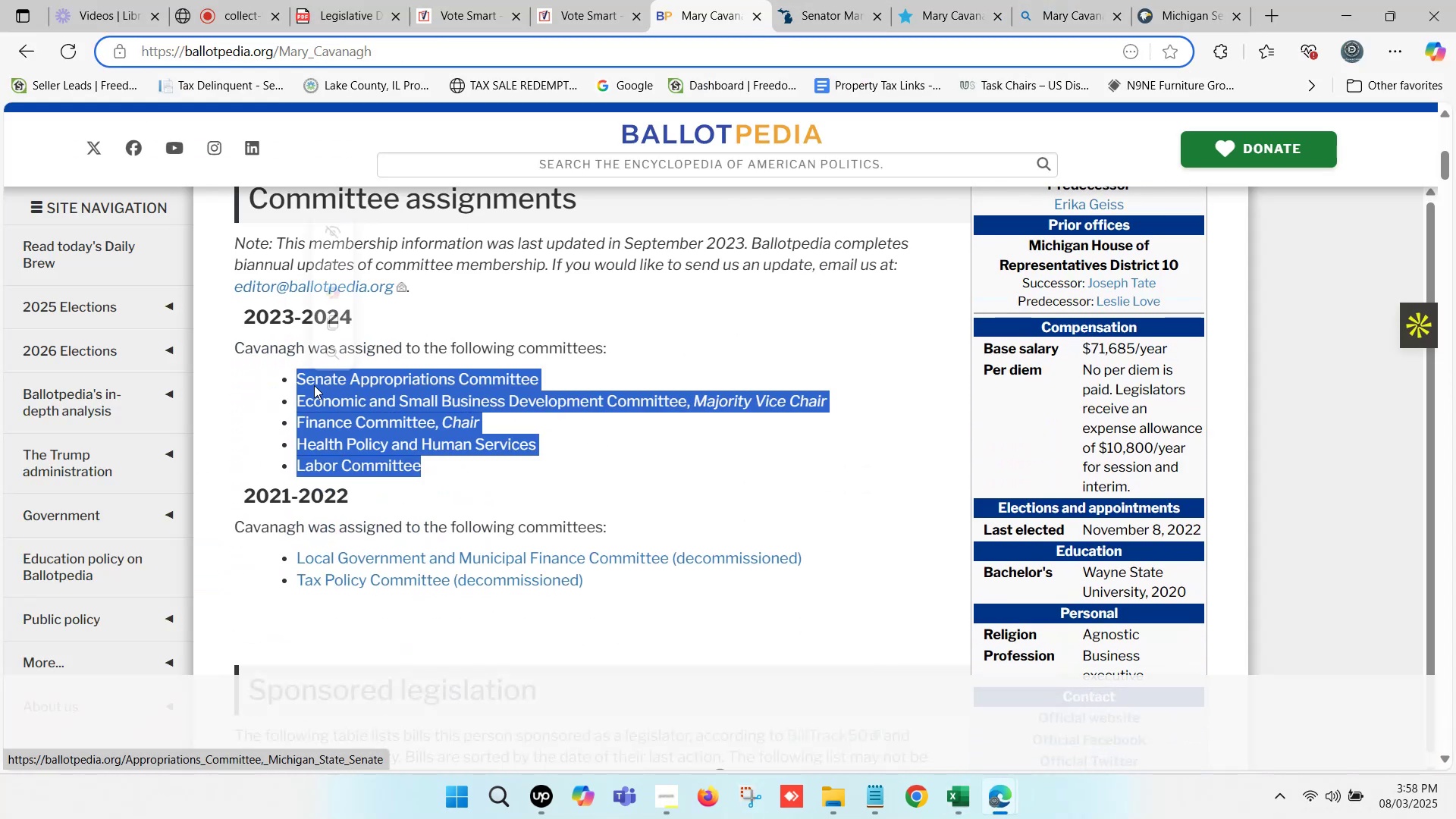 
key(Control+C)
 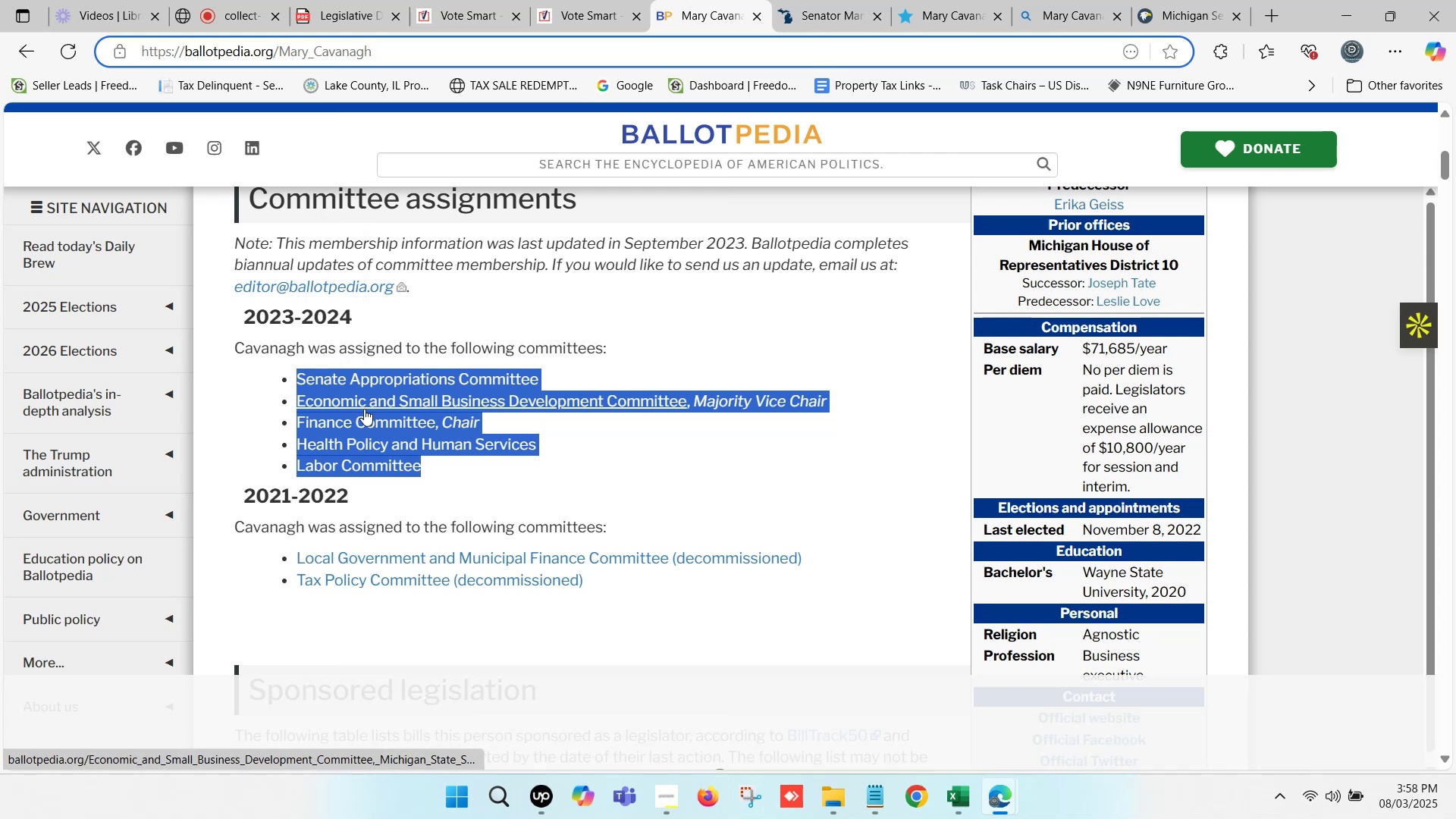 
scroll: coordinate [452, 441], scroll_direction: down, amount: 2.0
 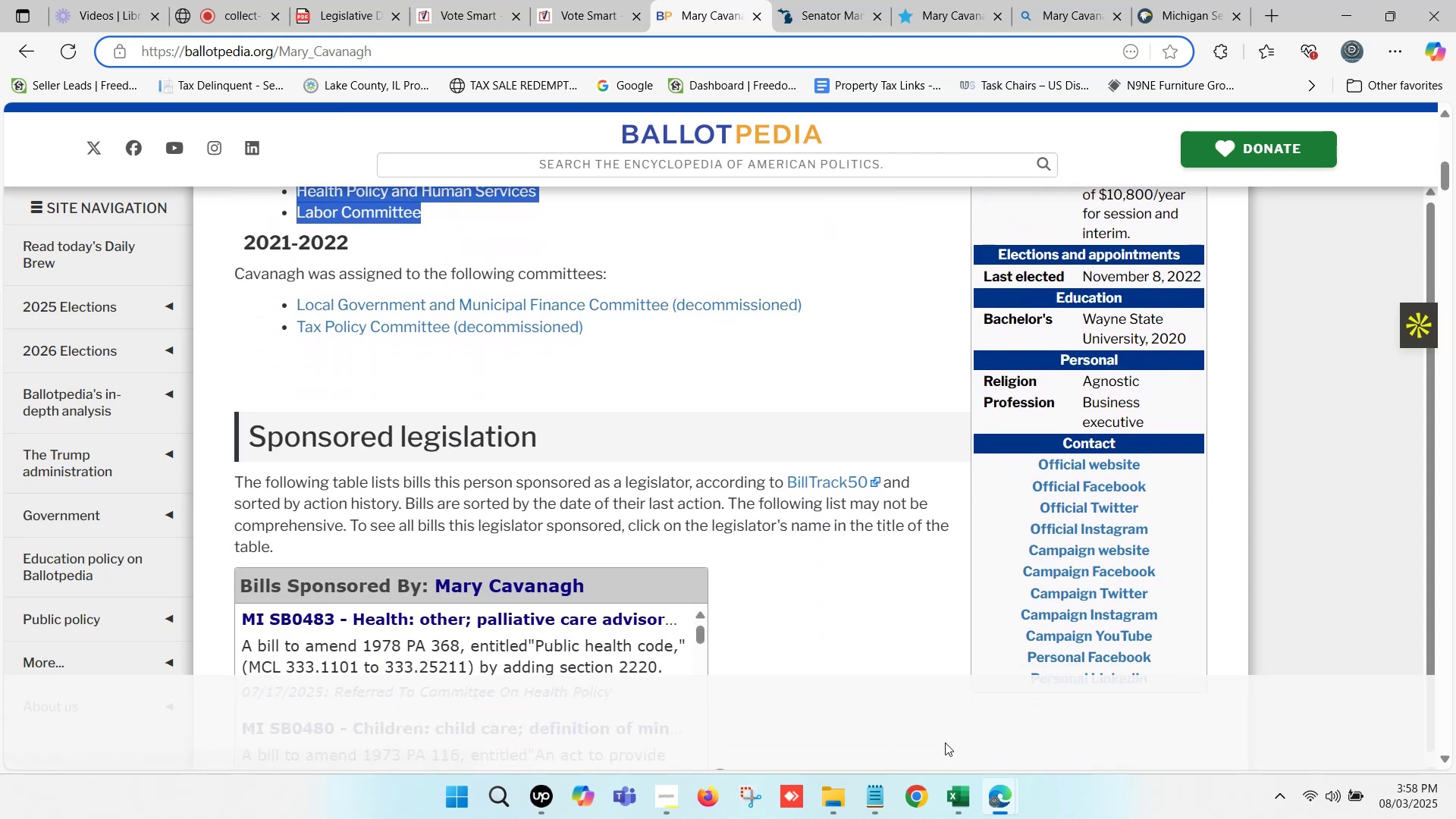 
left_click([947, 794])
 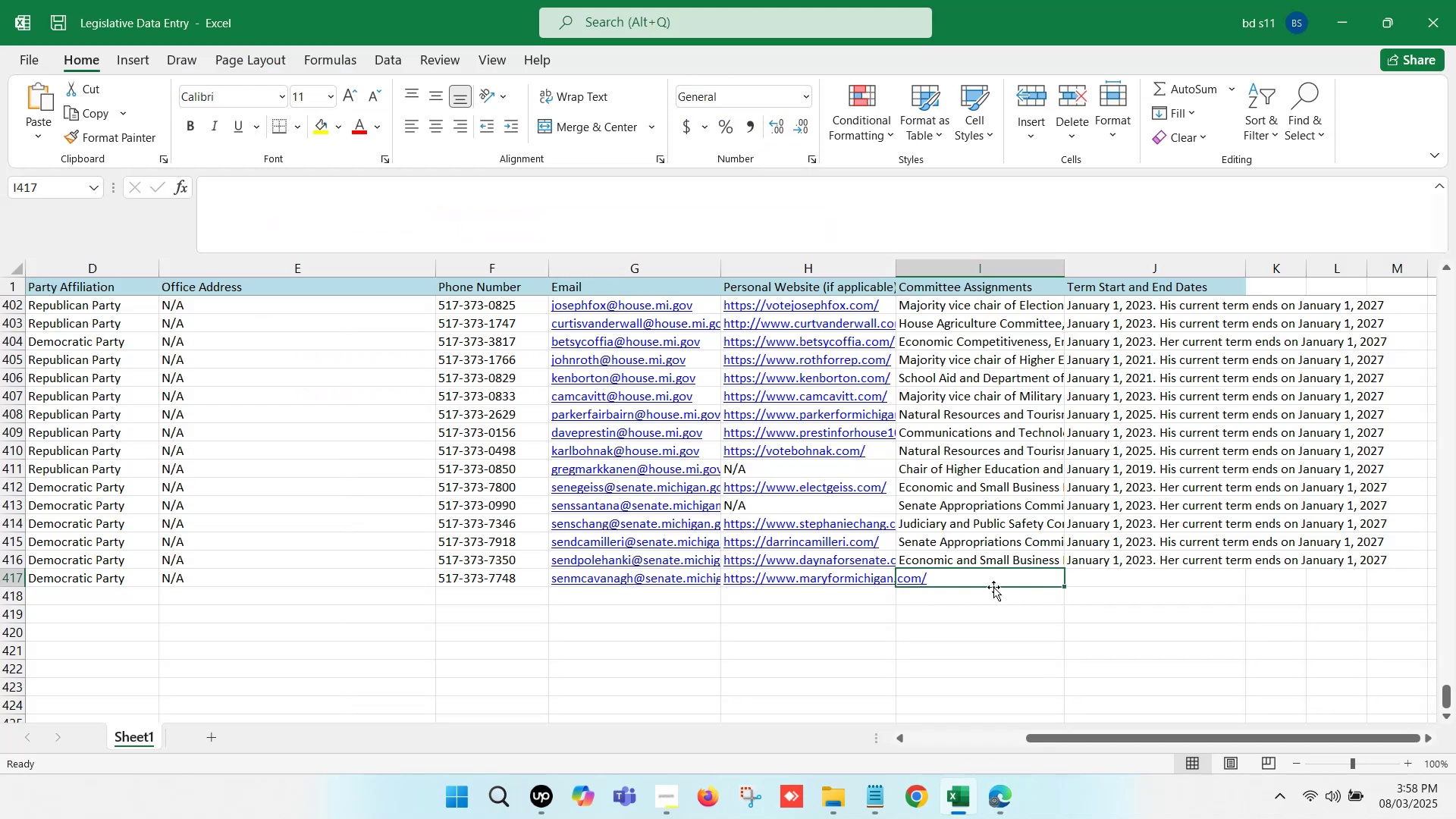 
double_click([974, 576])
 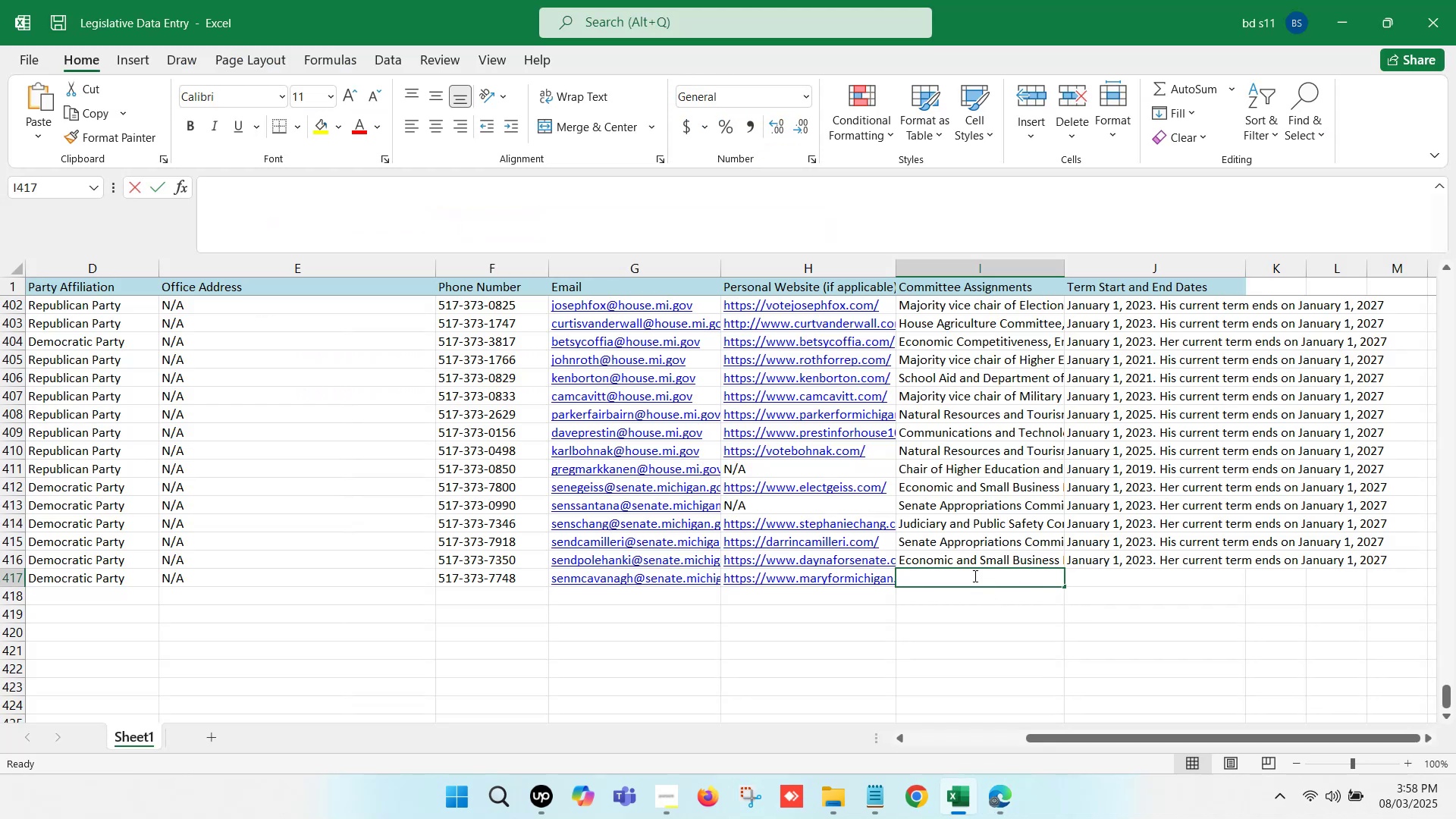 
key(Control+ControlLeft)
 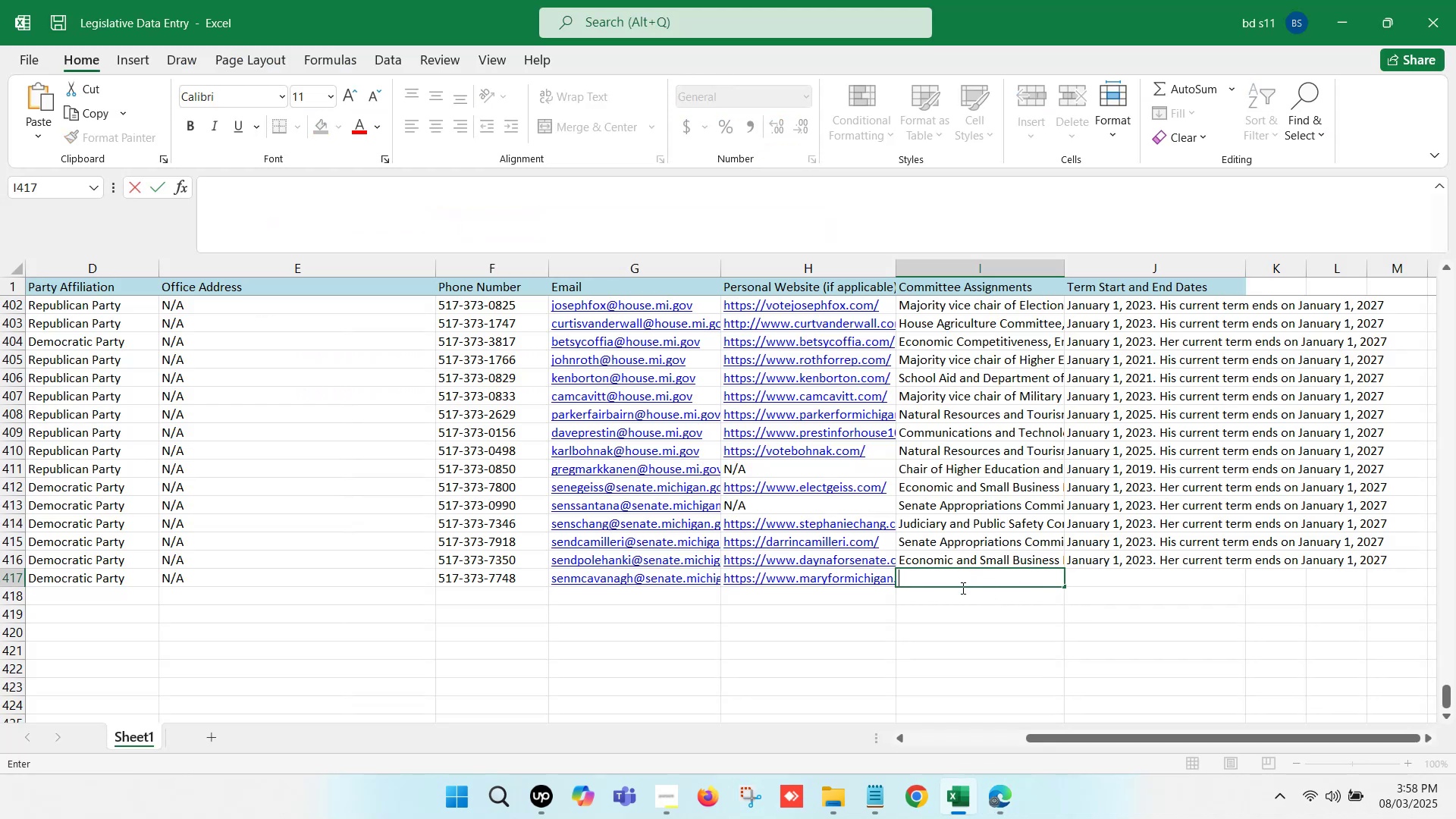 
key(Control+V)
 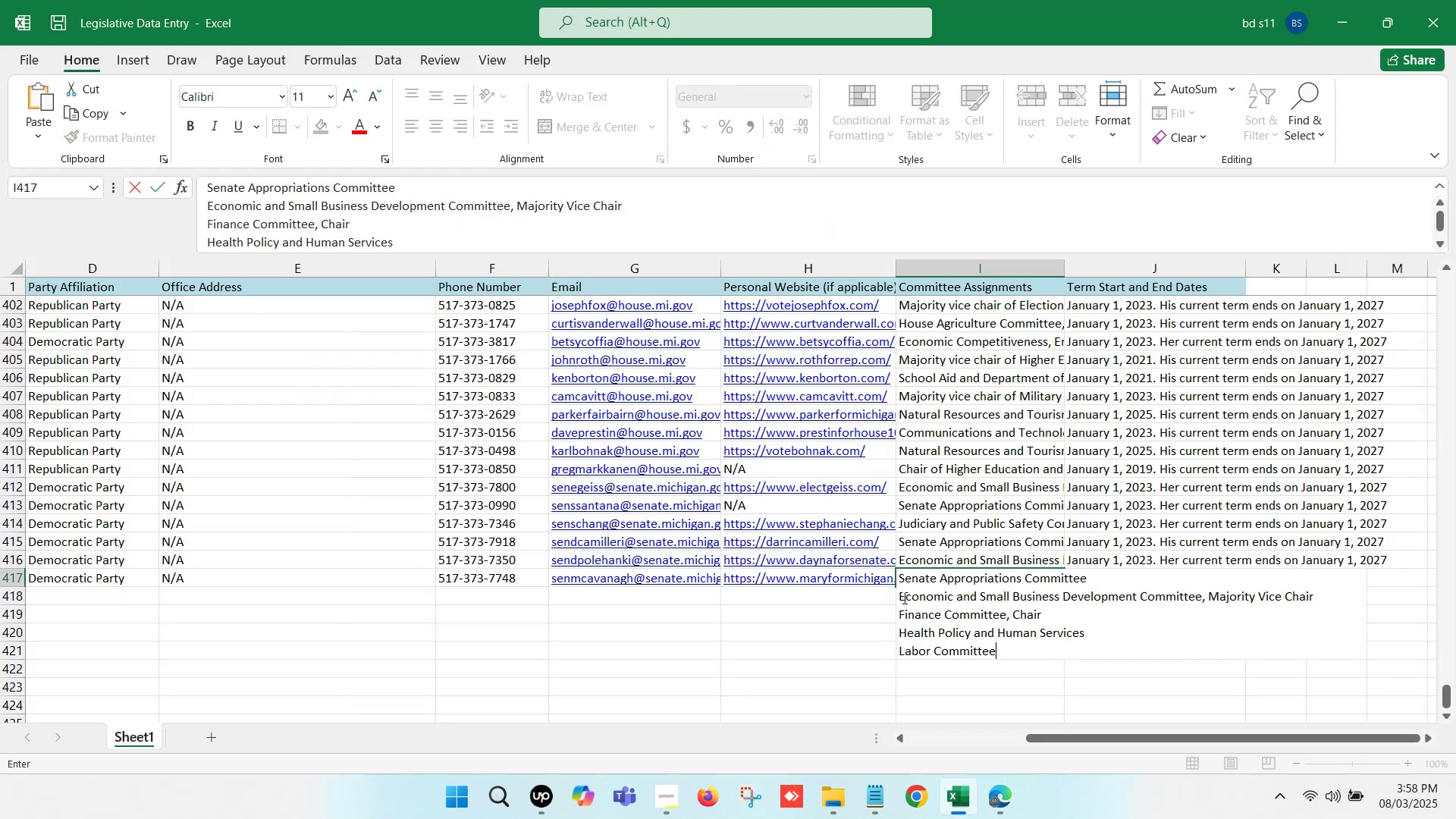 
left_click([899, 595])
 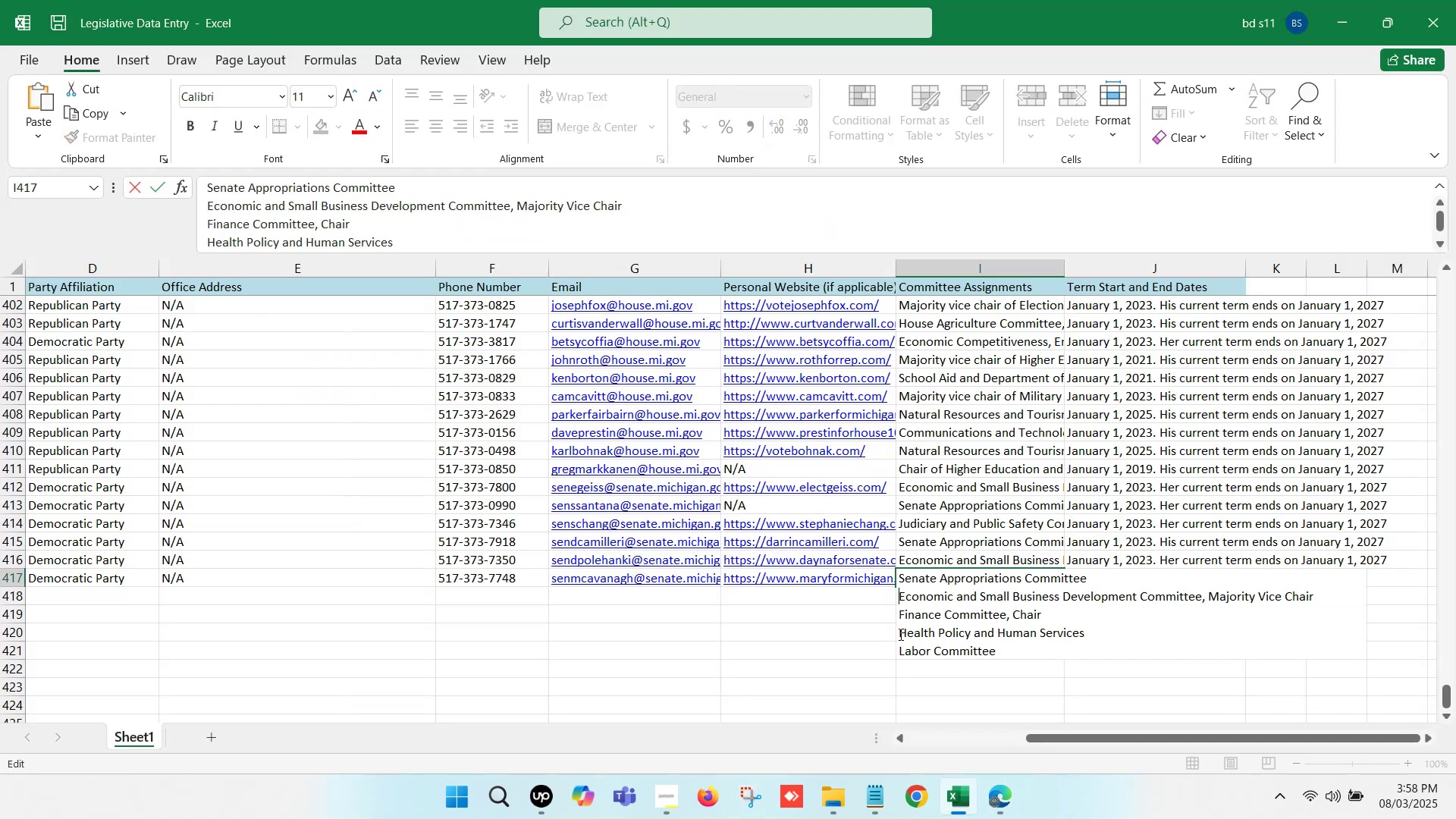 
key(Backspace)
 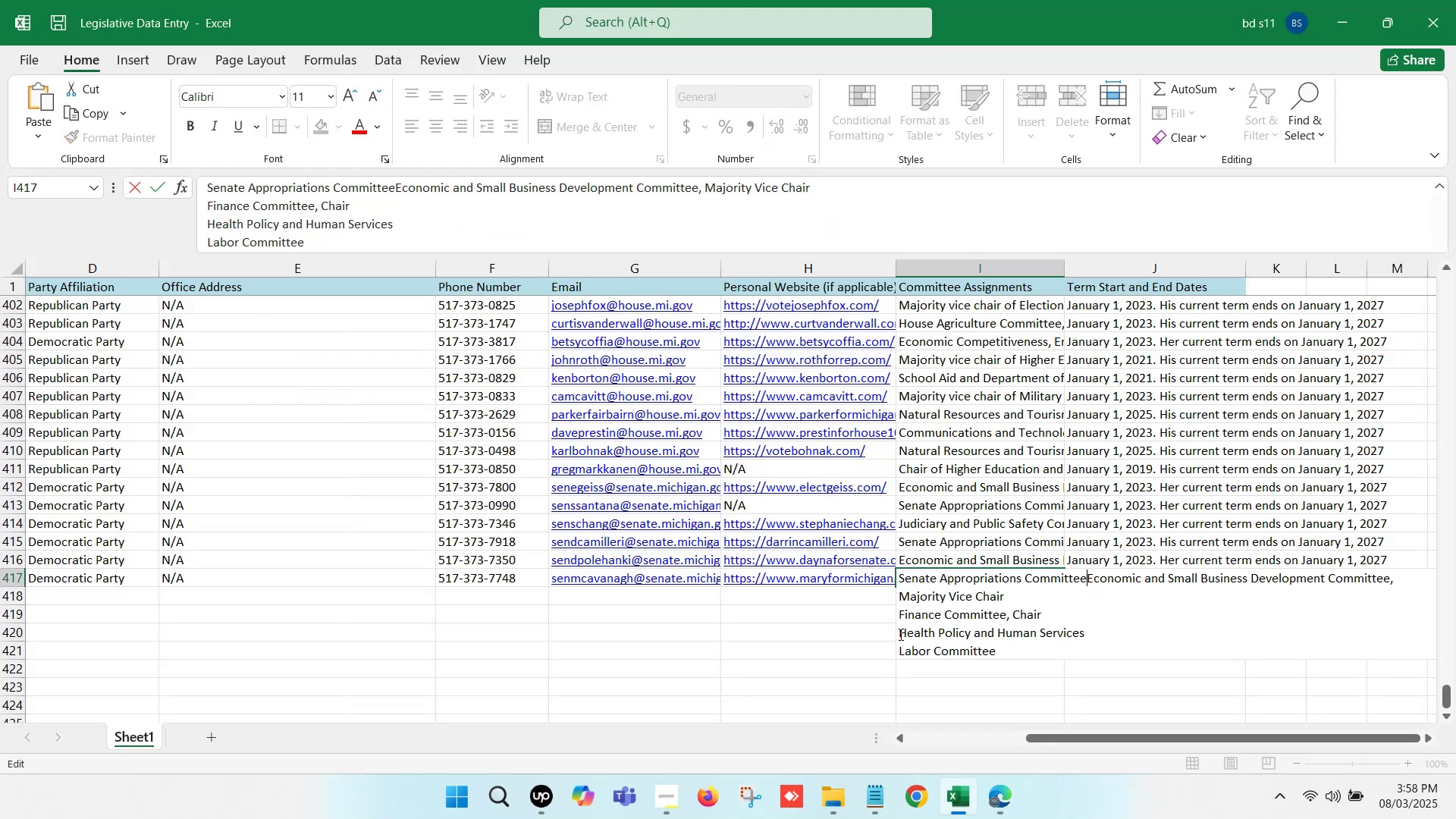 
key(Comma)
 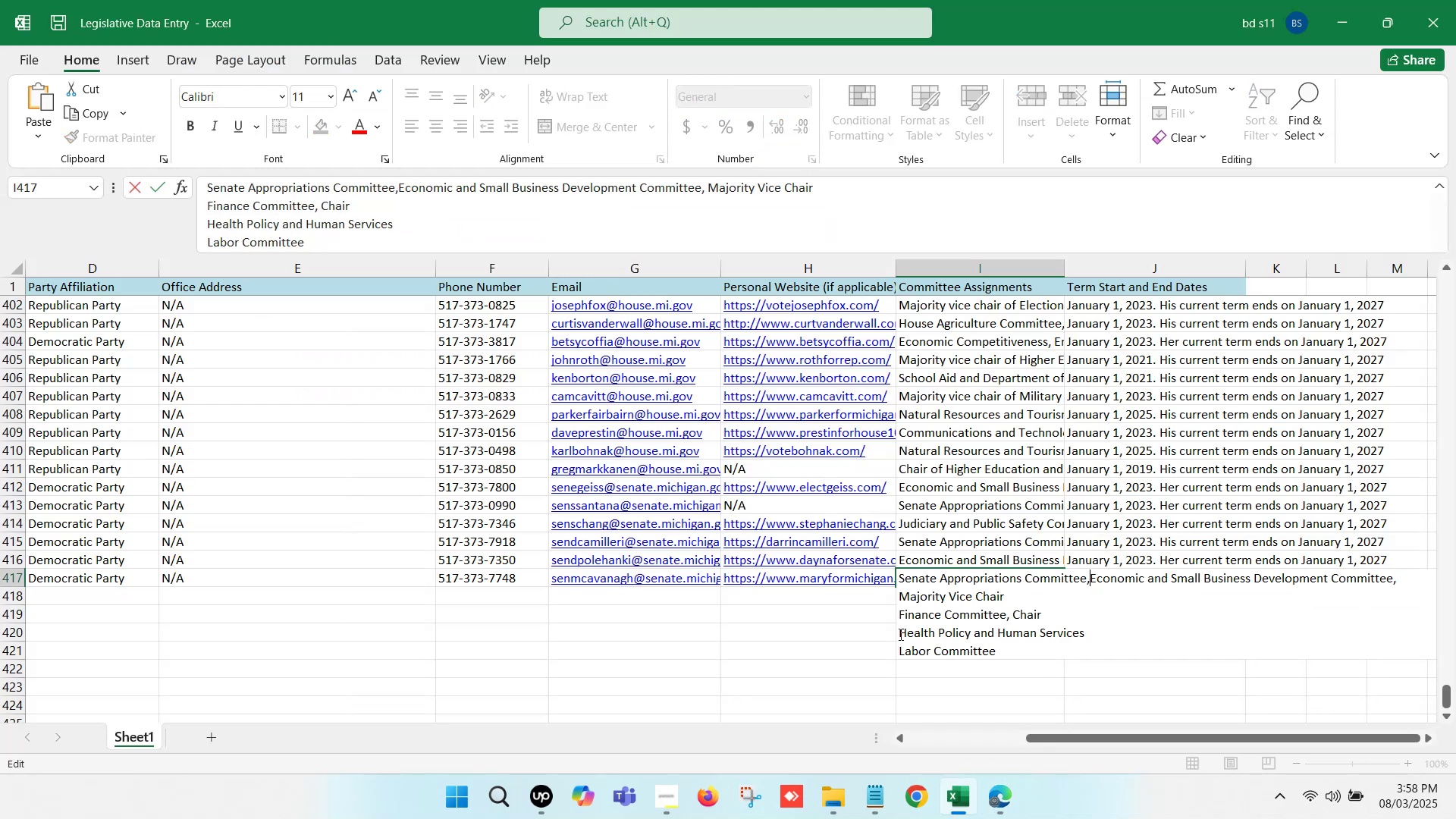 
key(Space)
 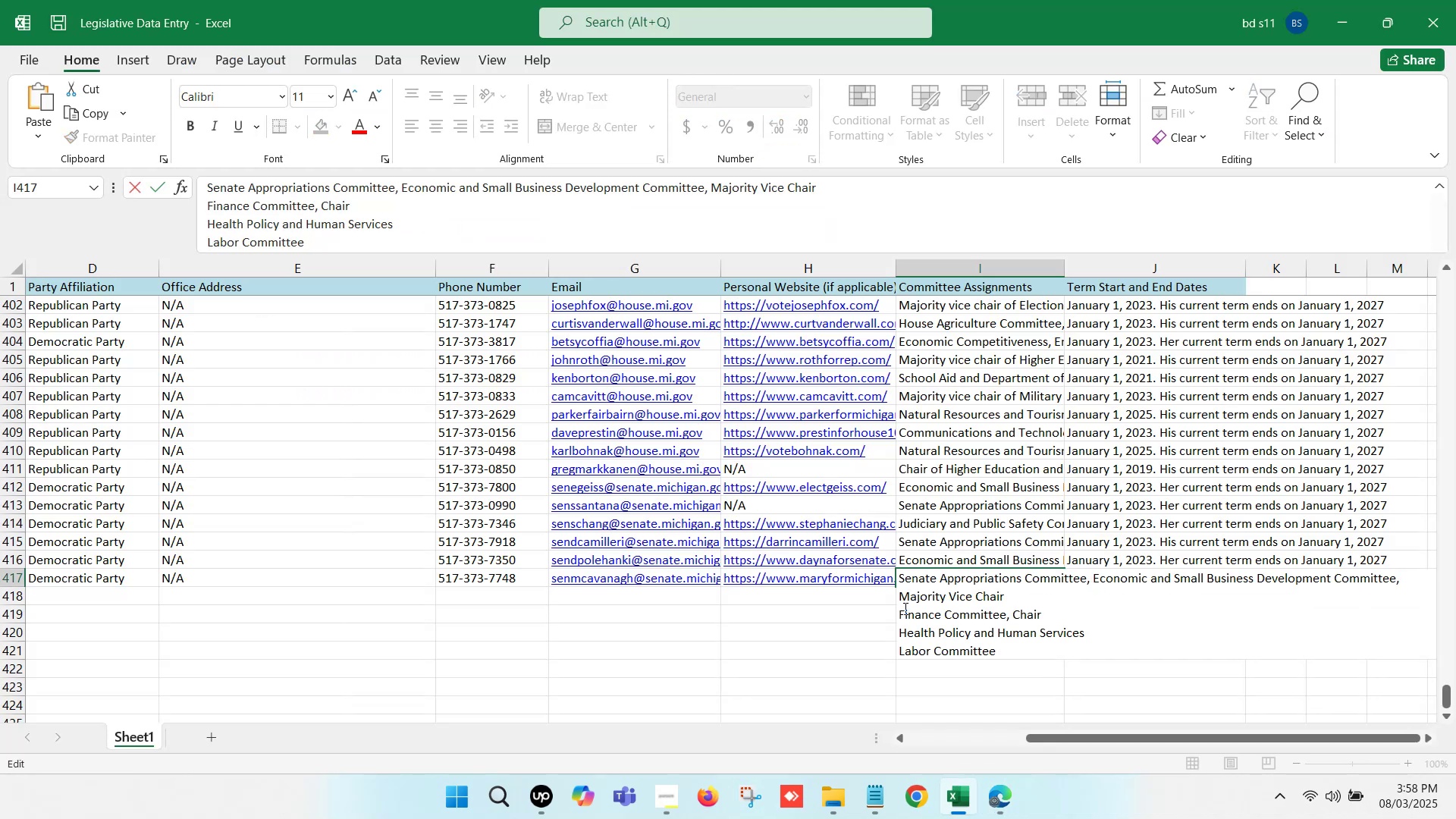 
left_click([901, 598])
 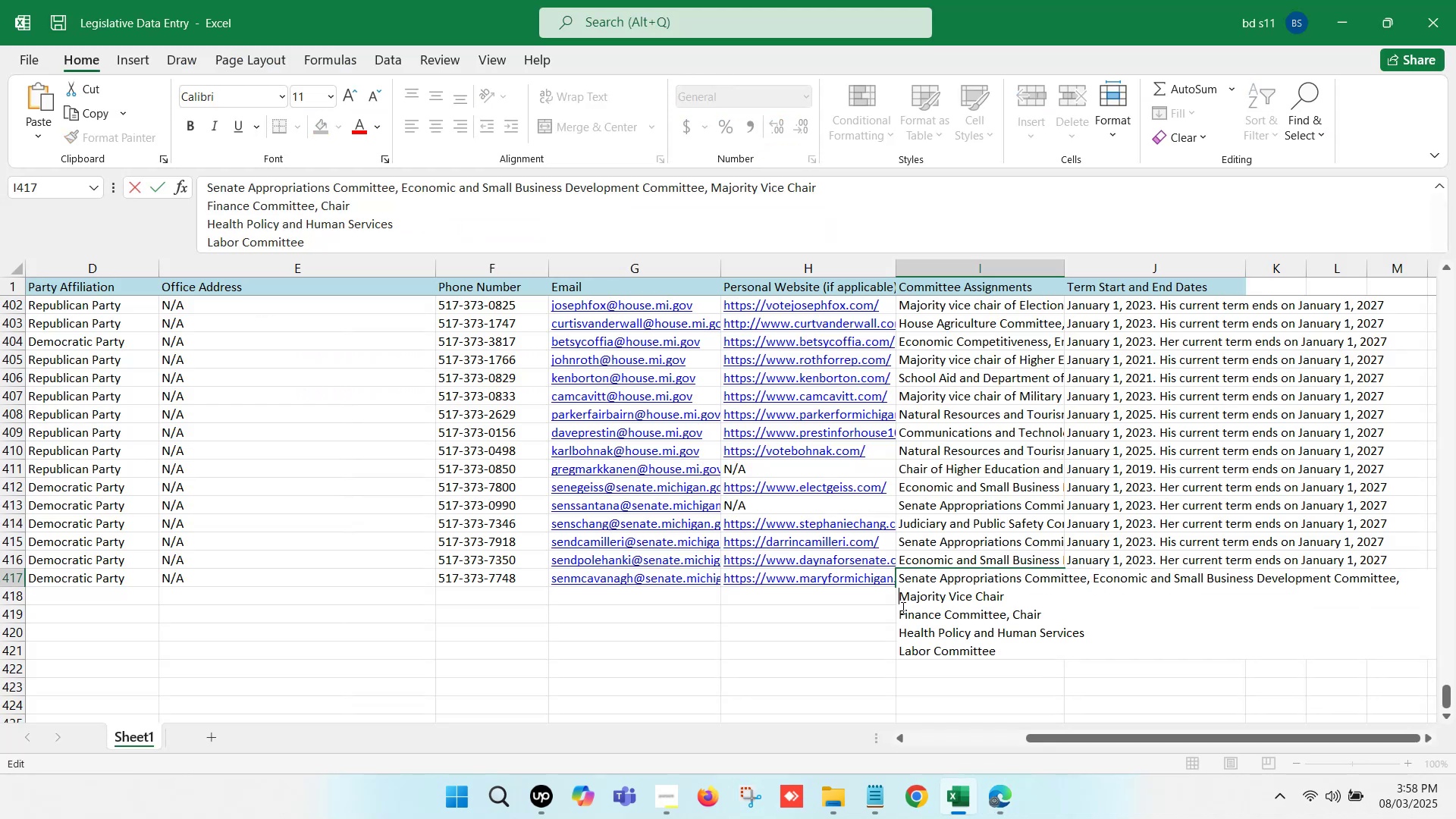 
key(Backspace)
 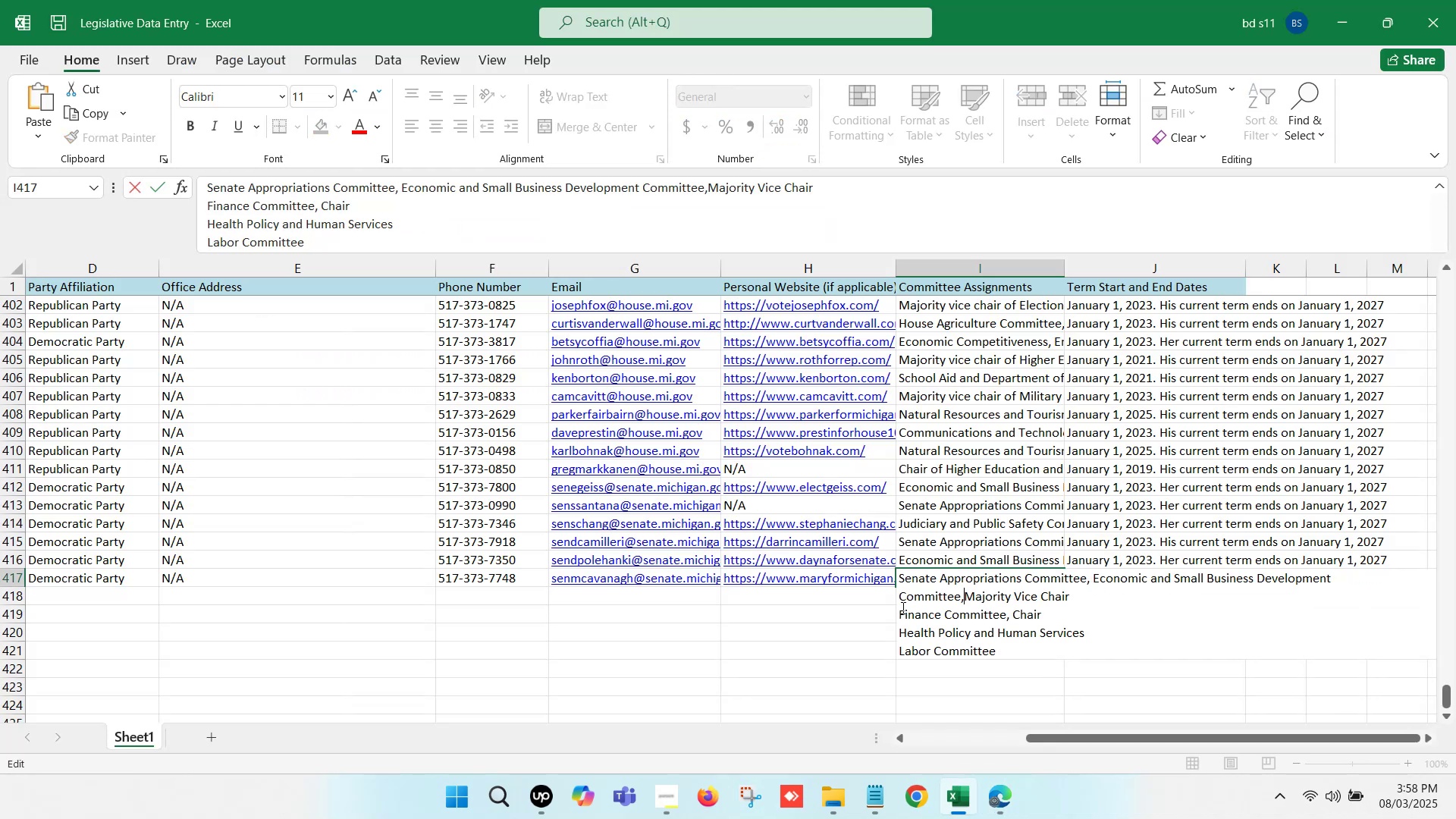 
key(Comma)
 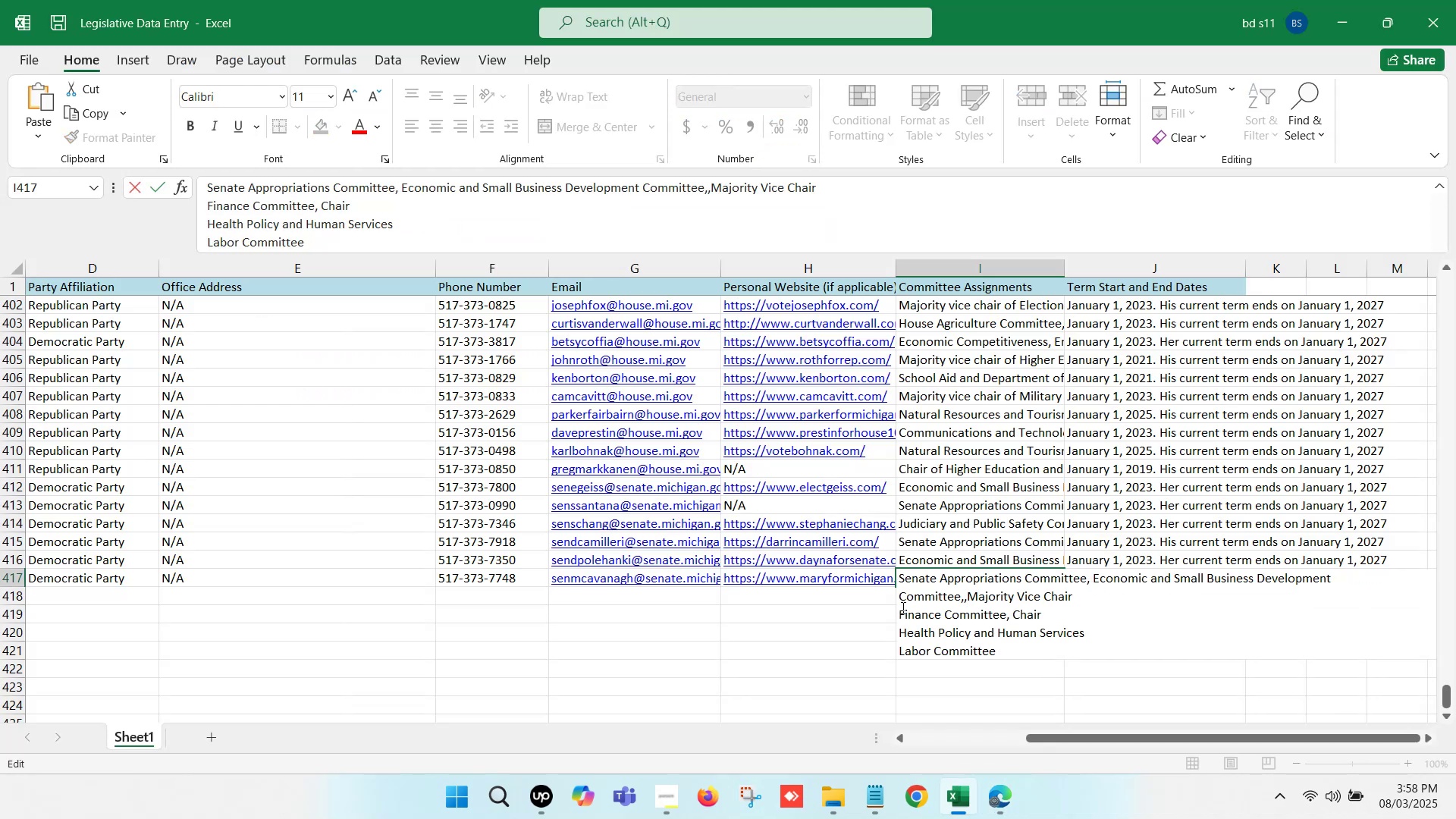 
key(Backspace)
 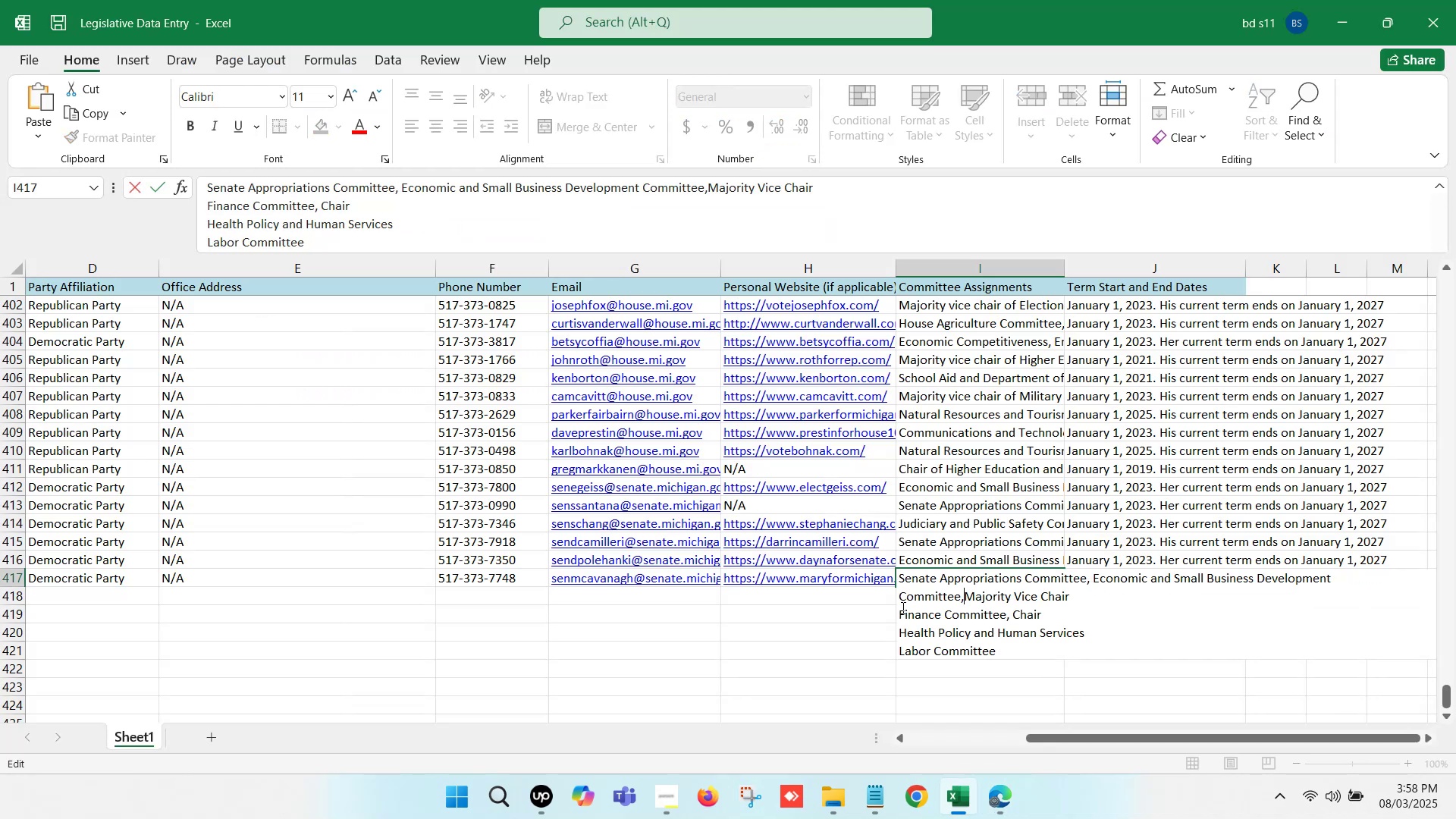 
key(Space)
 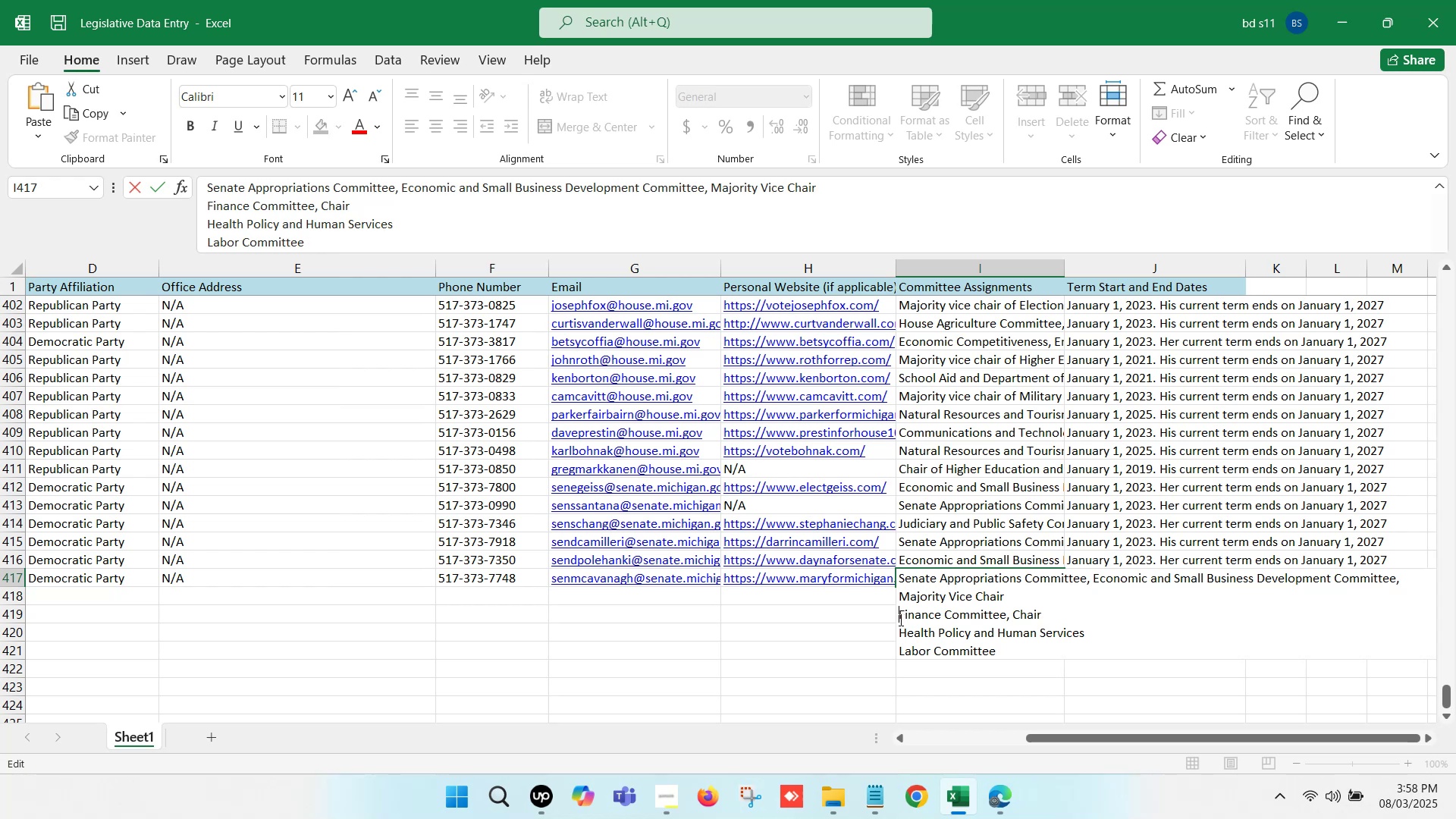 
key(Backspace)
 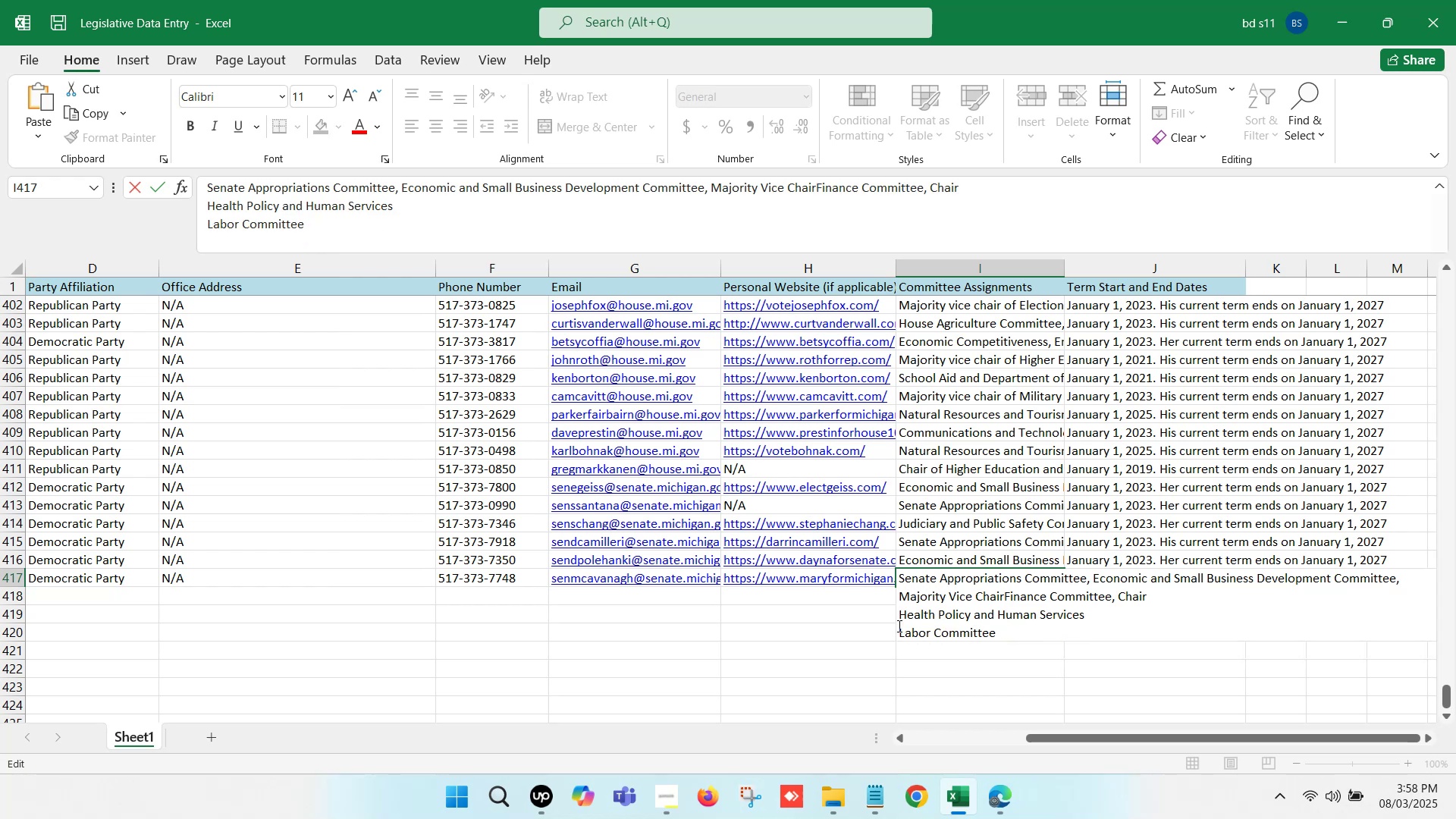 
key(Comma)
 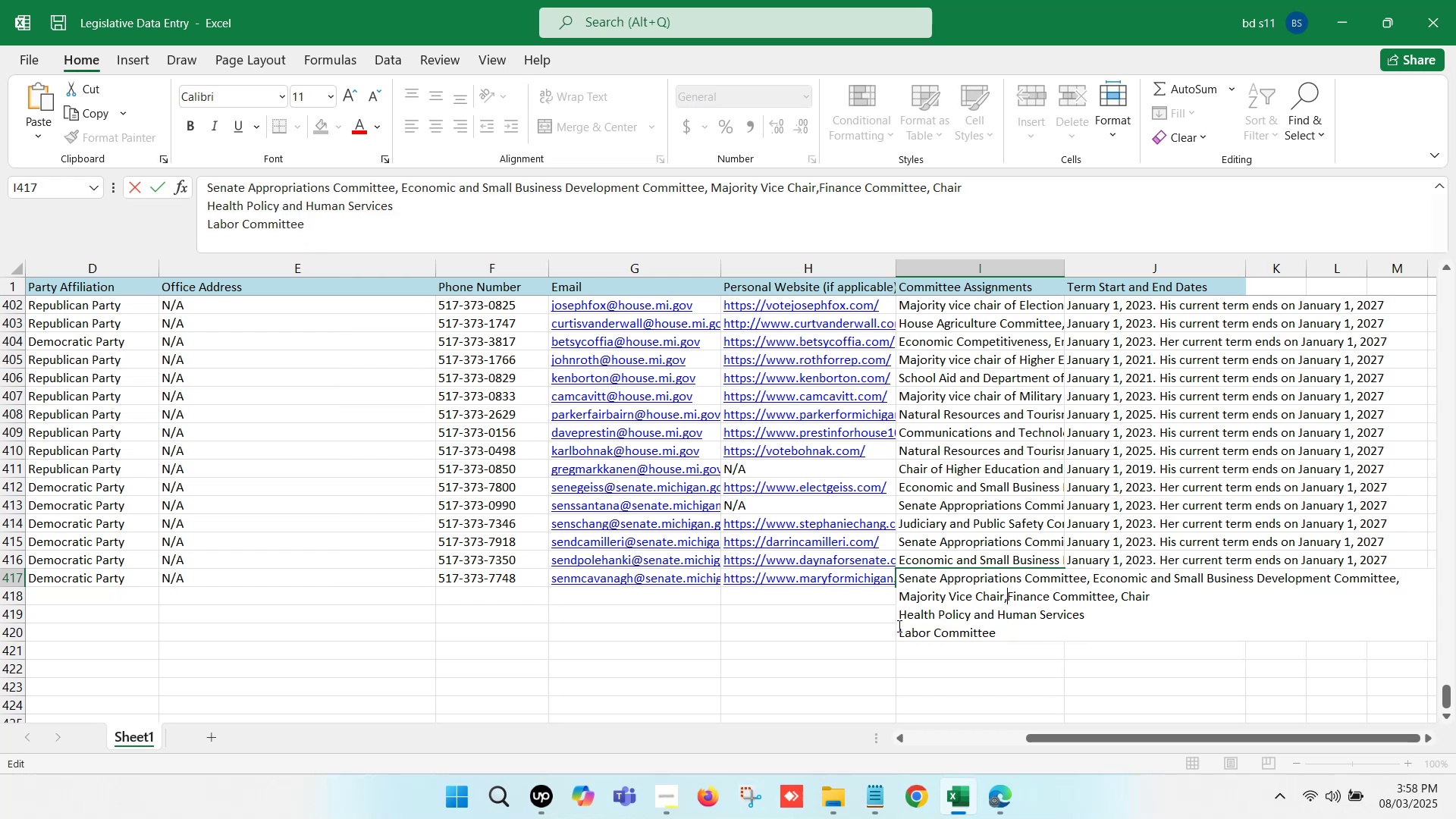 
key(Space)
 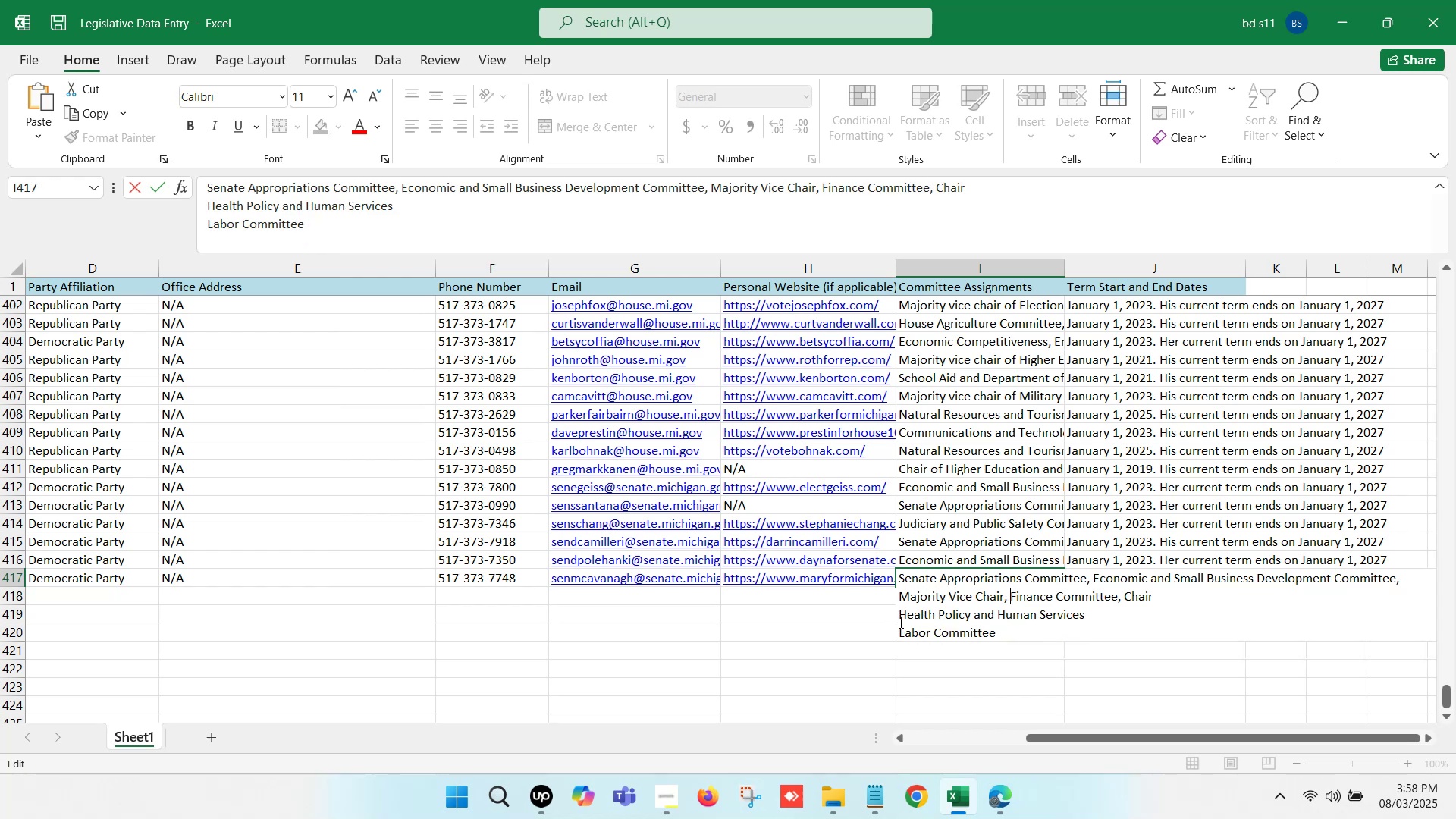 
left_click([903, 619])
 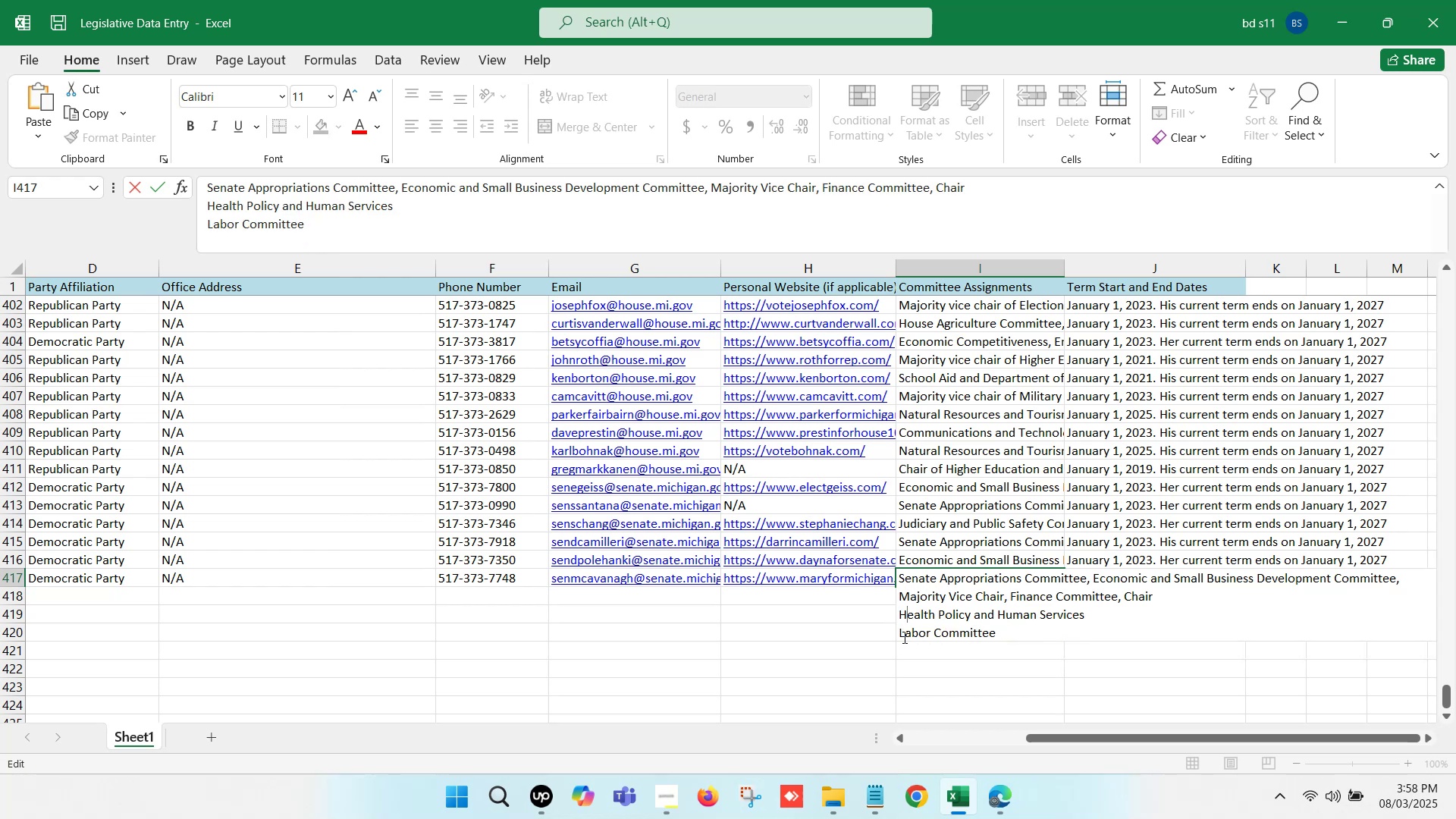 
key(ArrowLeft)
 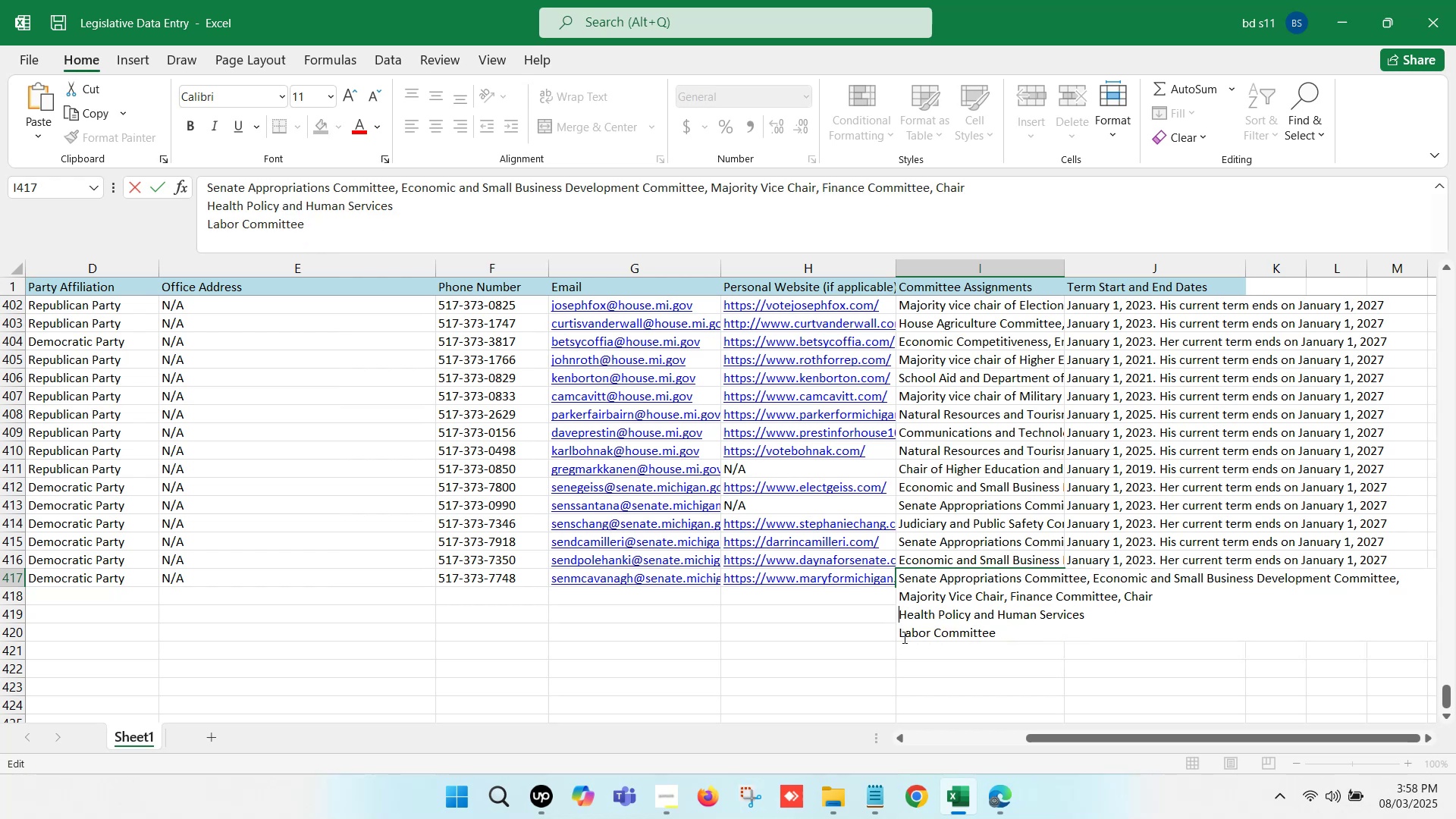 
key(Backspace)
 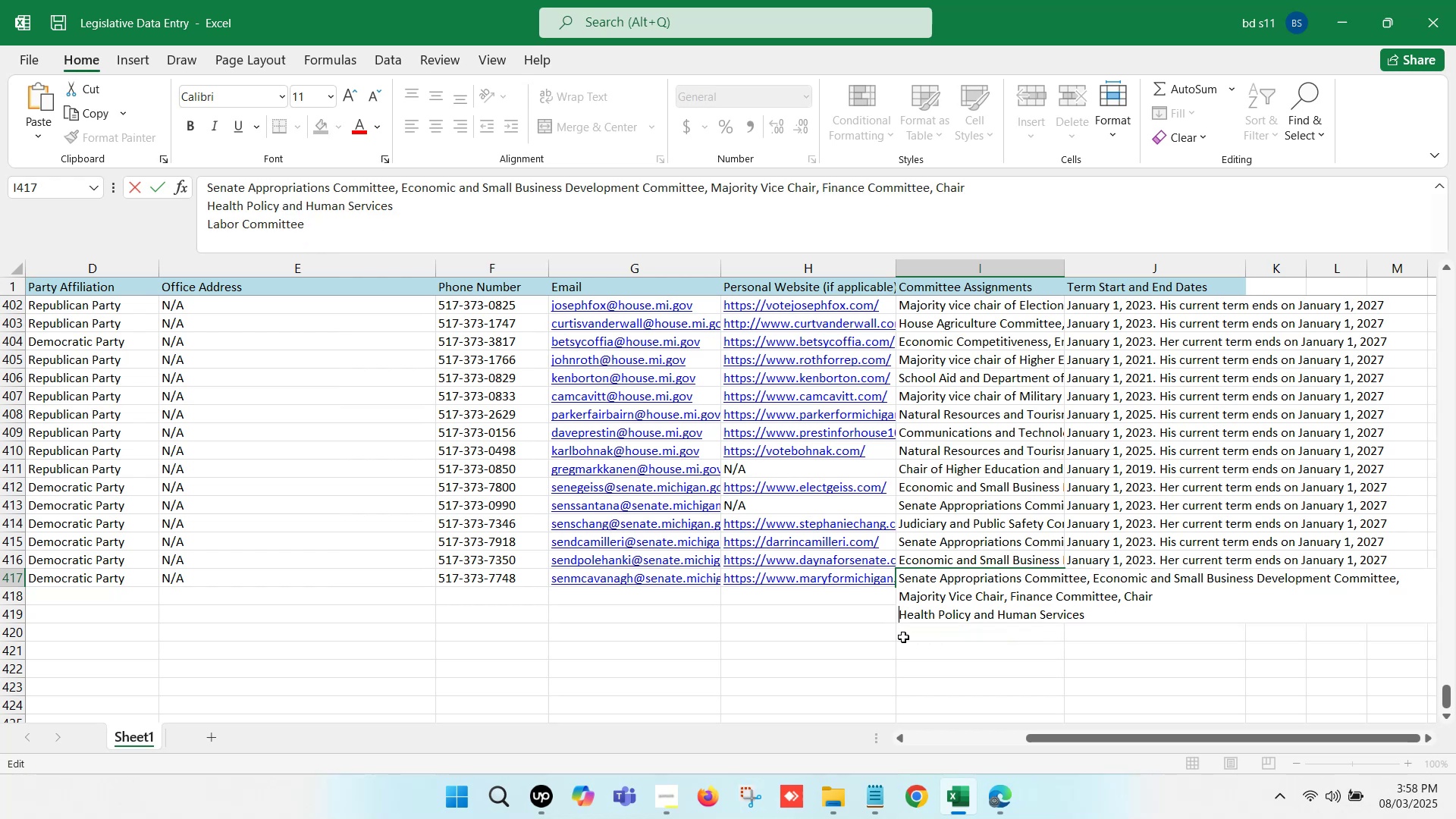 
key(Comma)
 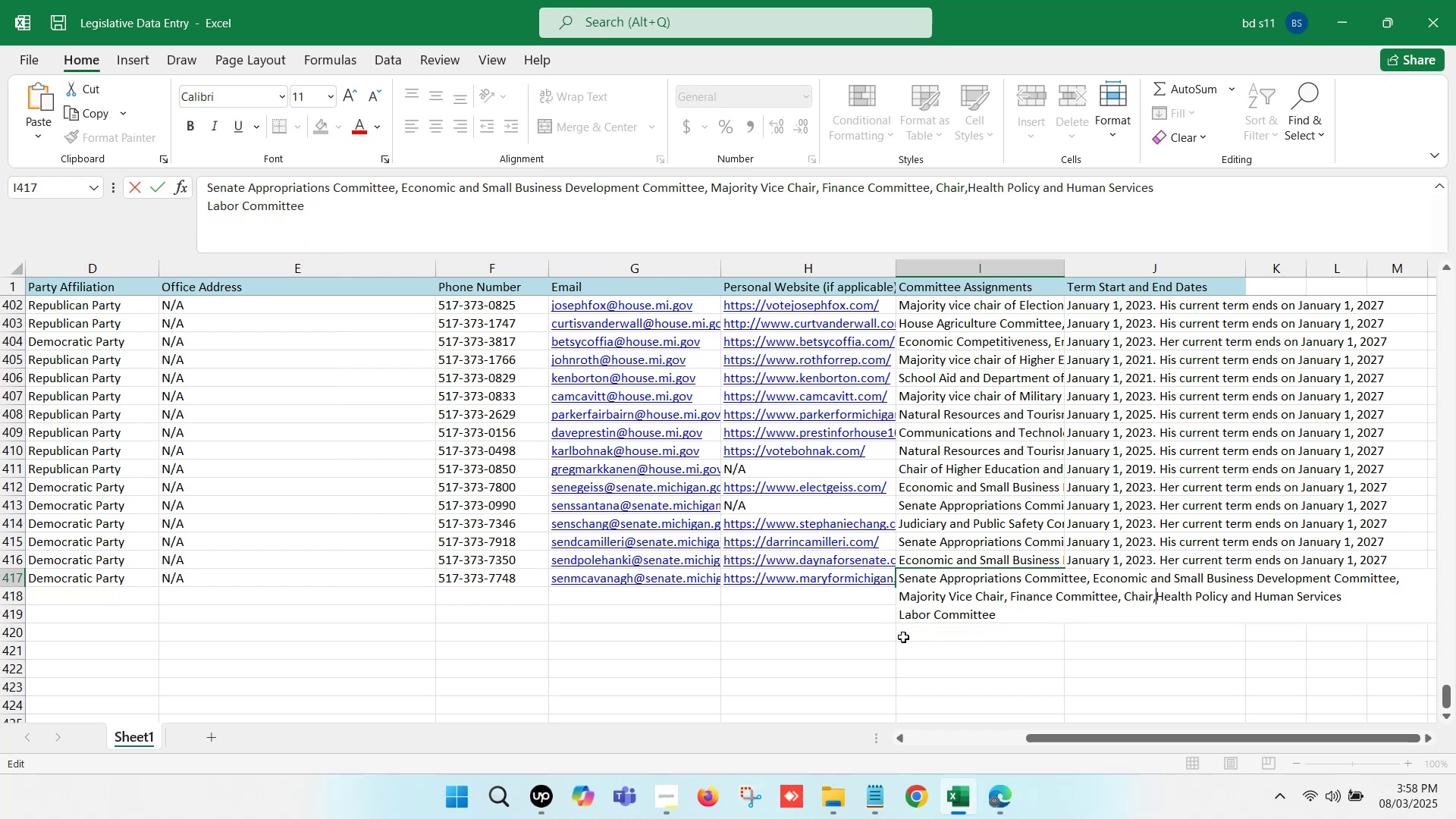 
key(Space)
 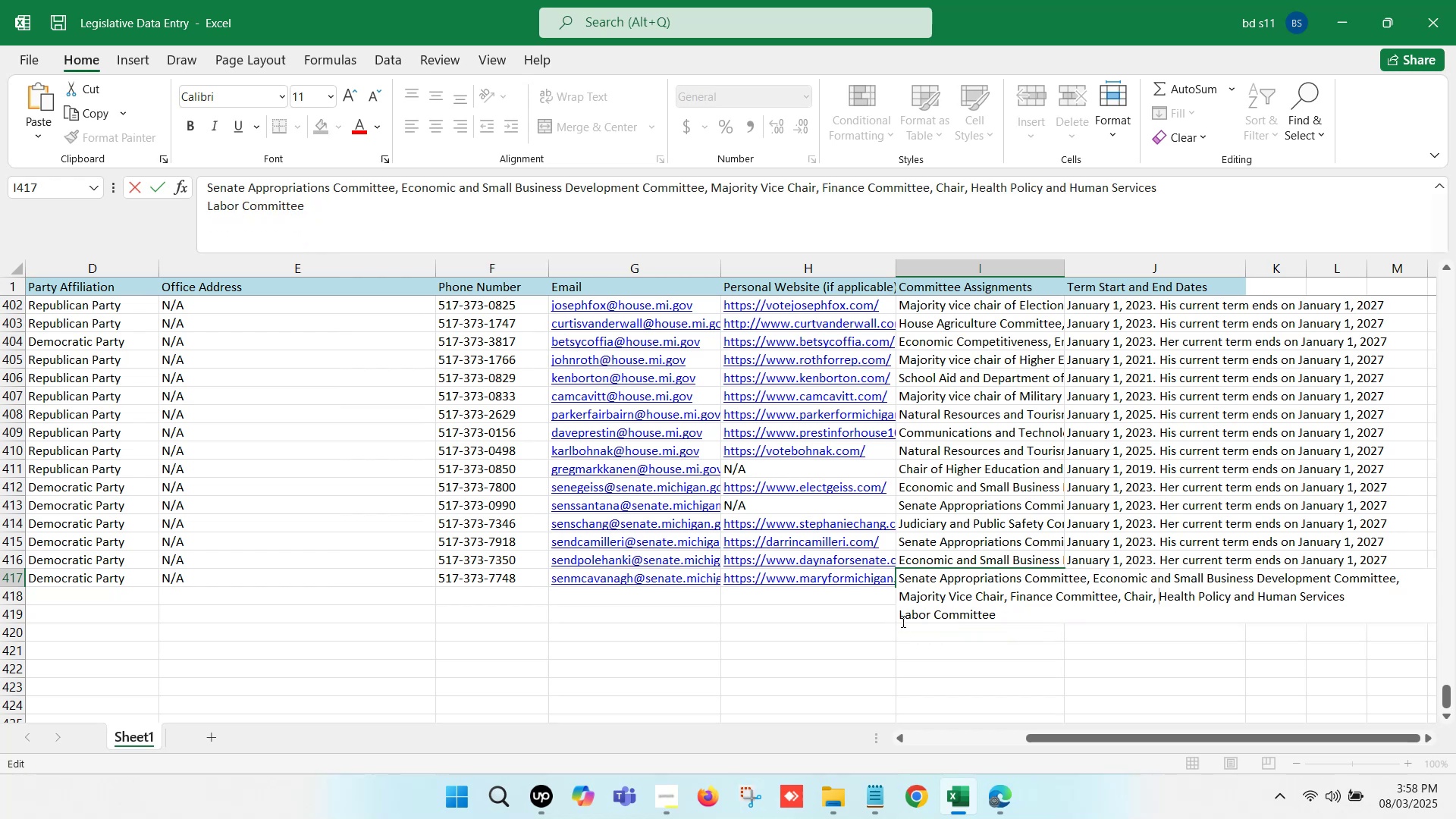 
left_click([900, 619])
 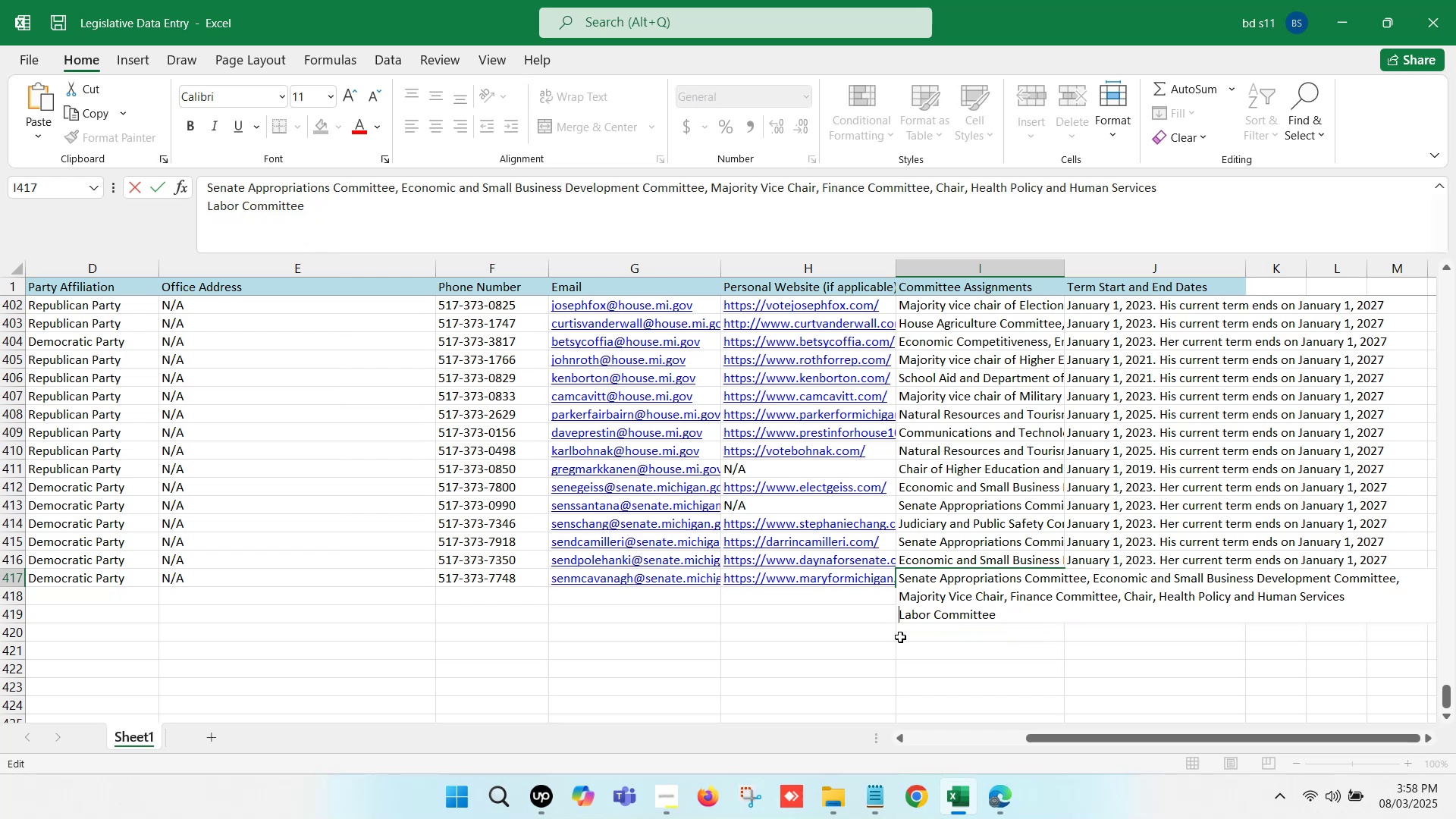 
key(Backspace)
 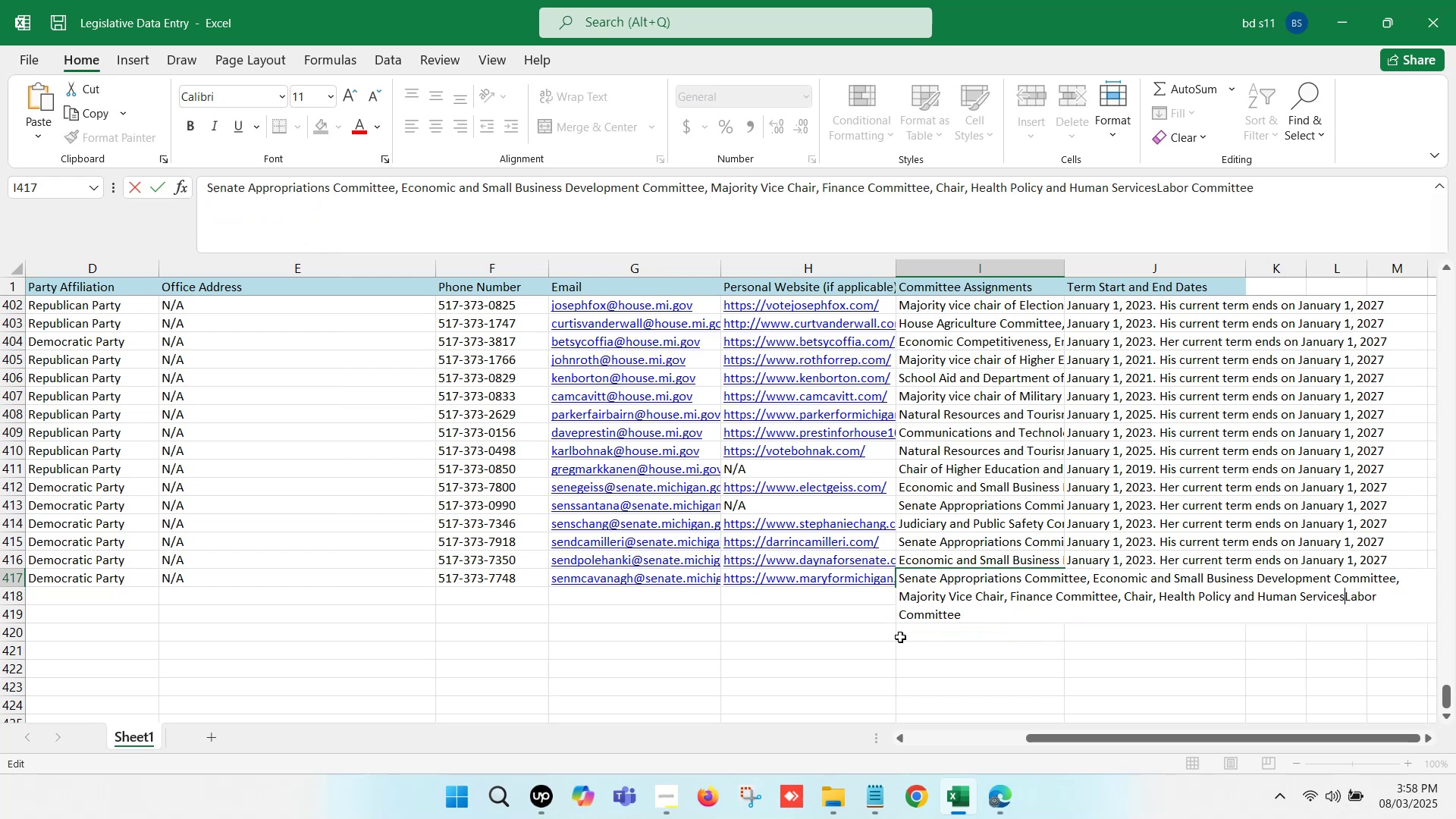 
key(Comma)
 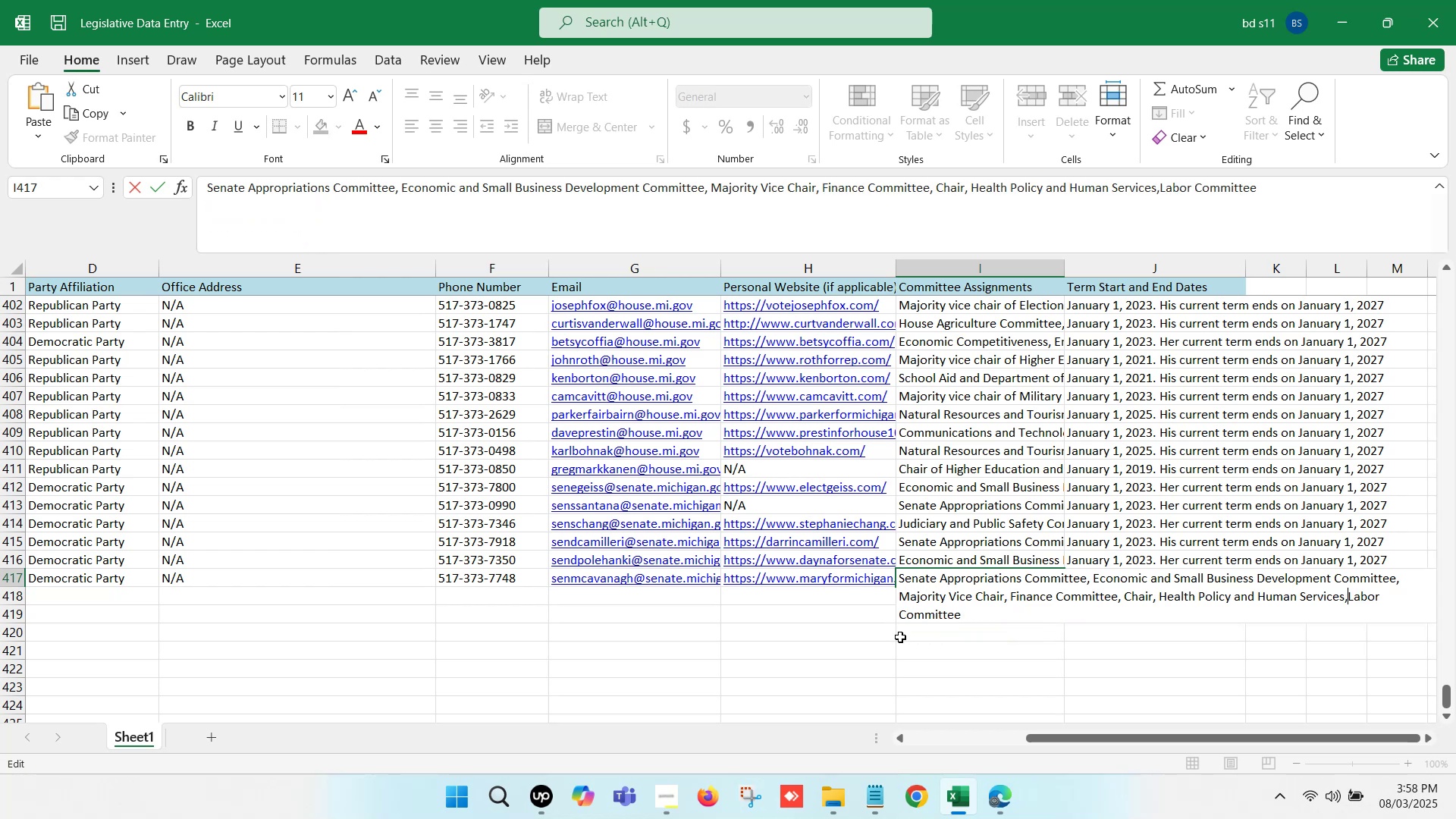 
key(Space)
 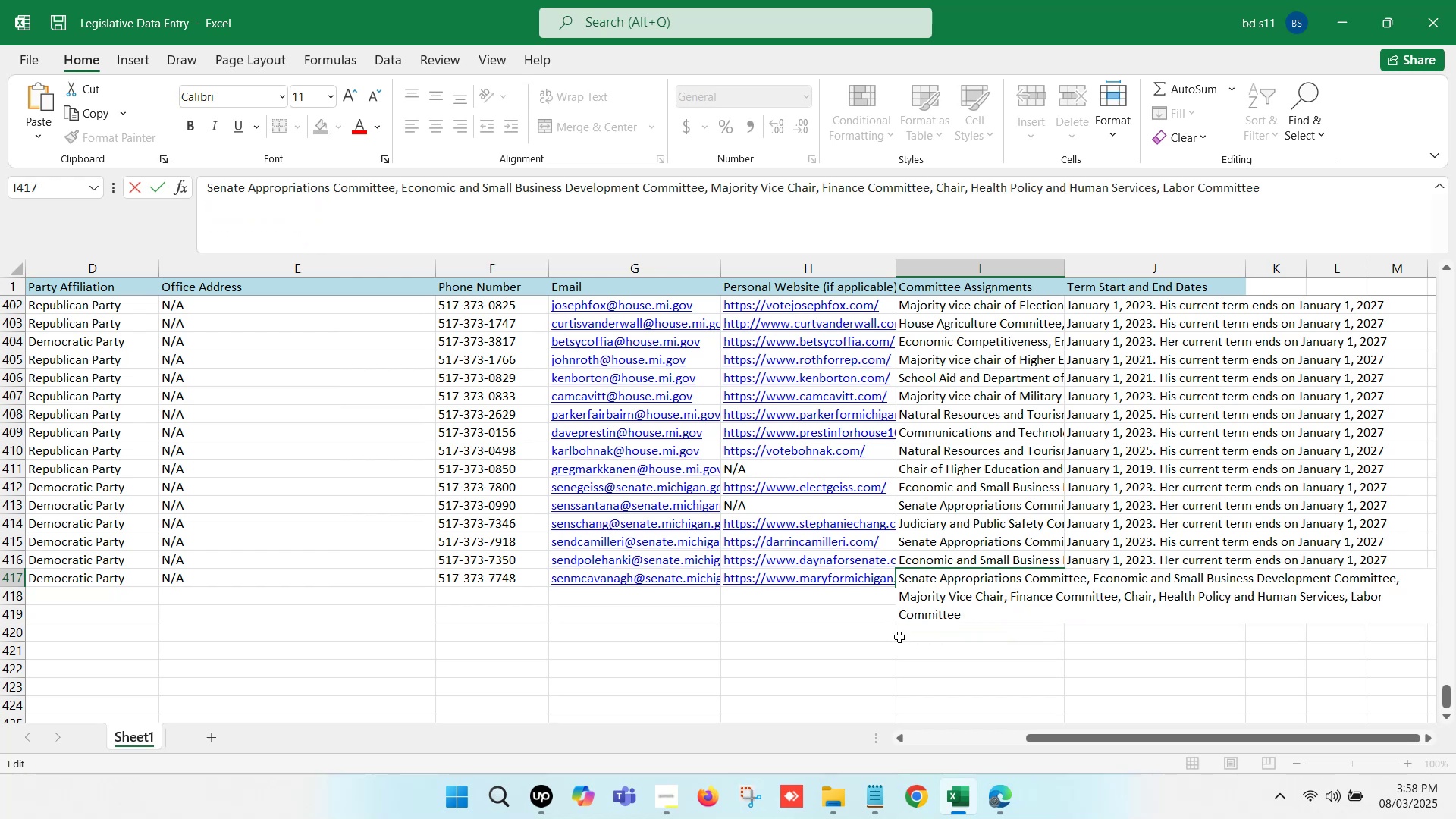 
left_click([891, 626])
 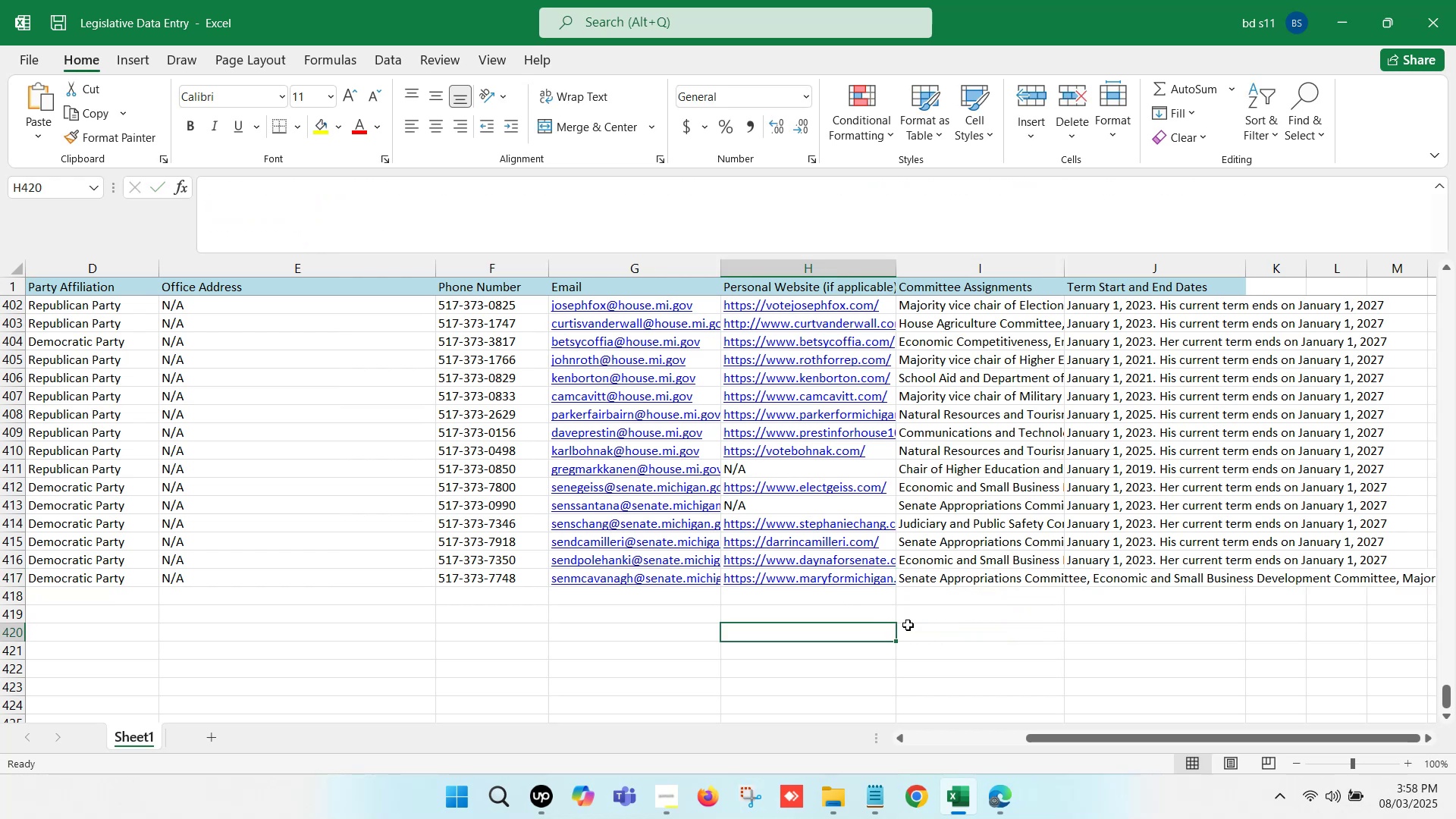 
key(Control+S)
 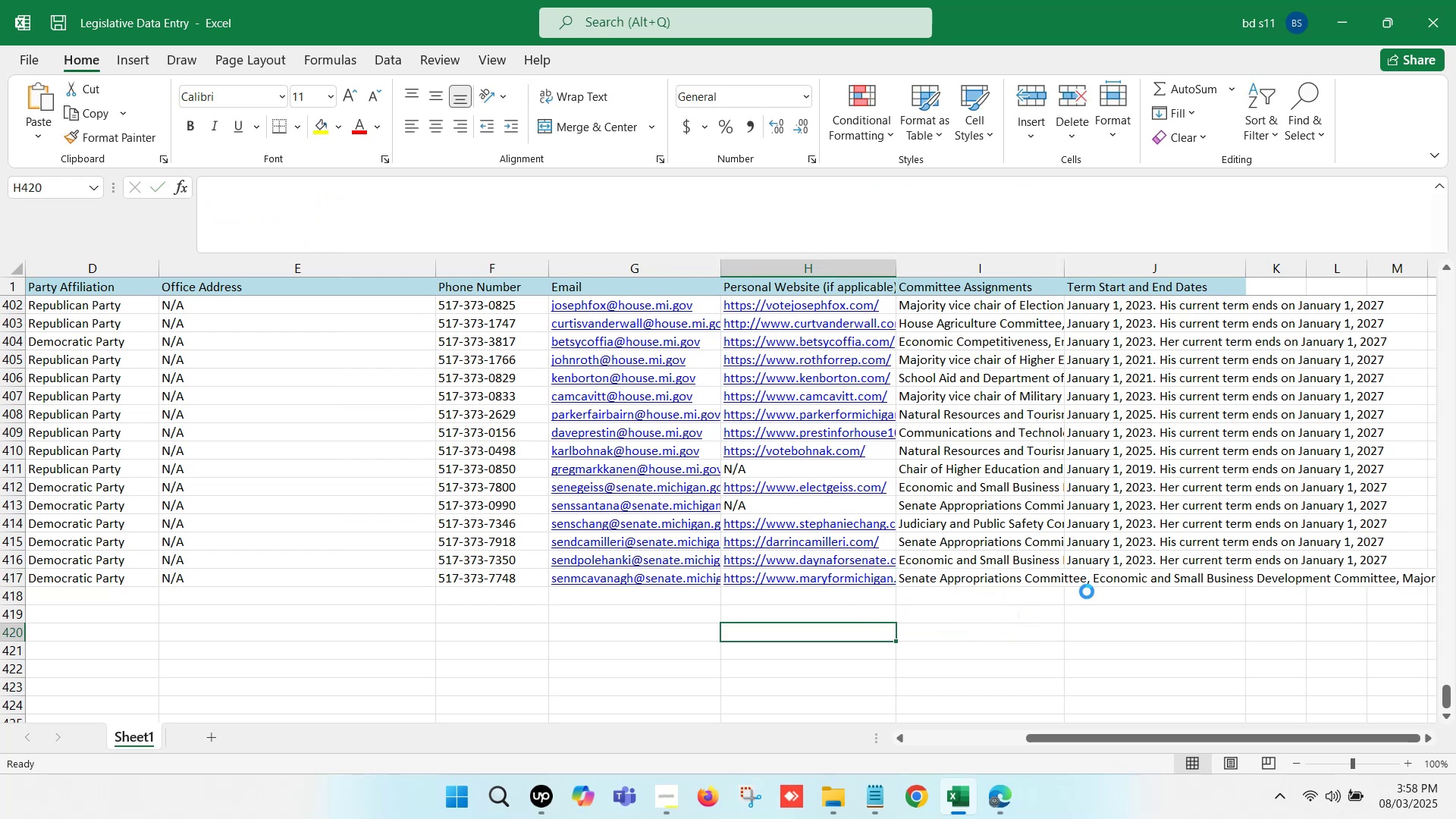 
left_click([1101, 577])
 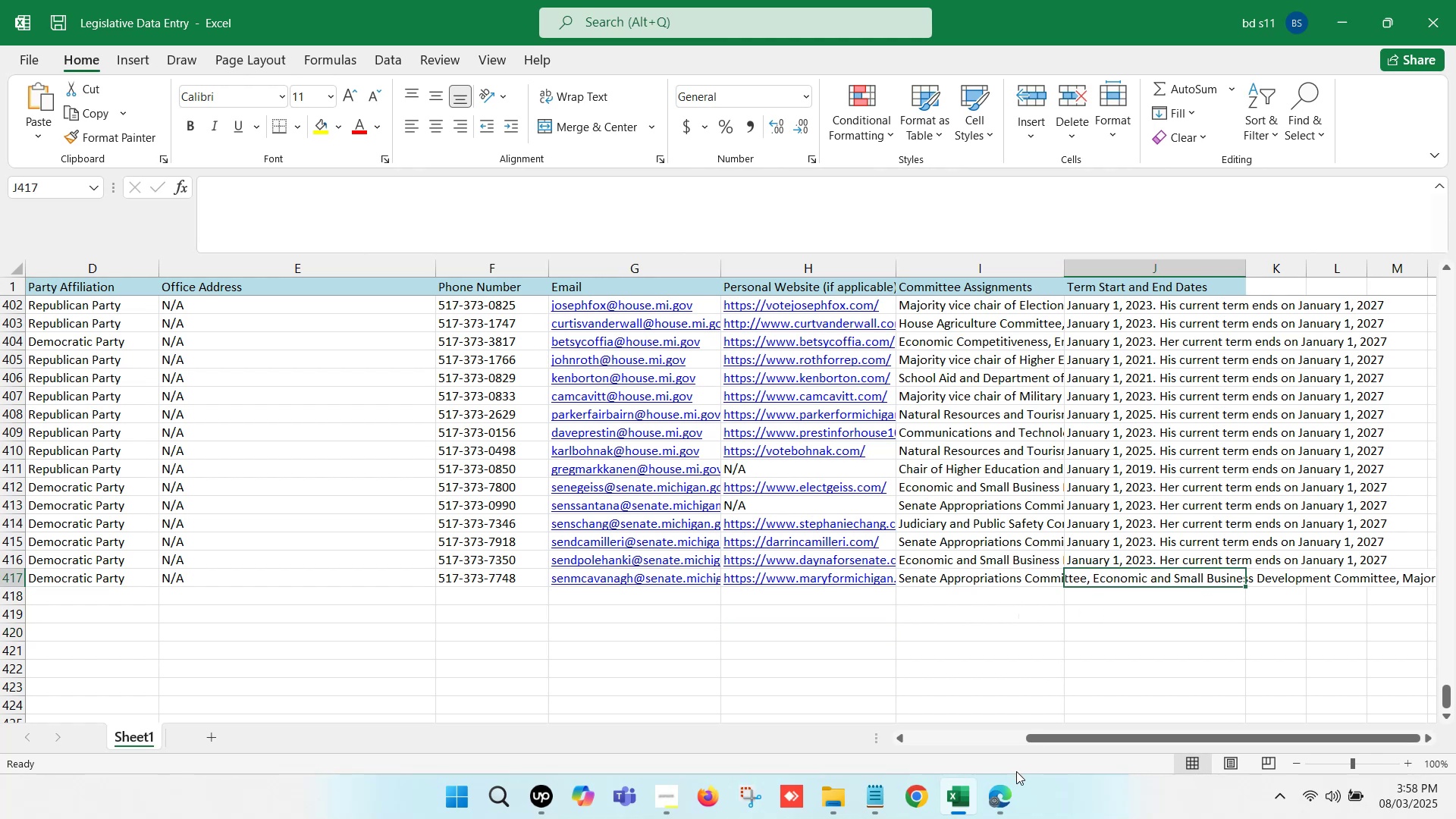 
left_click([1008, 798])
 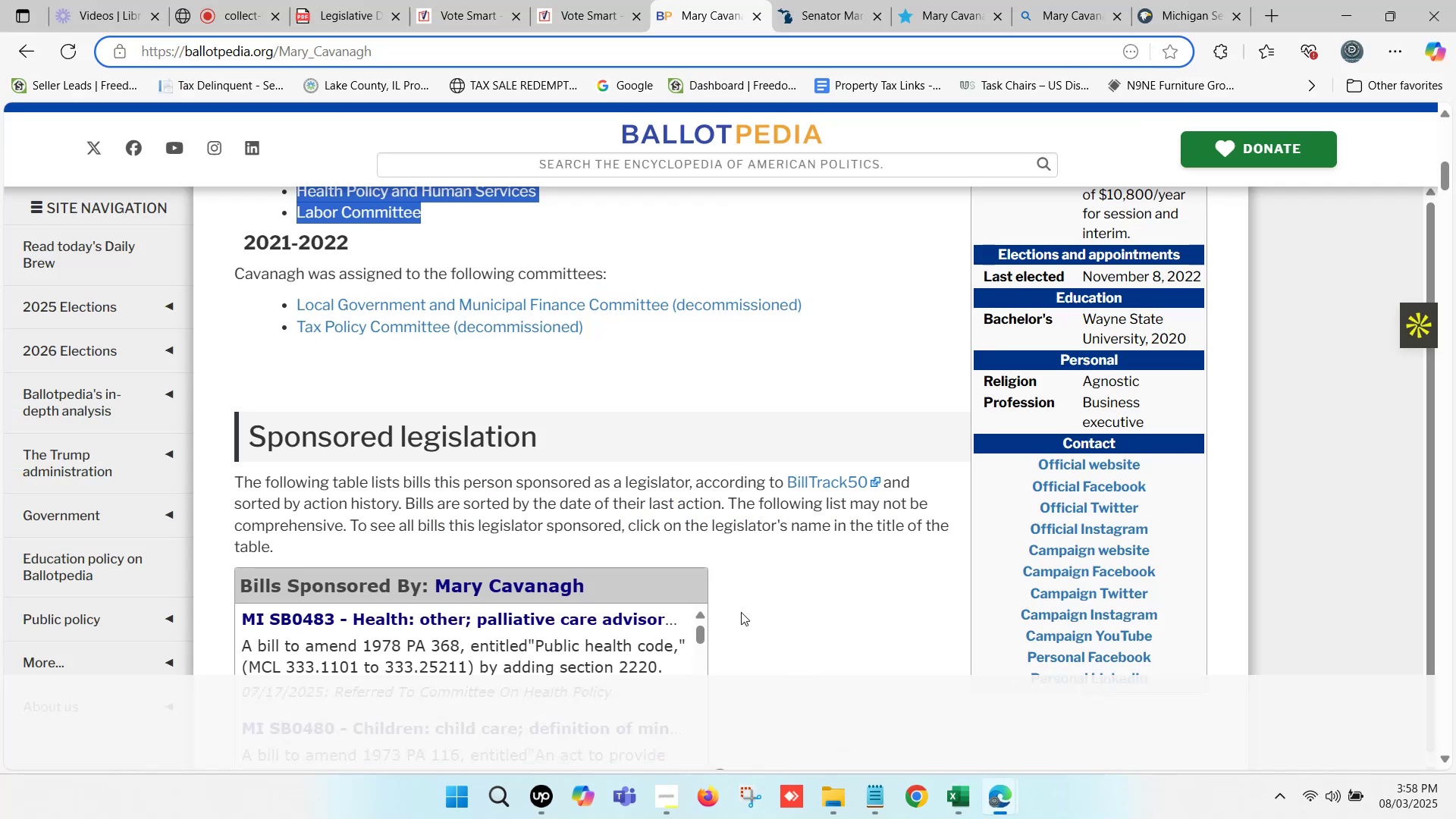 
scroll: coordinate [488, 364], scroll_direction: up, amount: 7.0
 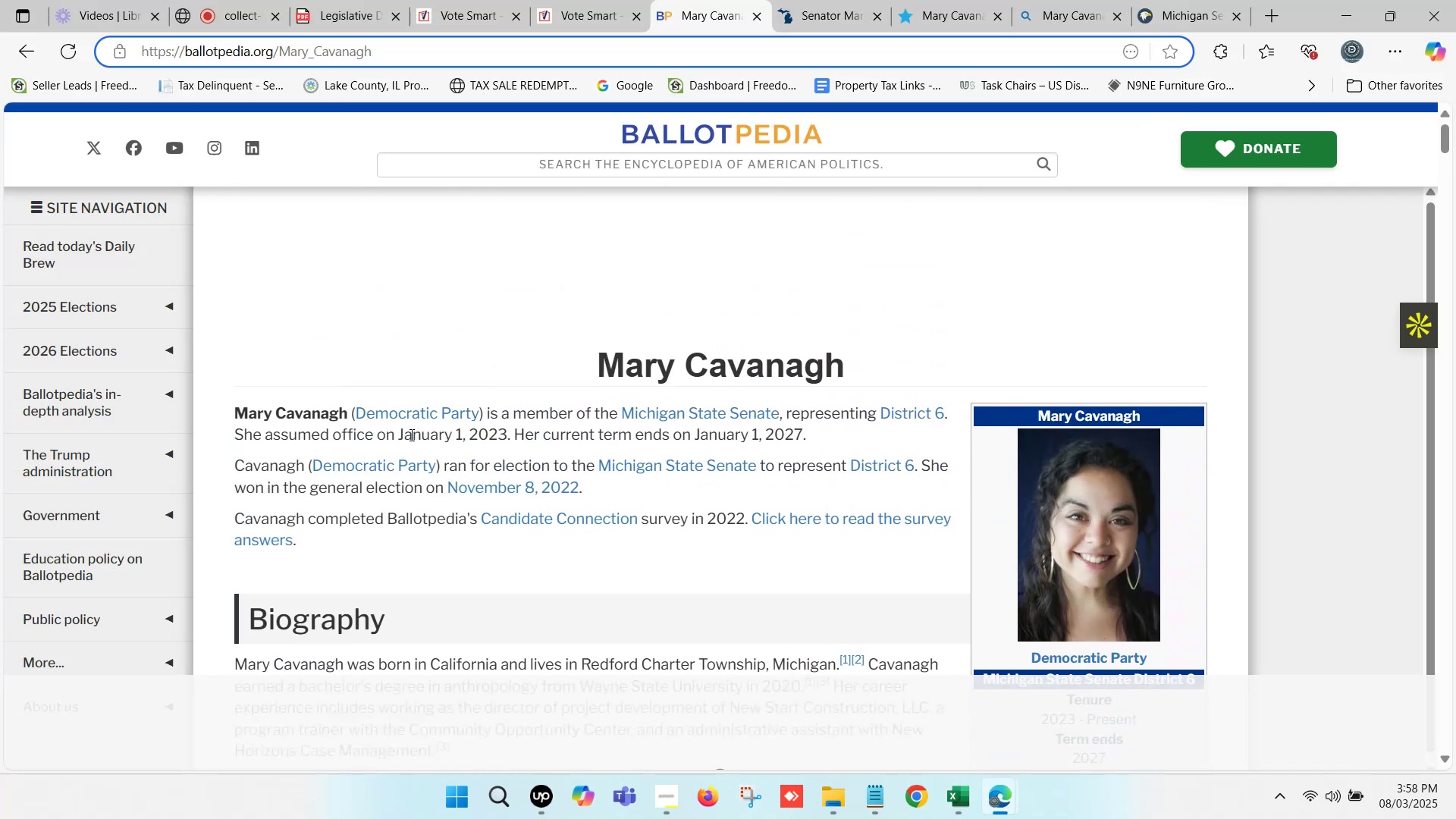 
left_click_drag(start_coordinate=[400, 430], to_coordinate=[801, 432])
 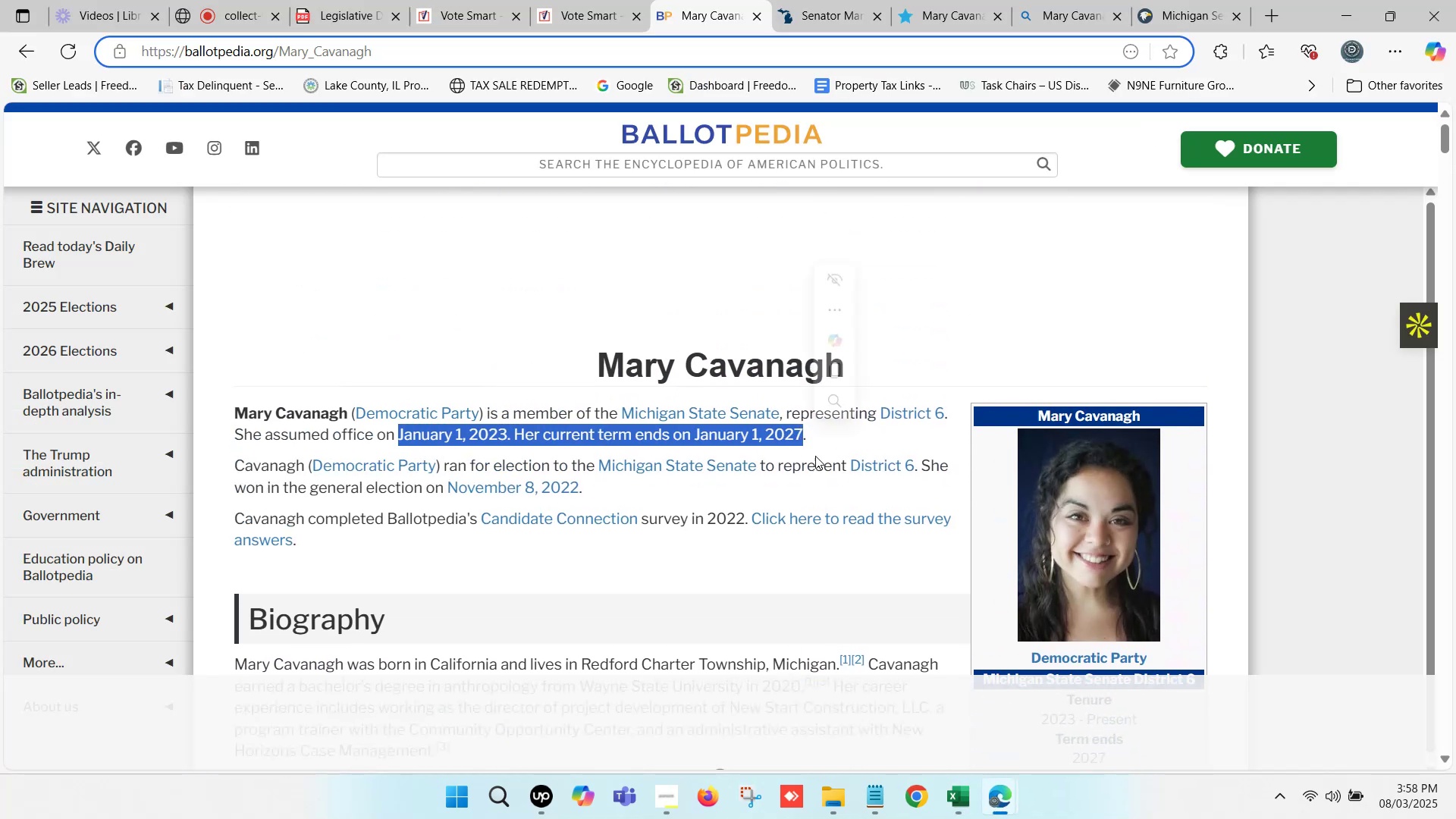 
key(Control+ControlLeft)
 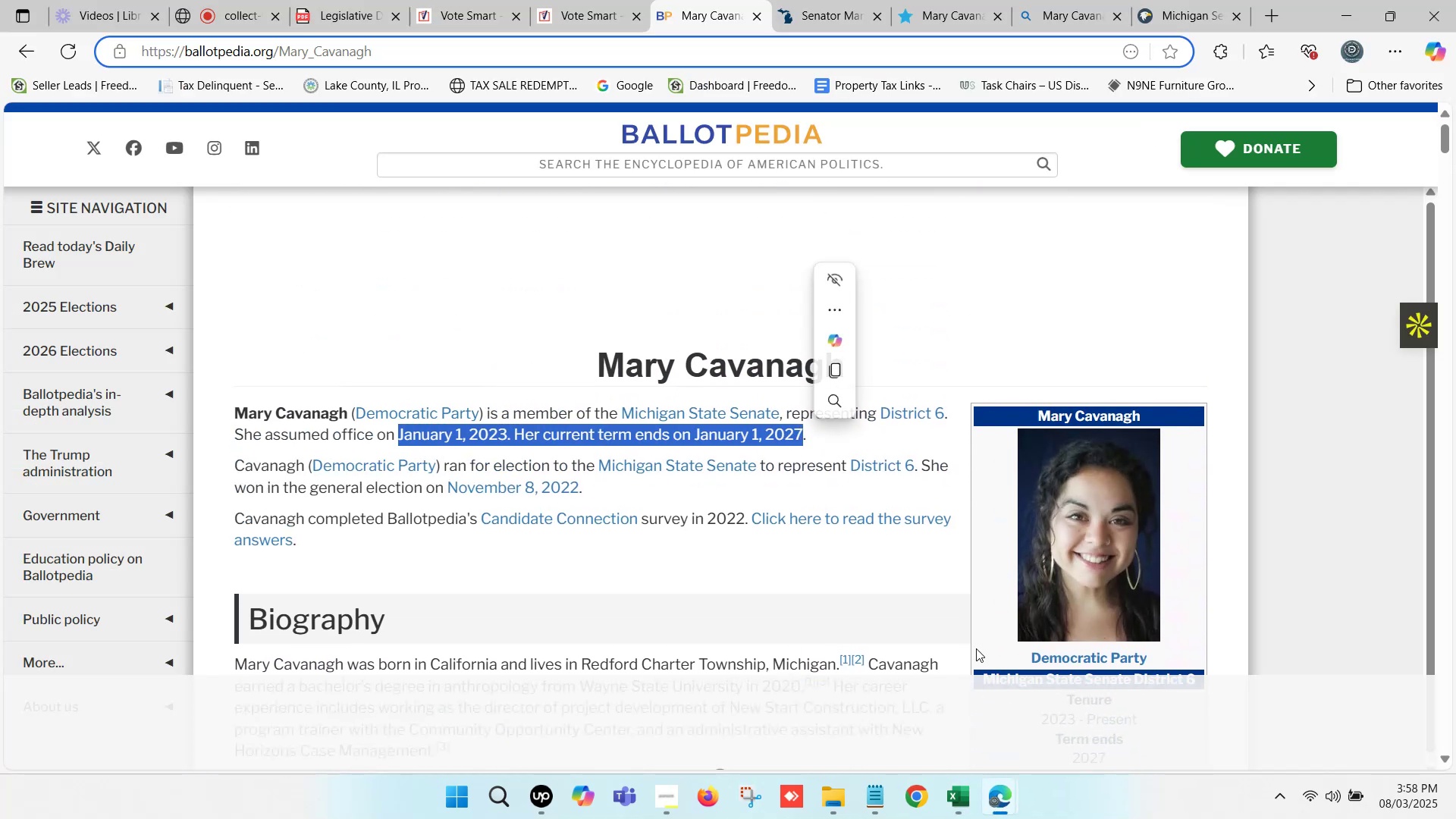 
key(Control+C)
 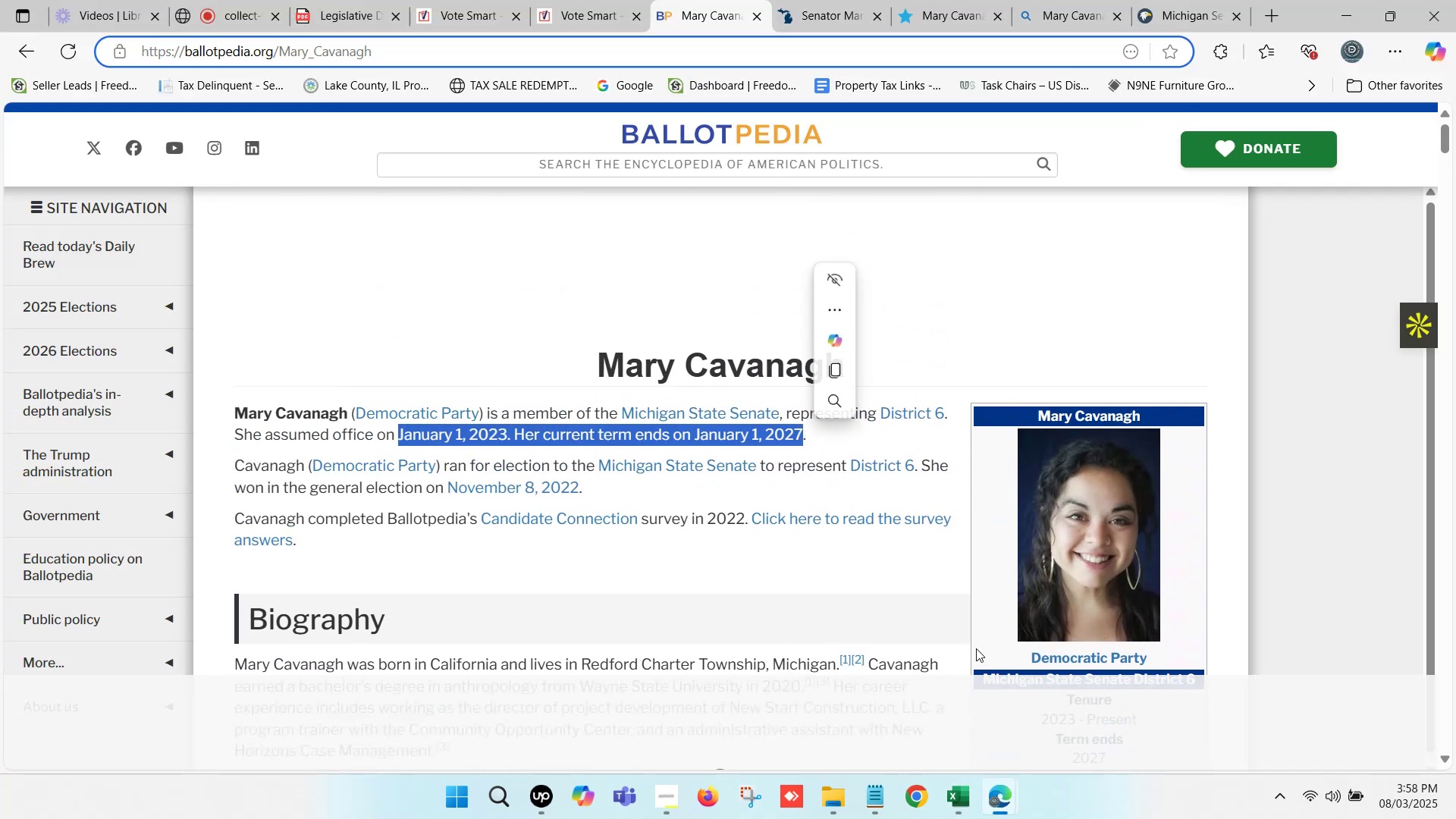 
left_click([965, 794])
 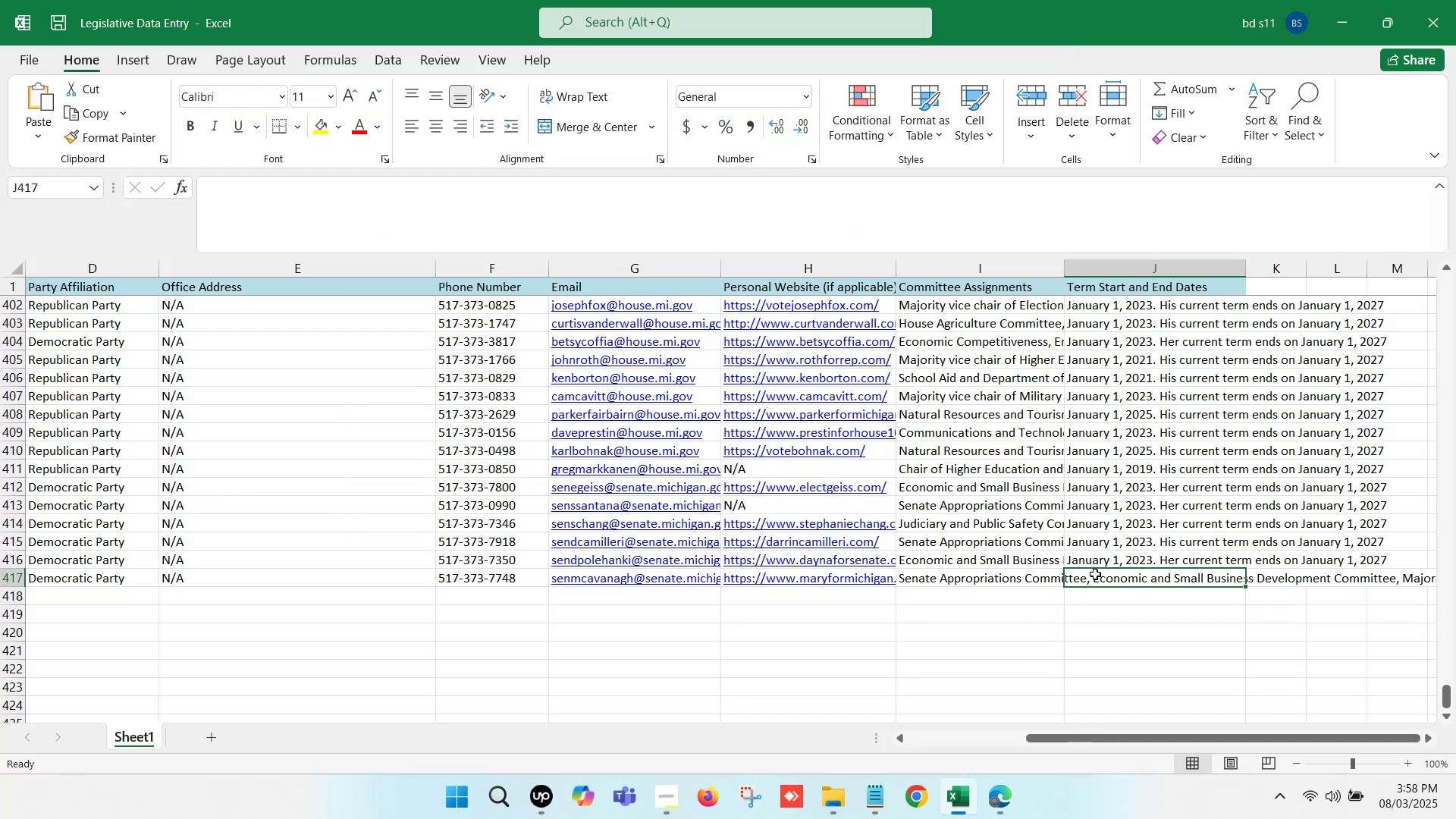 
double_click([1095, 574])
 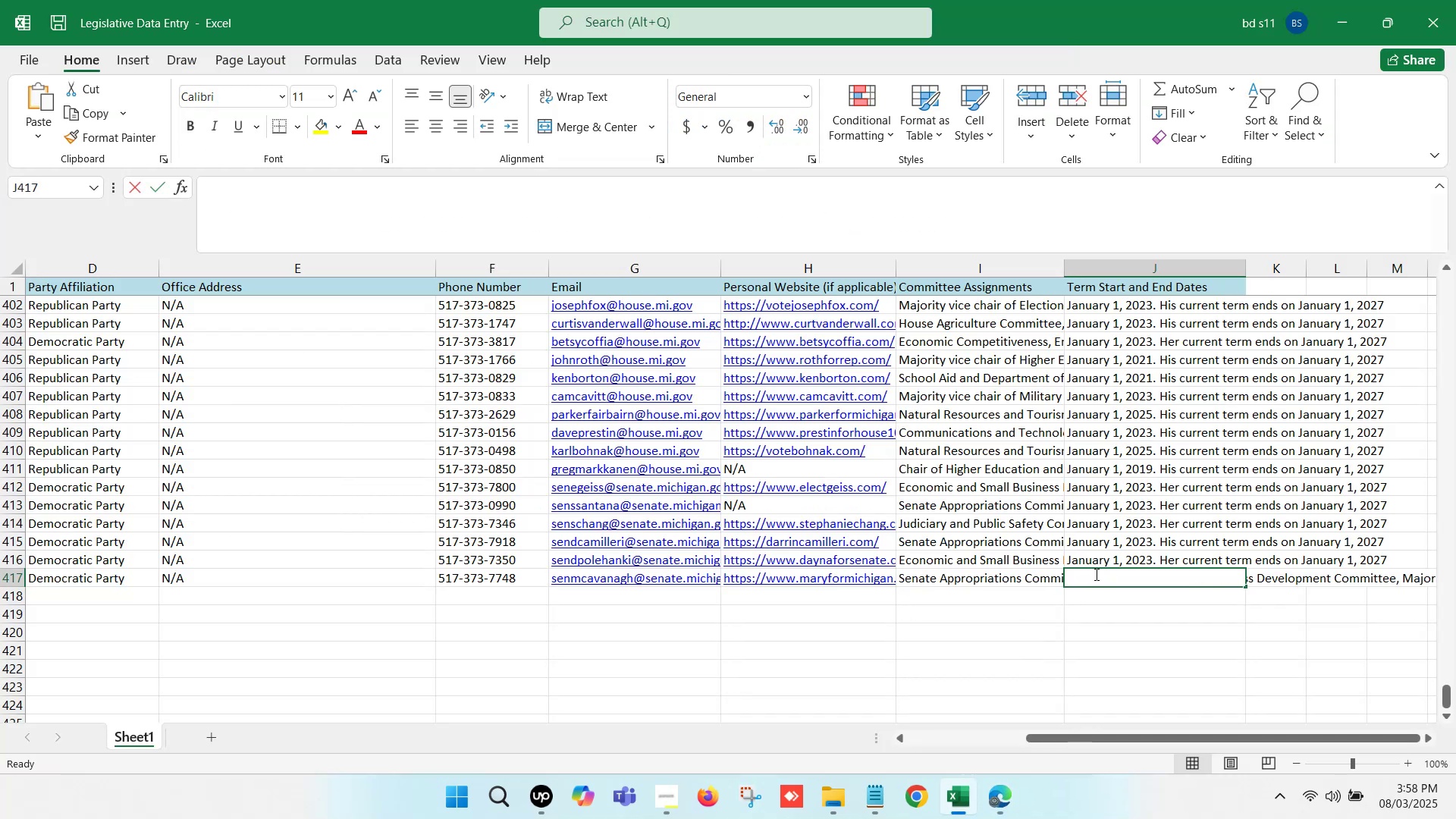 
key(Control+ControlLeft)
 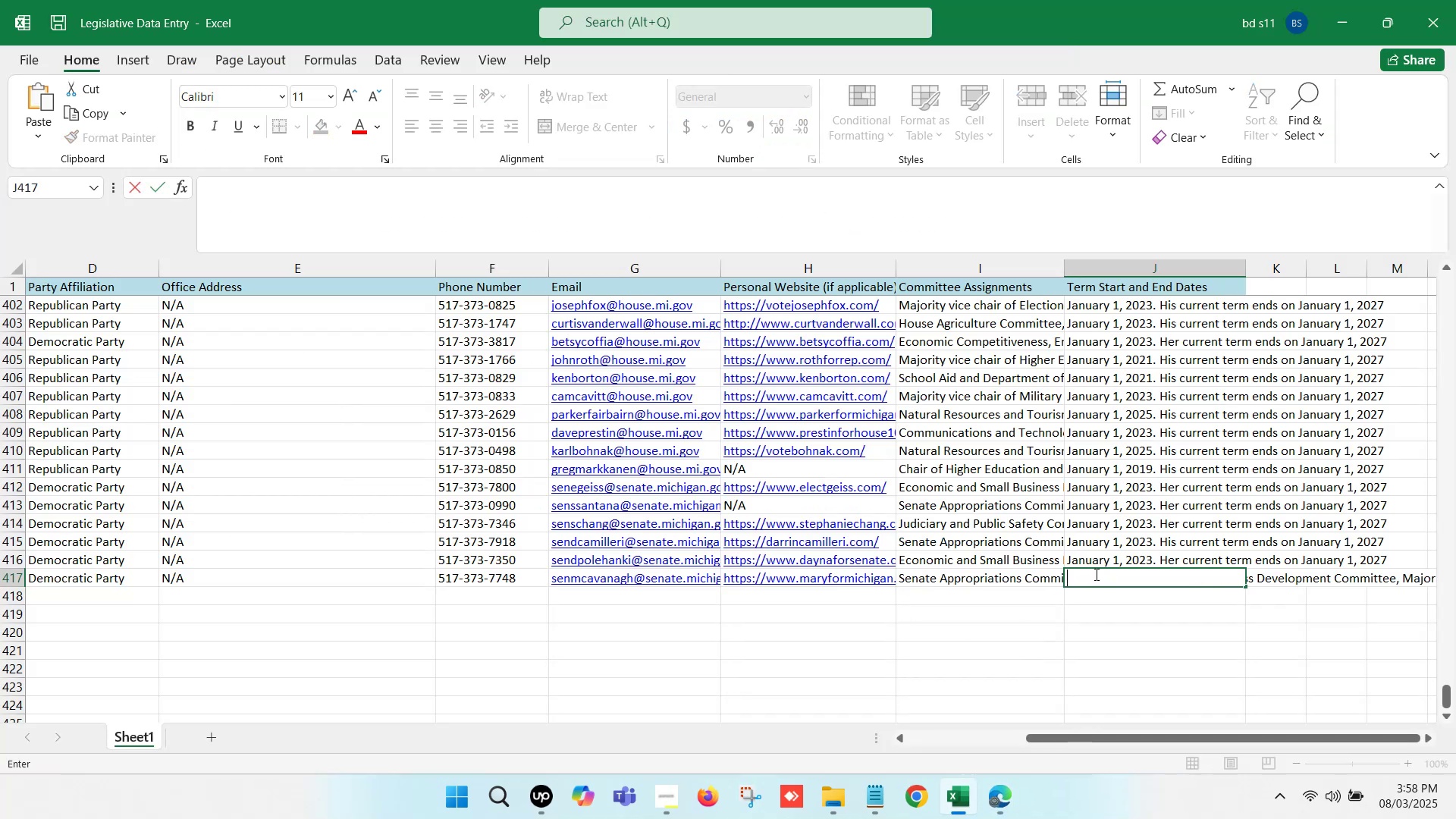 
key(Control+V)
 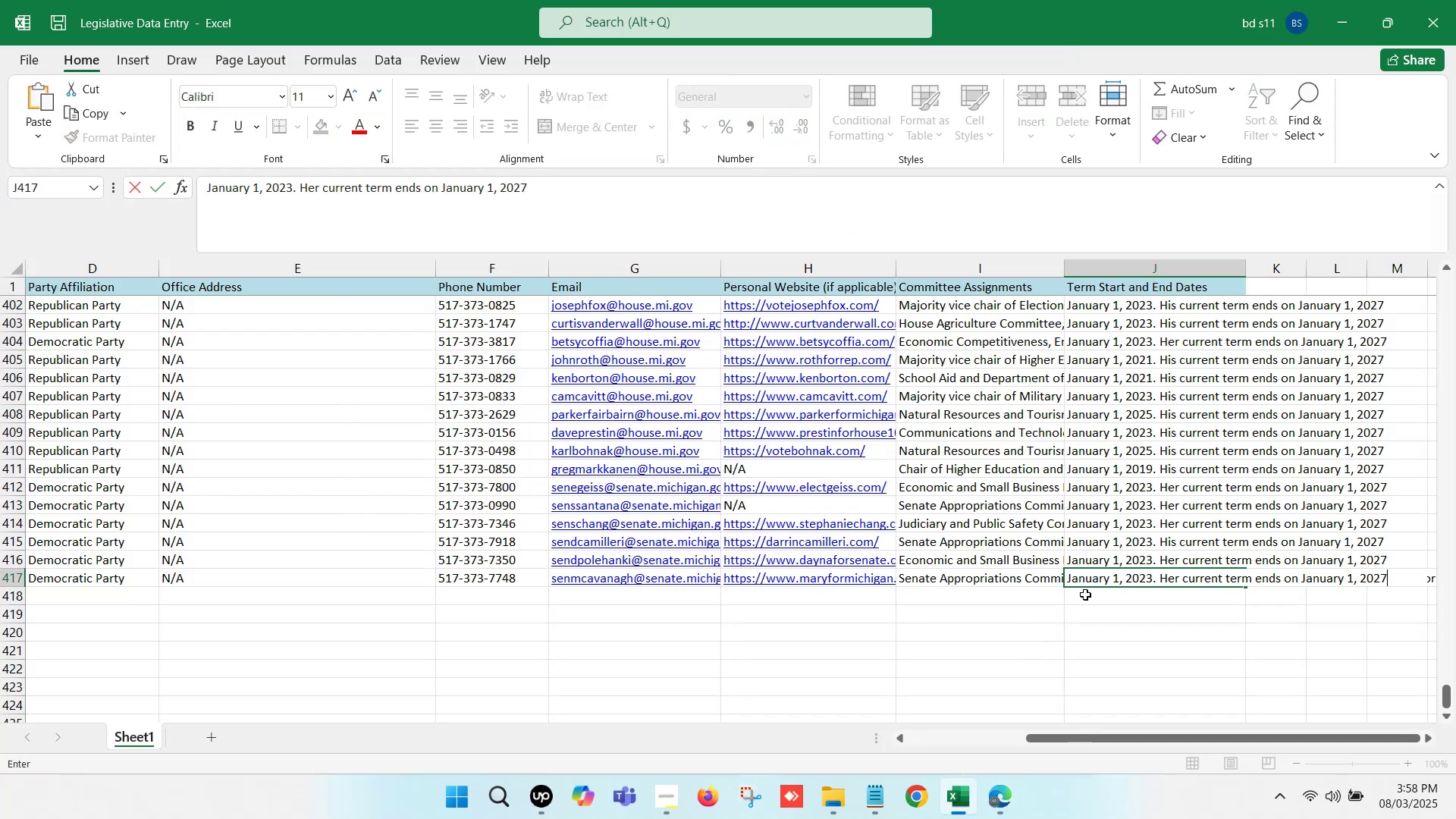 
left_click([1085, 595])
 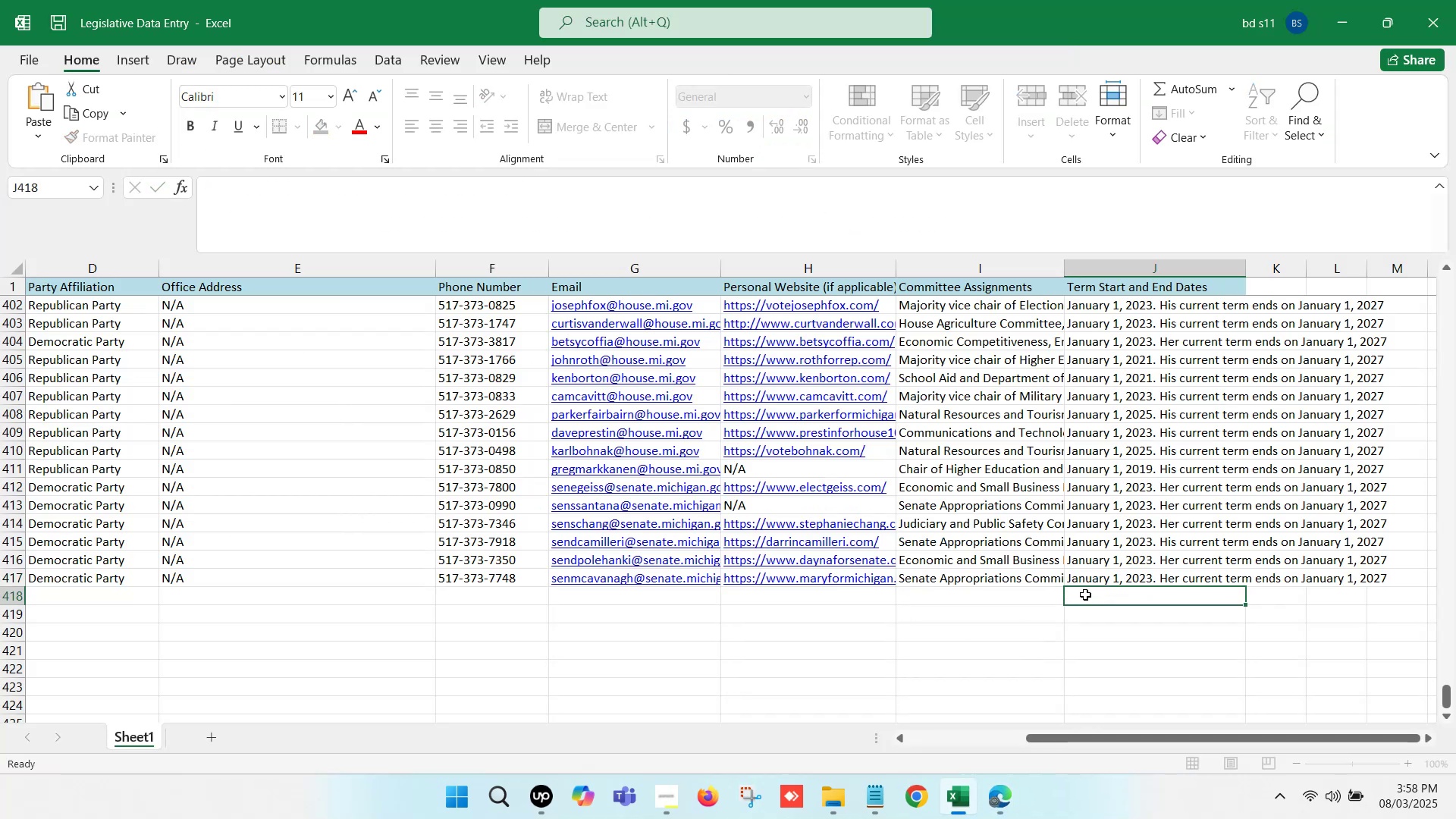 
key(Control+S)
 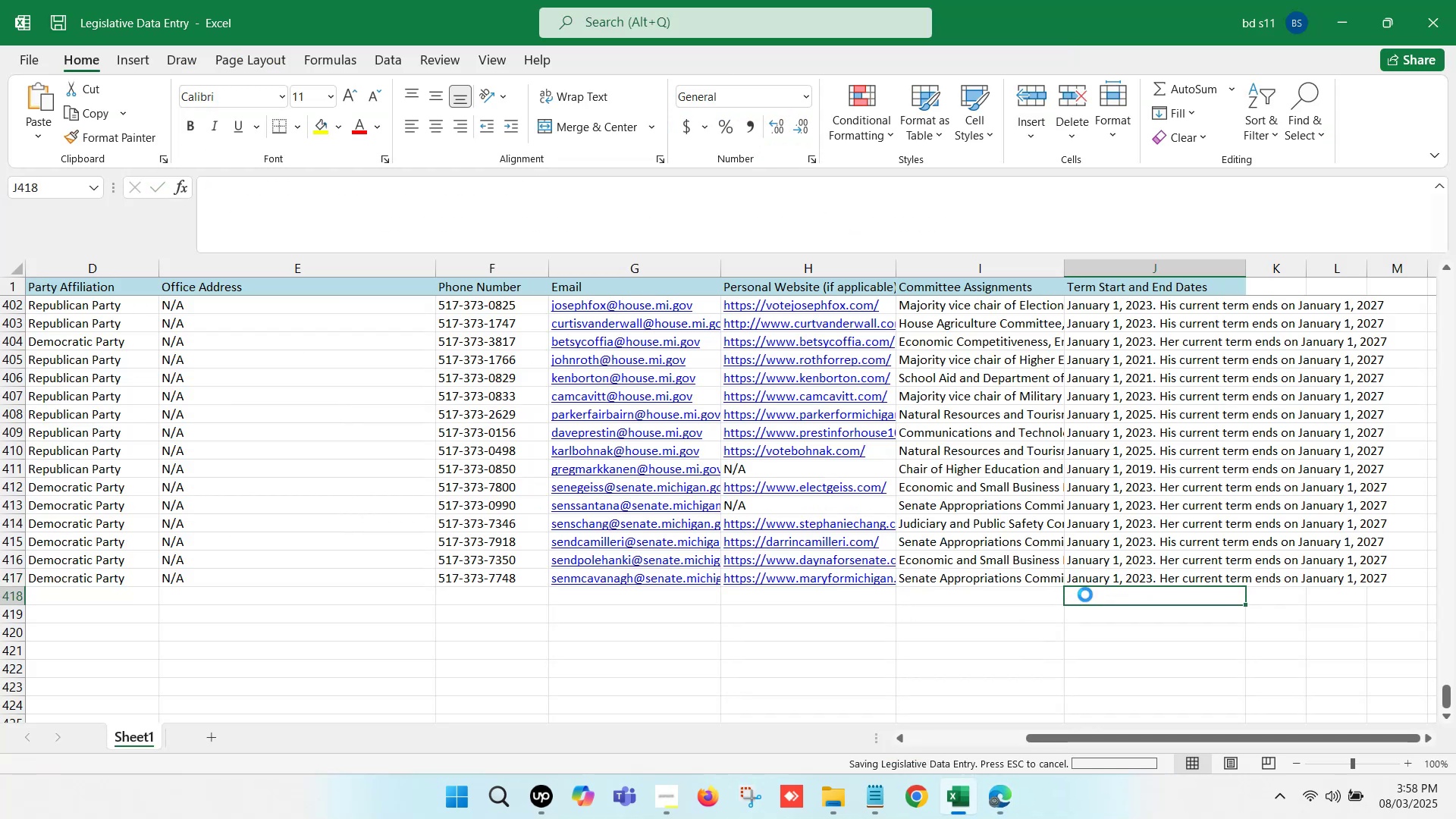 
key(Control+S)
 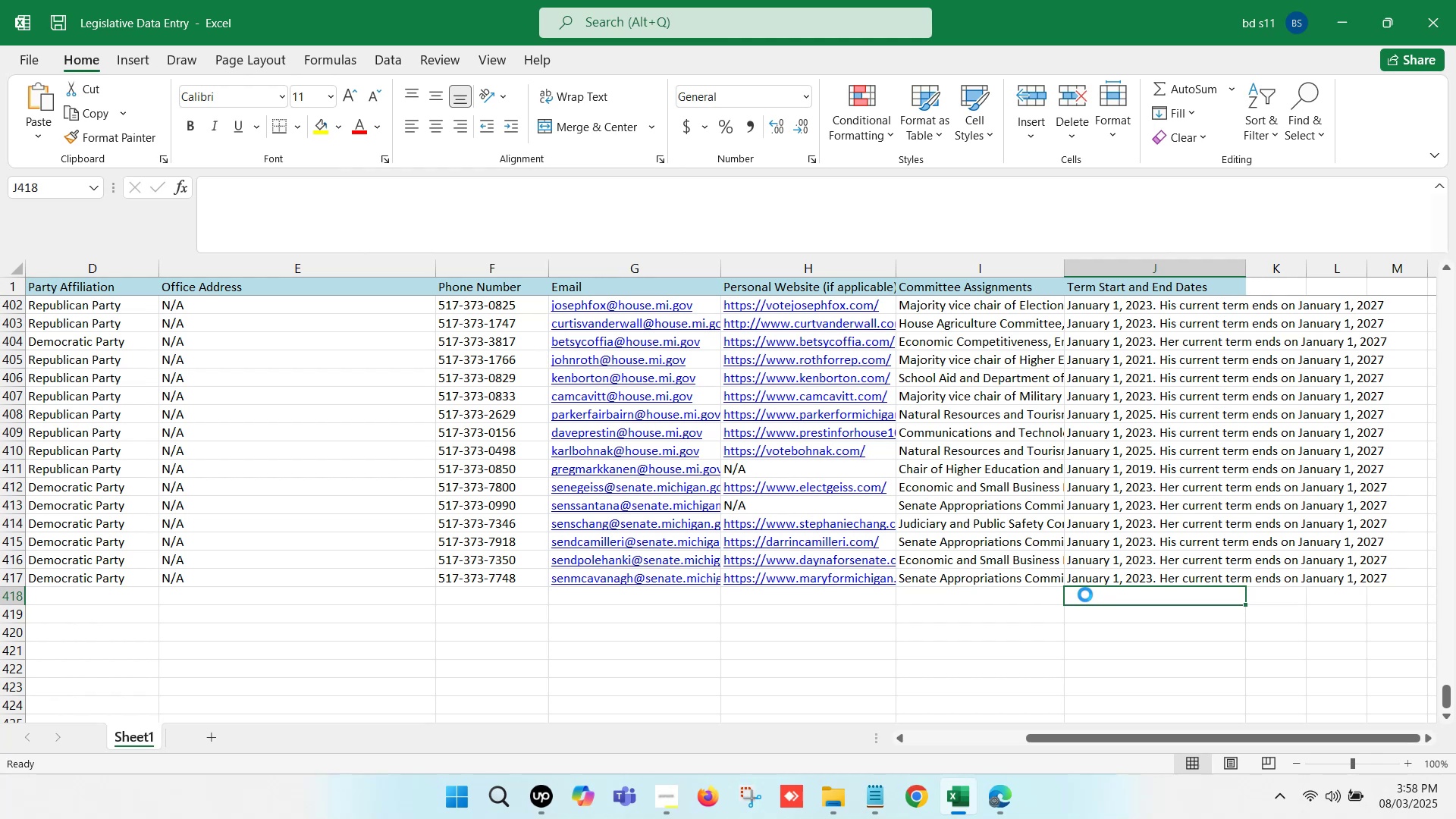 
hold_key(key=ArrowLeft, duration=1.27)
 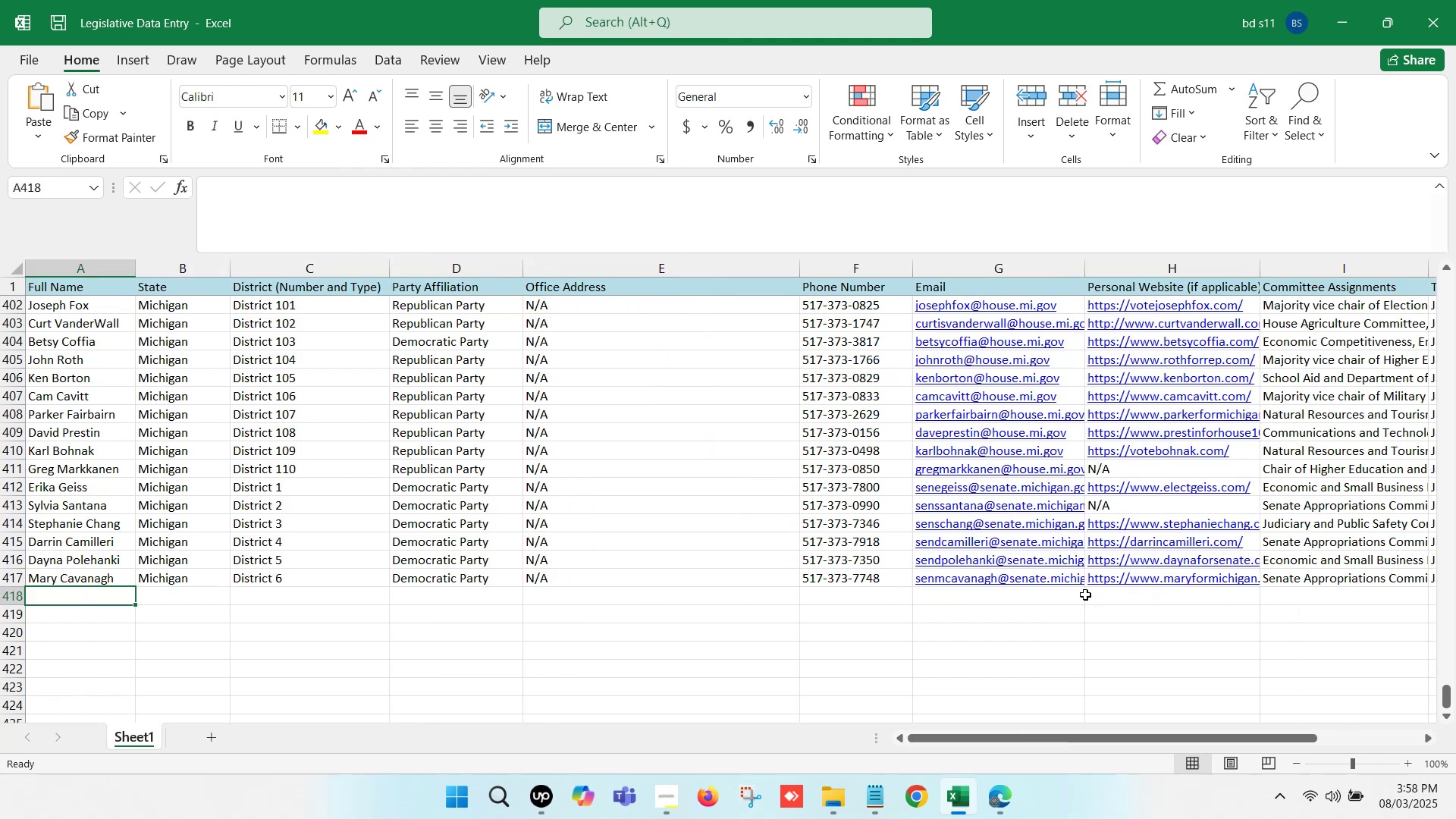 
wait(10.04)
 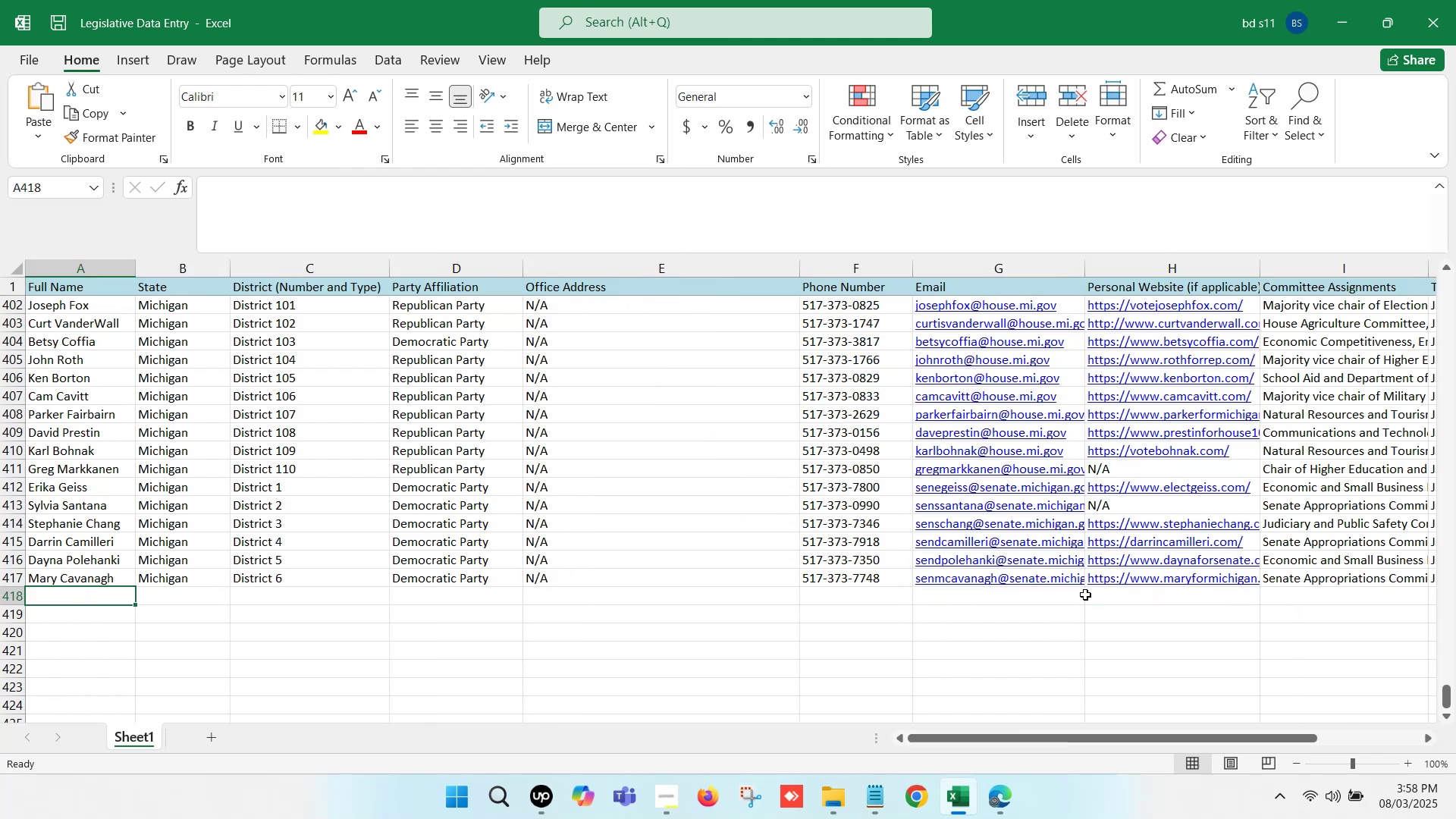 
left_click([621, 613])
 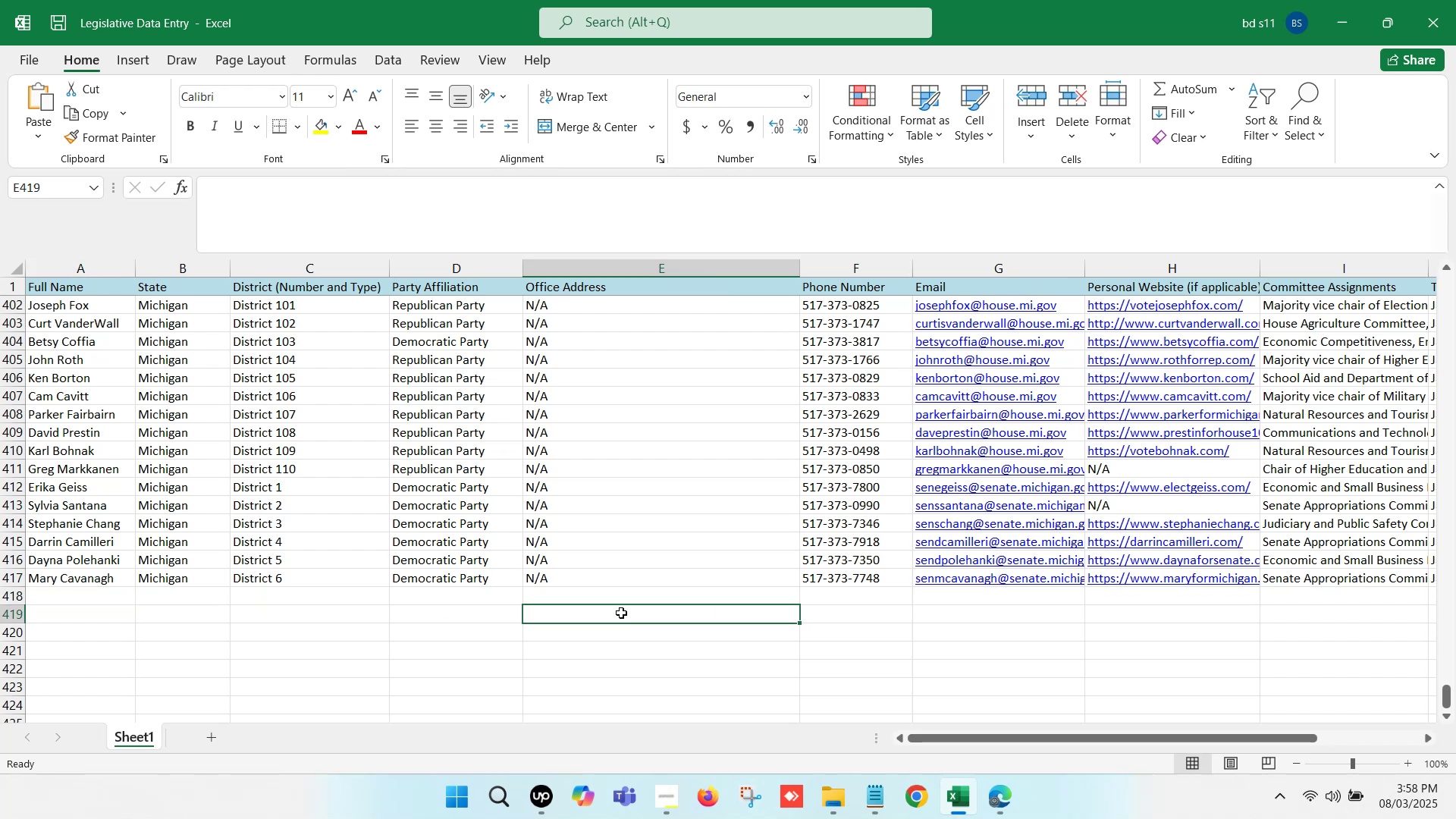 
wait(7.7)
 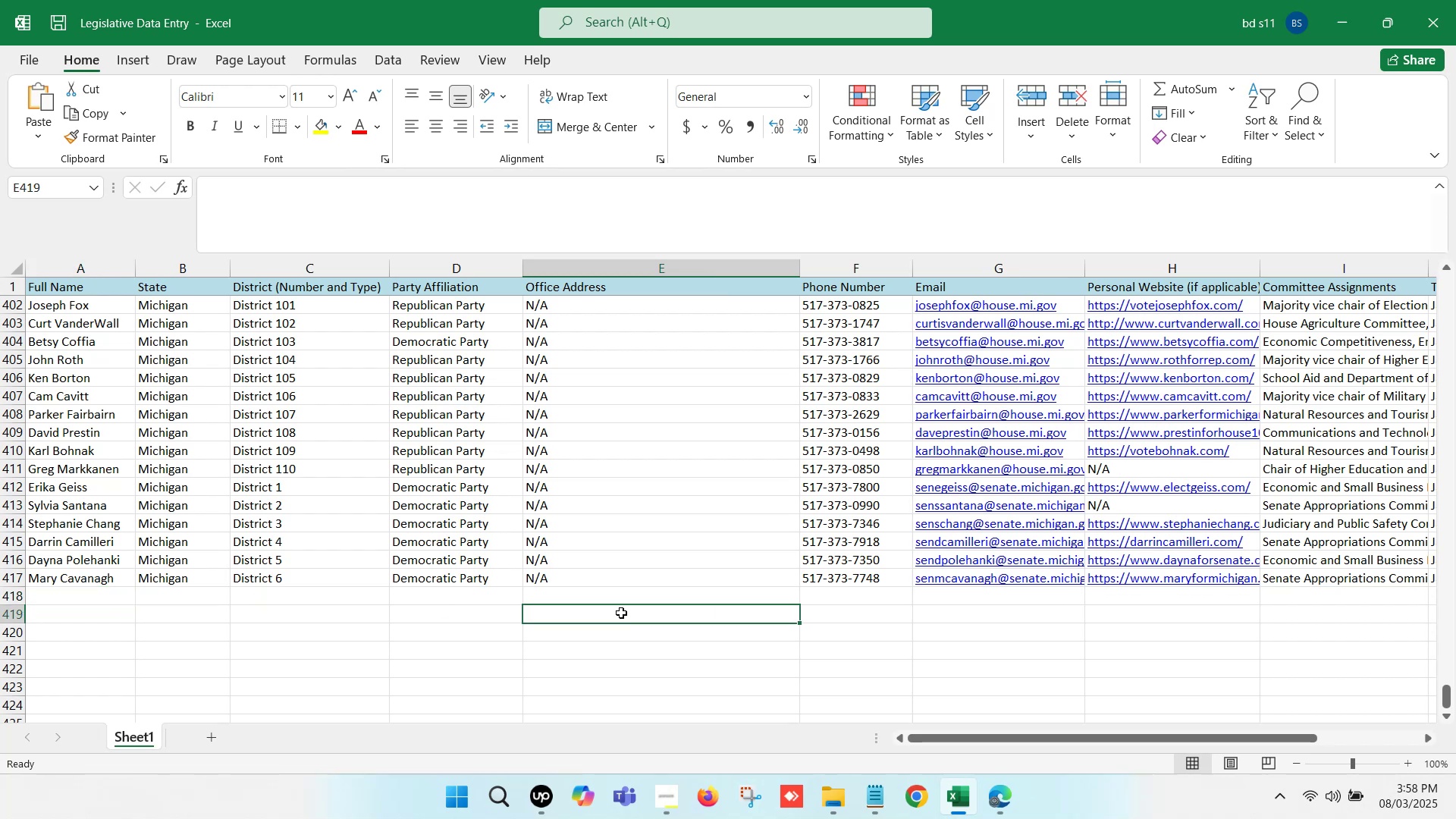 
left_click([378, 611])
 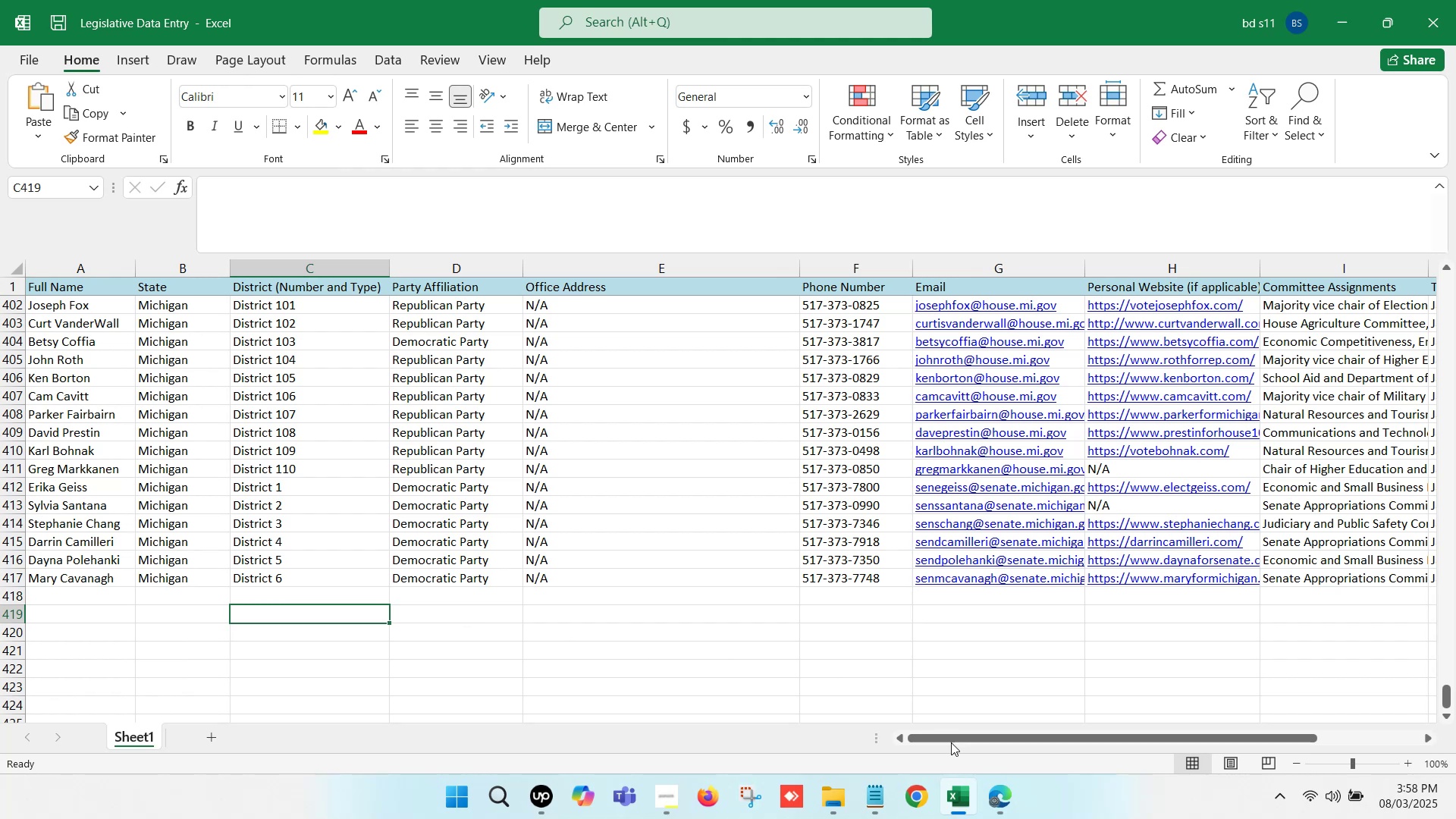 
left_click([988, 788])
 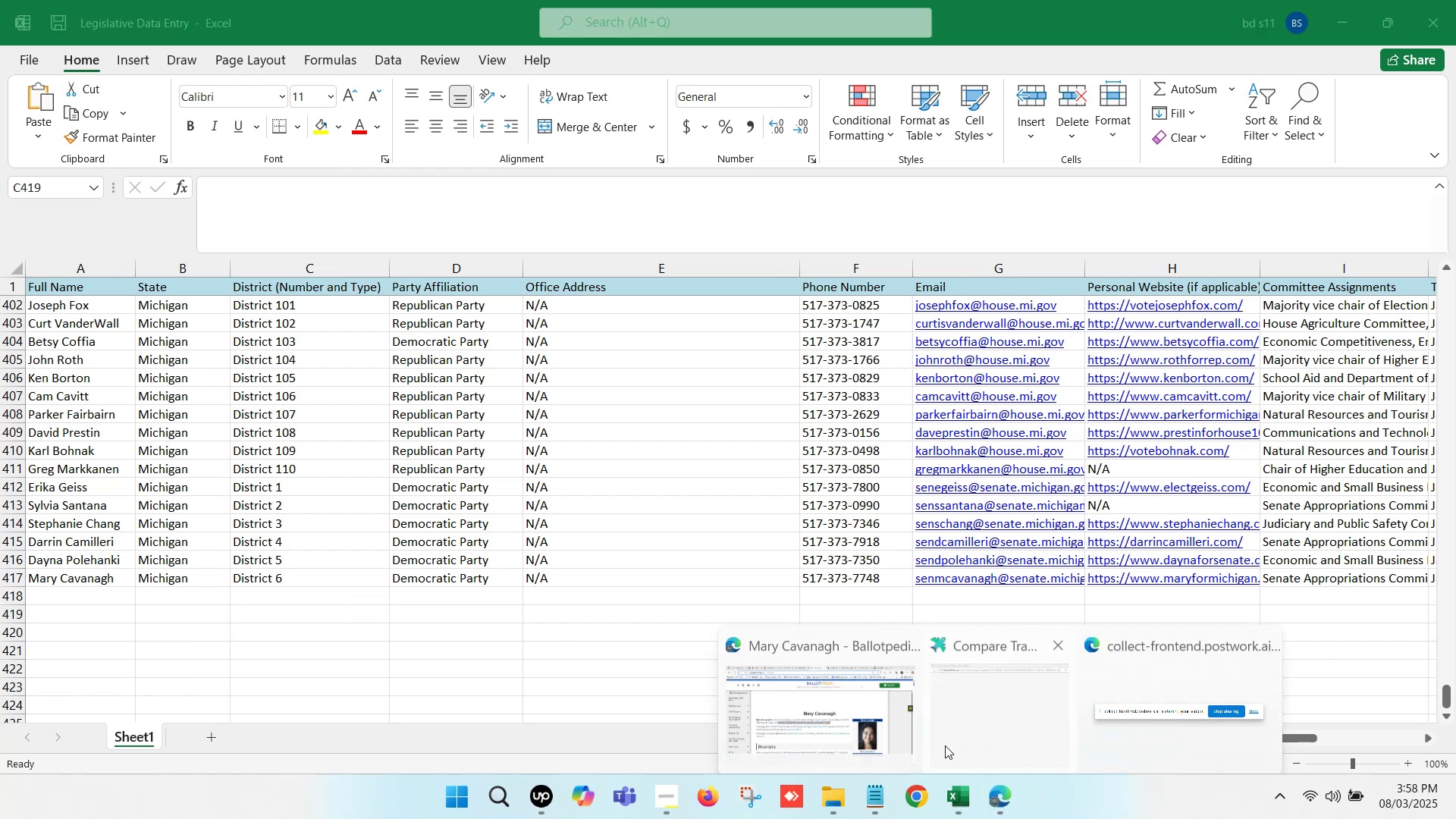 
left_click([826, 694])
 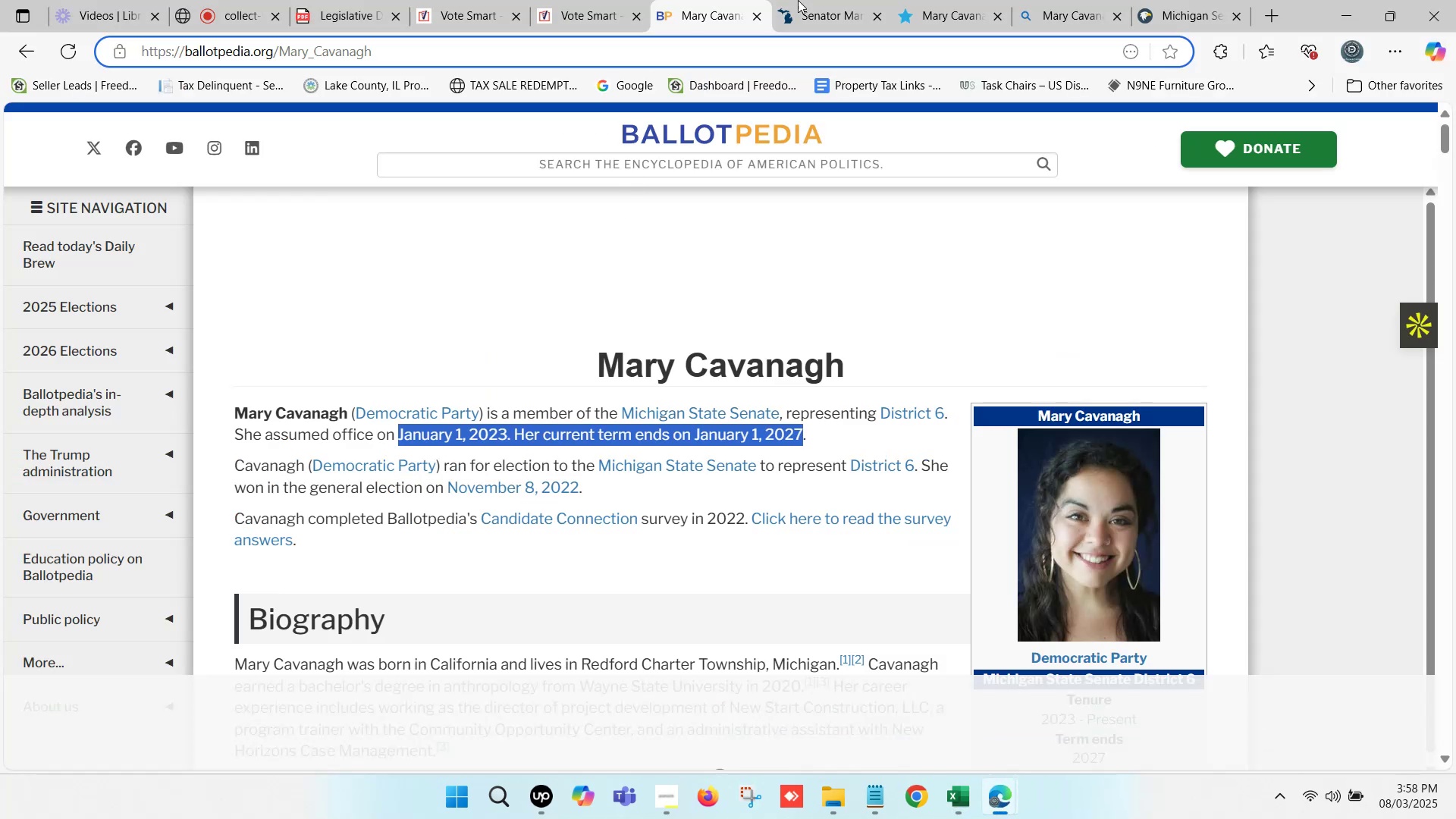 
left_click([873, 0])
 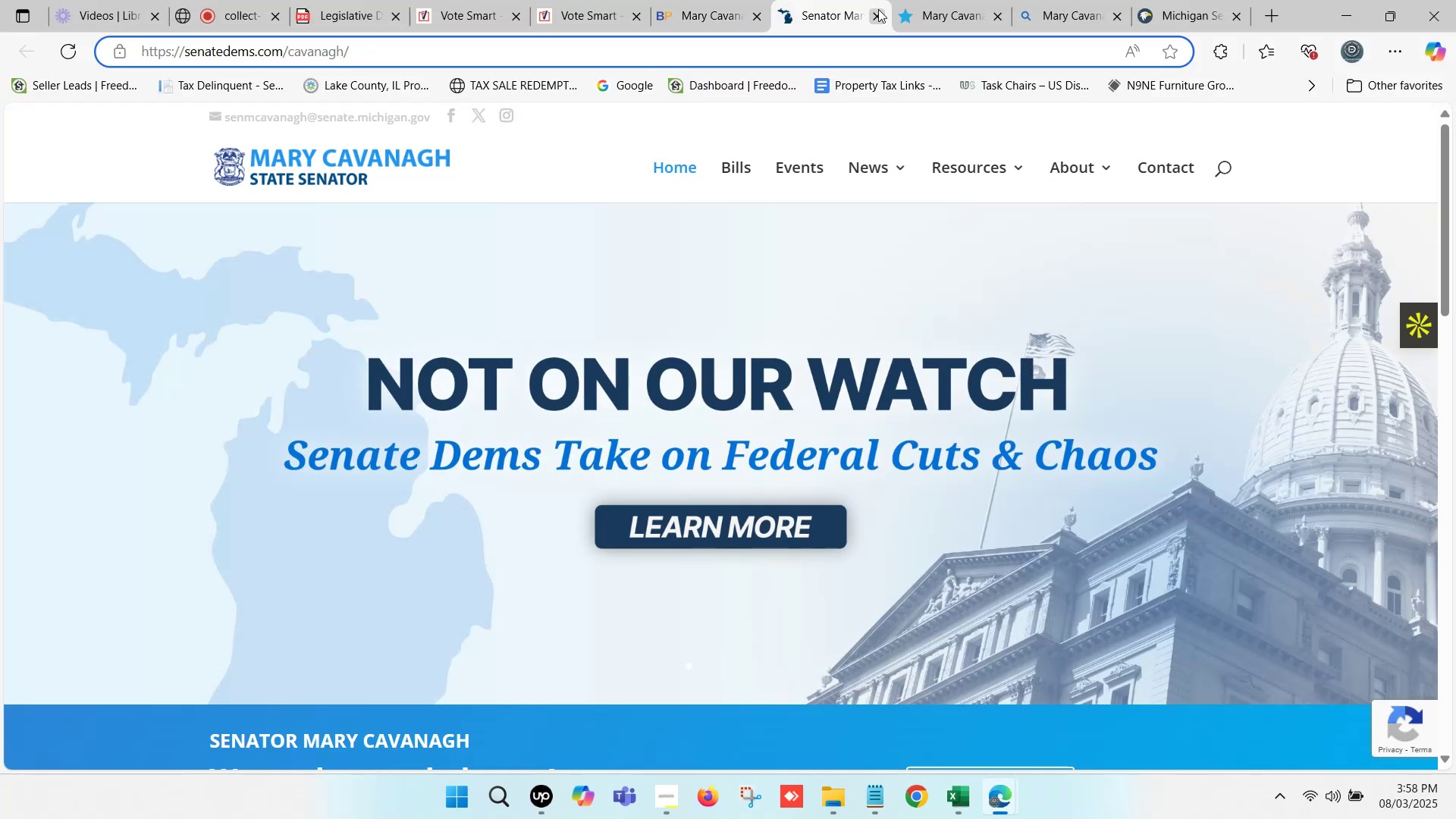 
left_click([878, 9])
 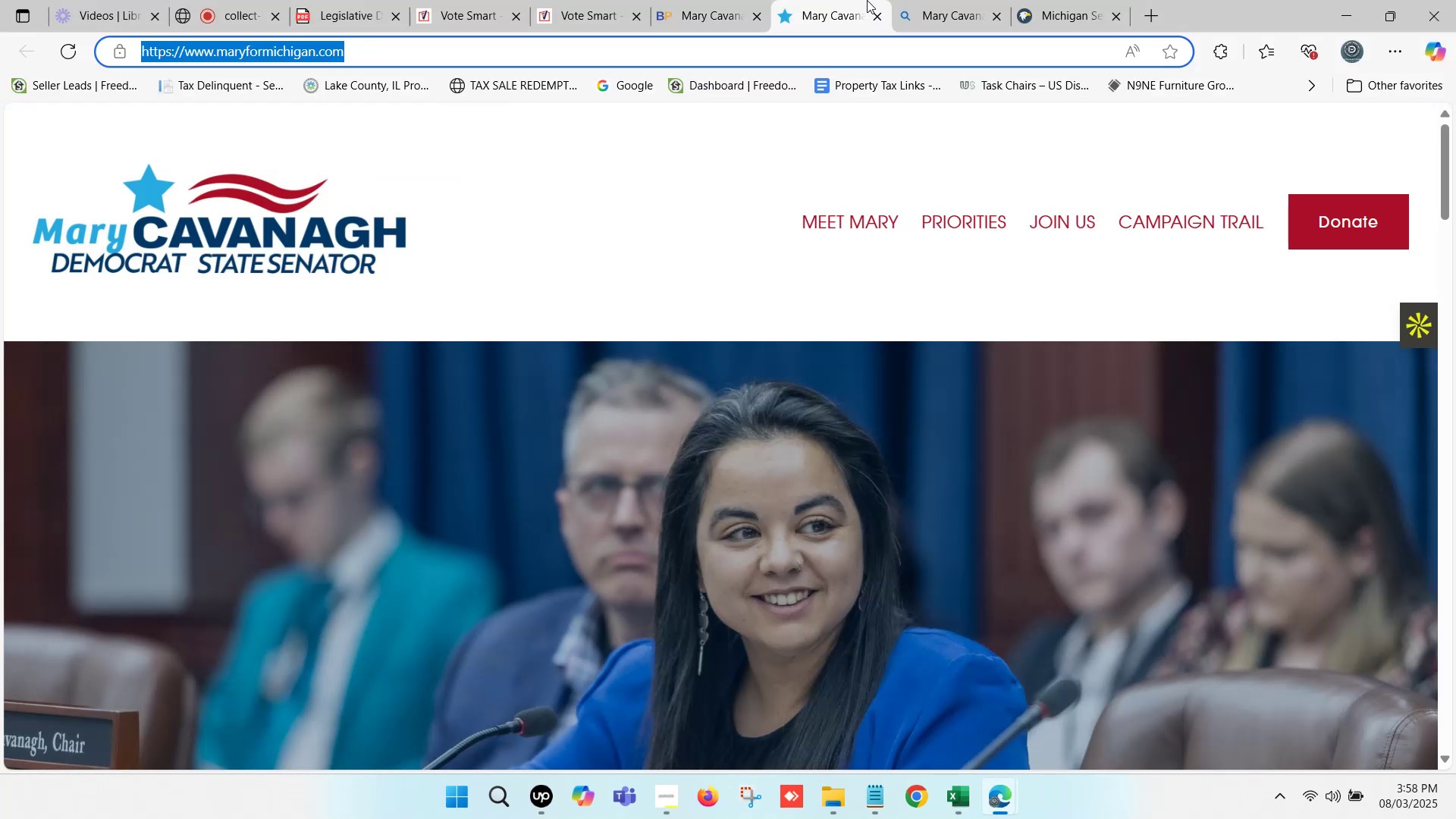 
double_click([948, 0])
 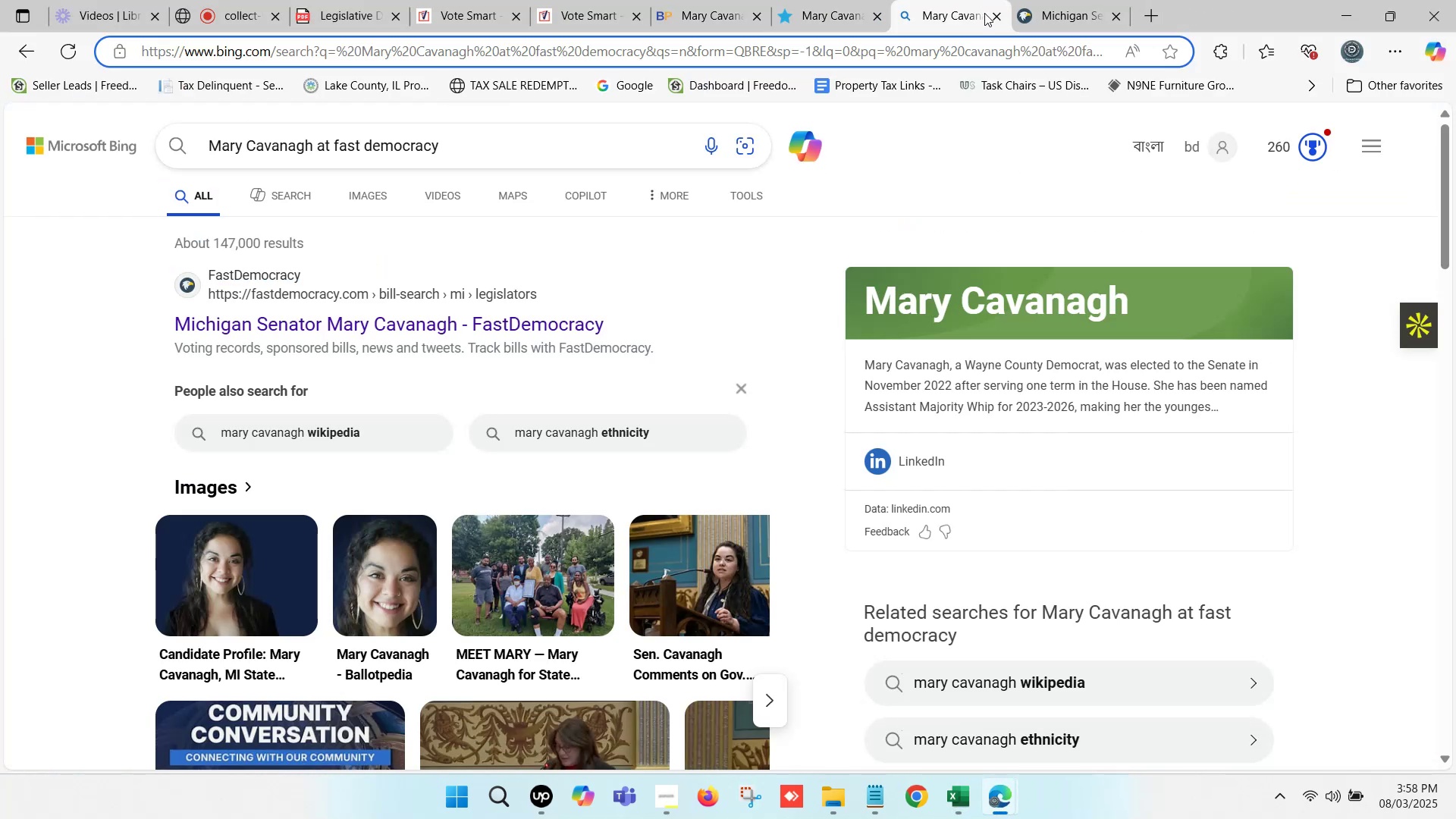 
left_click_drag(start_coordinate=[1067, 0], to_coordinate=[1071, 0])
 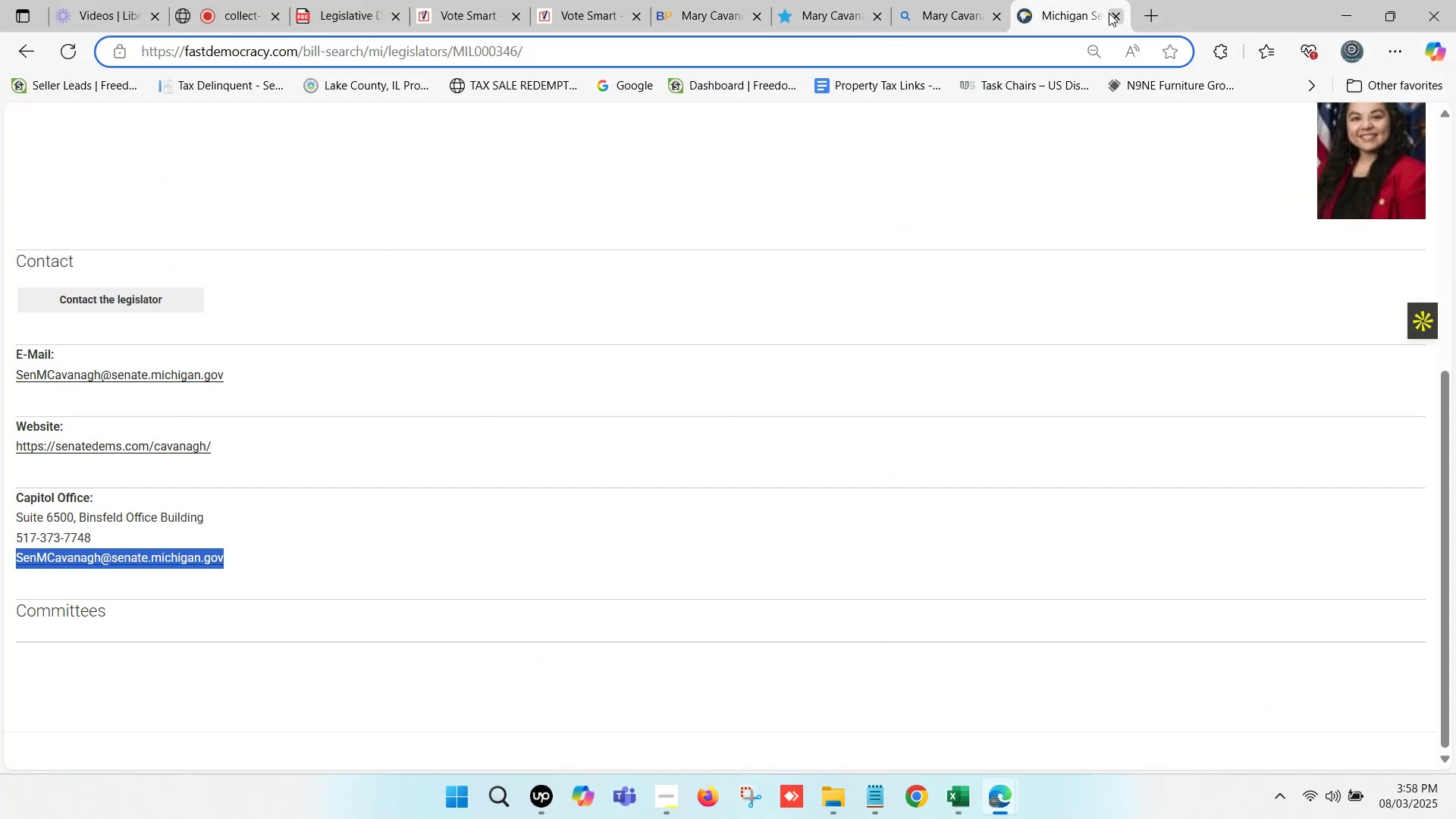 
left_click([1111, 13])
 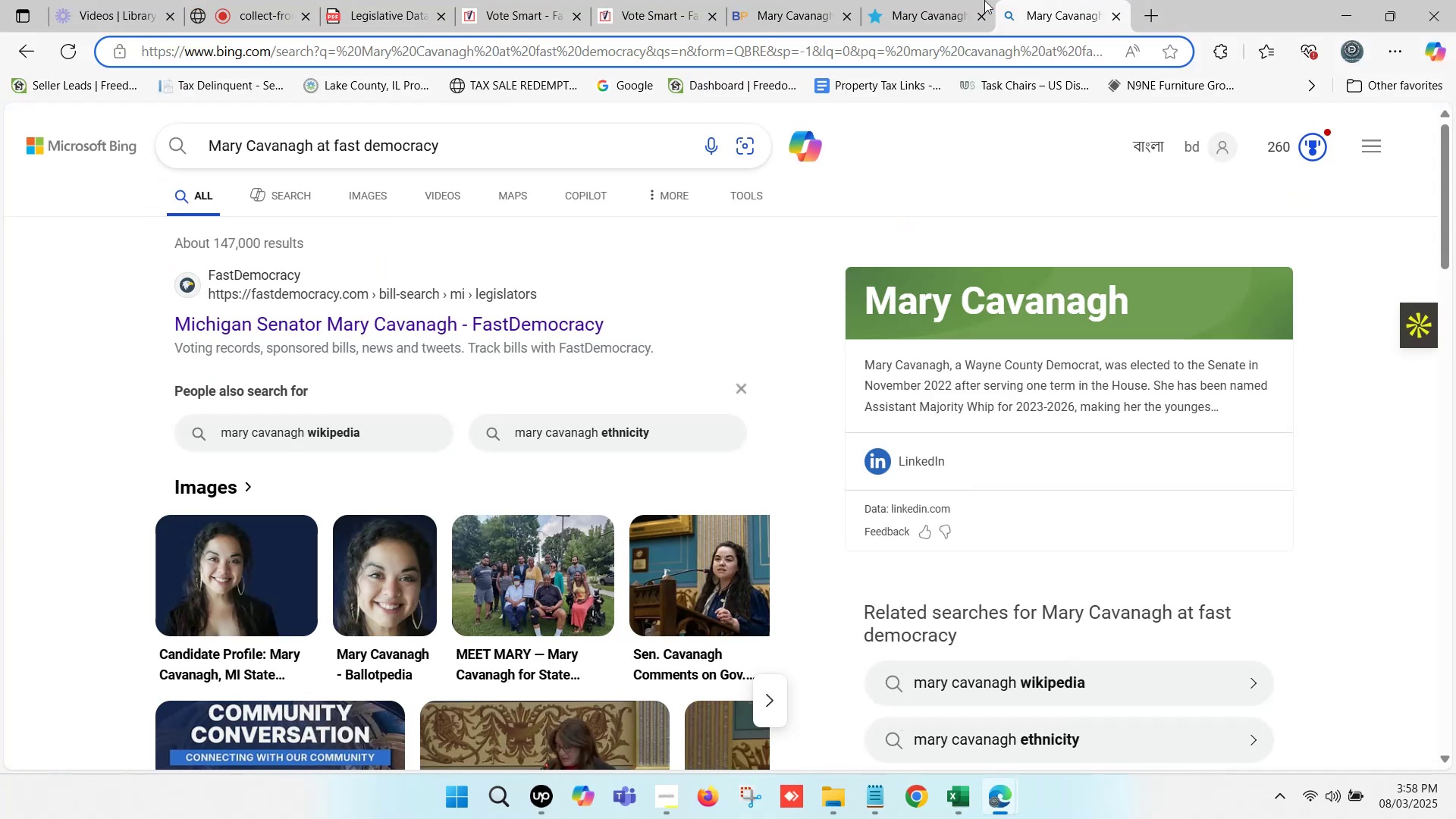 
left_click([954, 0])
 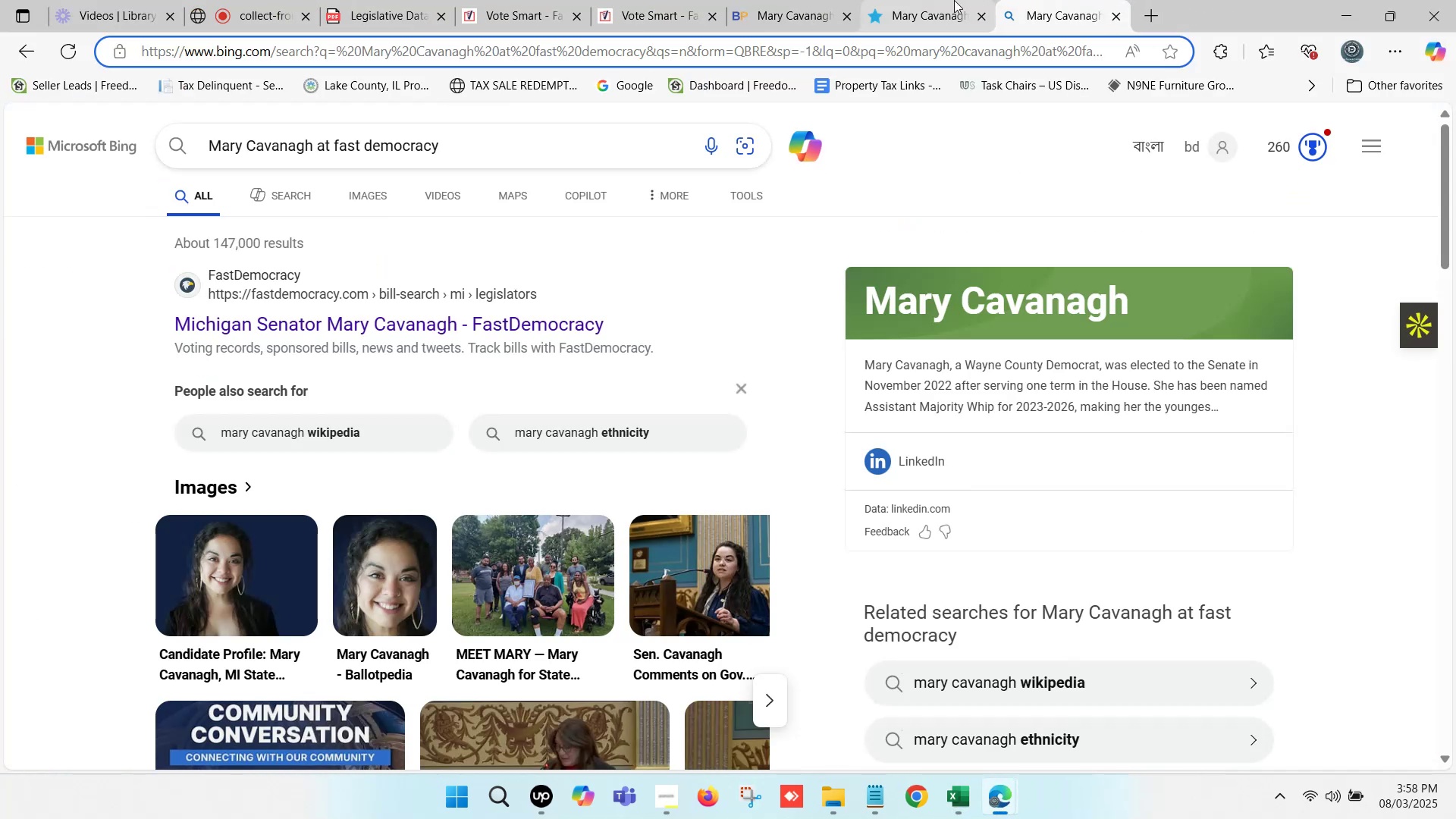 
mouse_move([956, 18])
 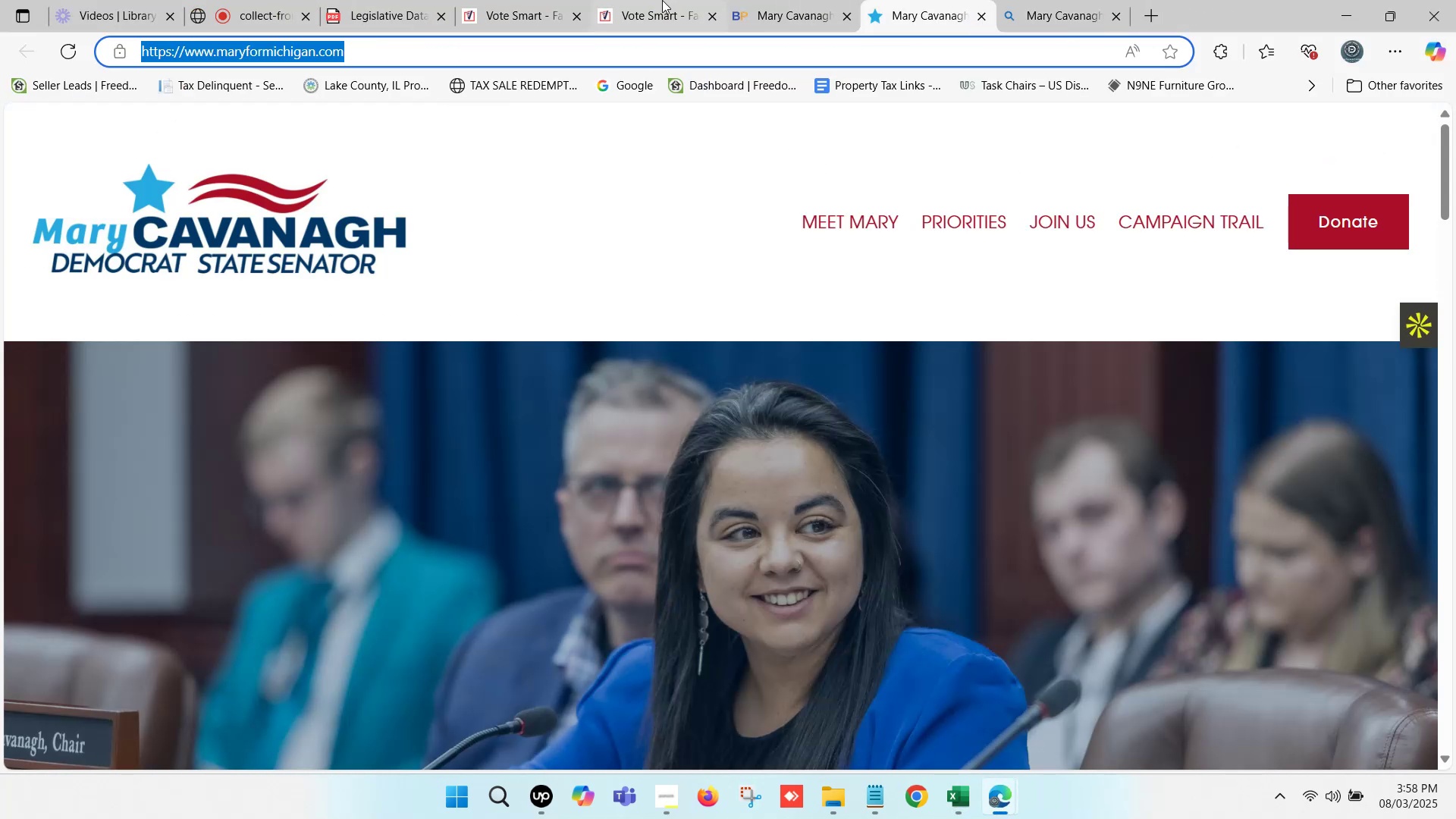 
left_click([661, 0])
 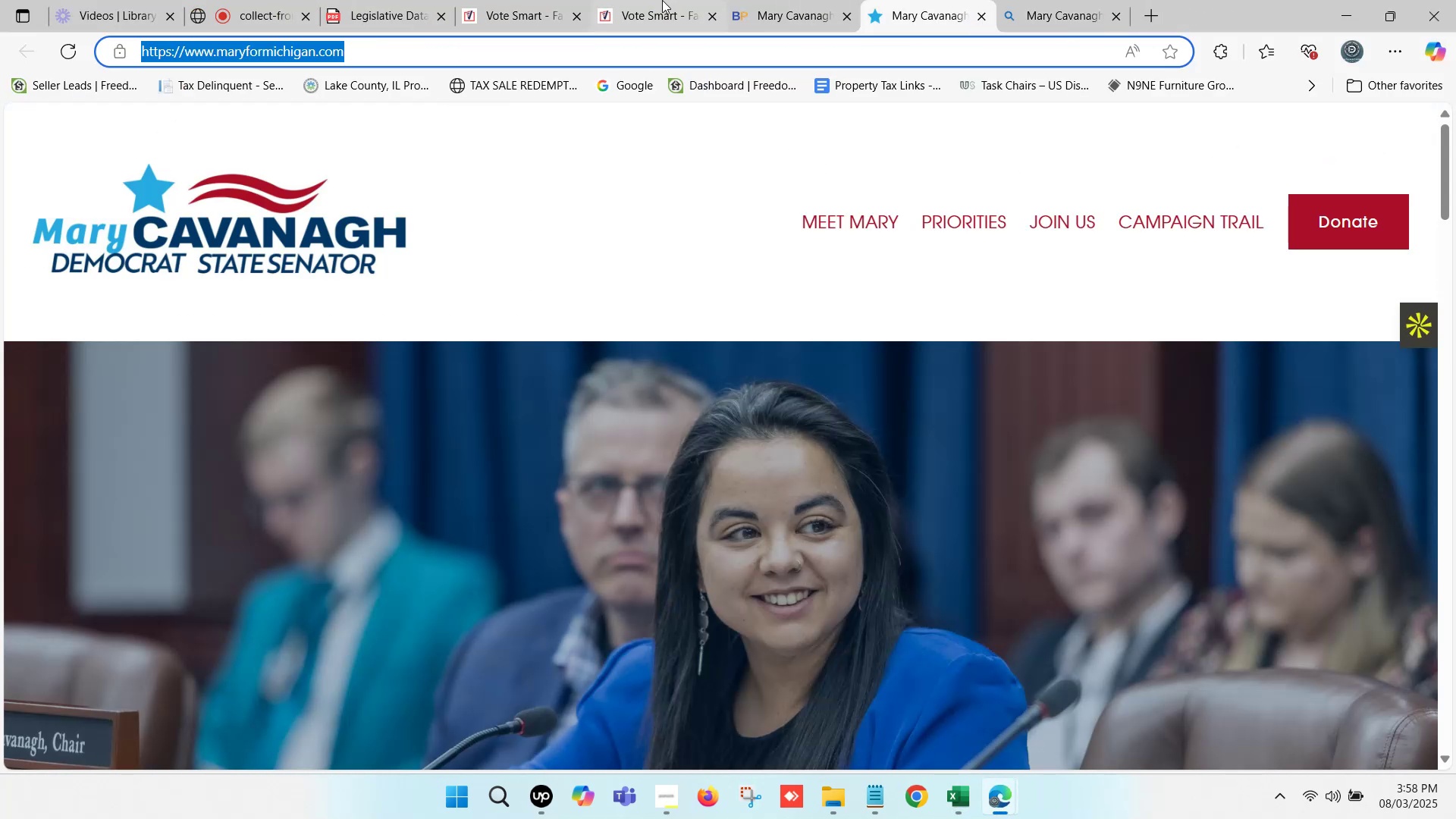 
left_click([715, 17])
 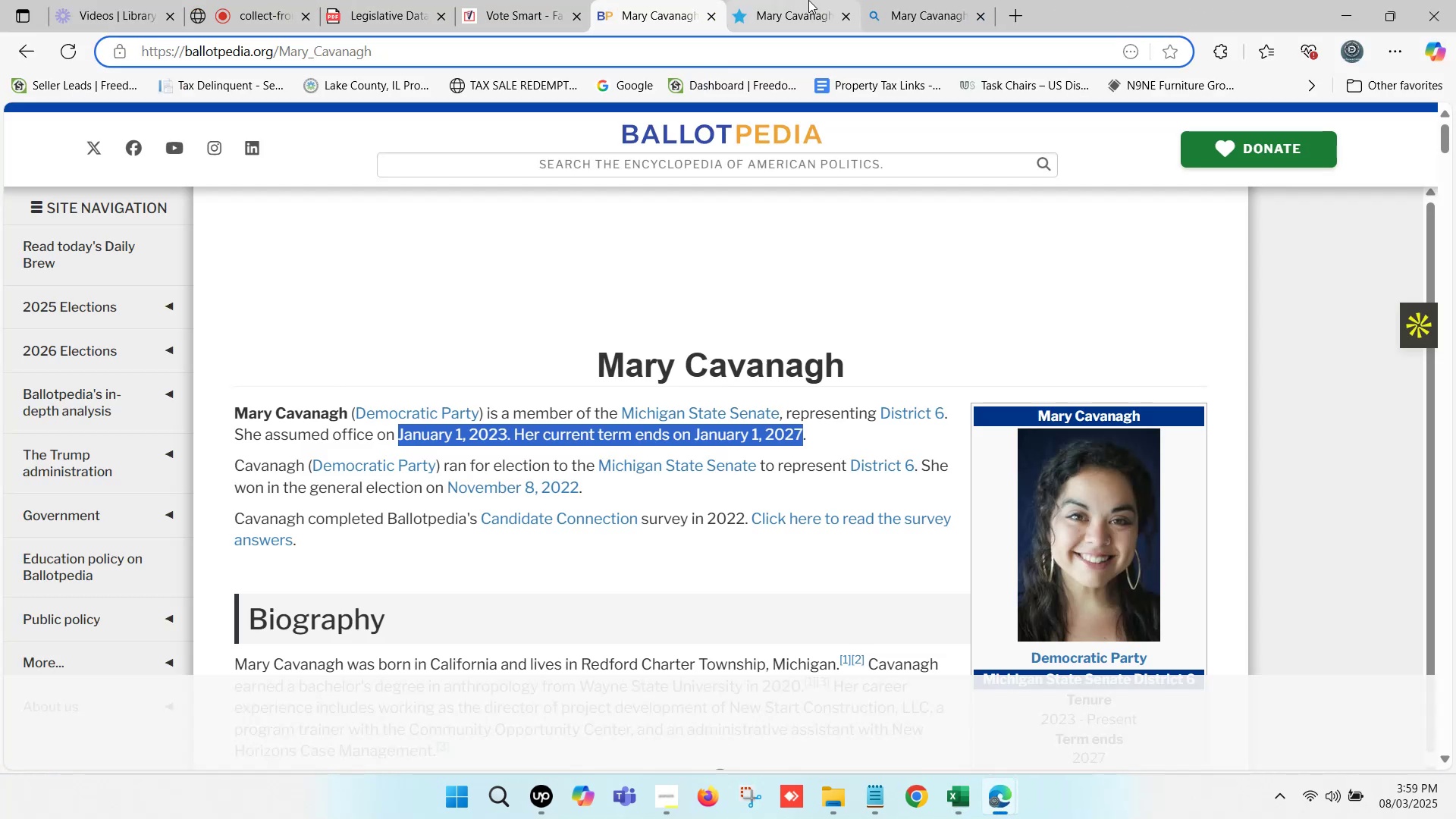 
left_click([808, 0])
 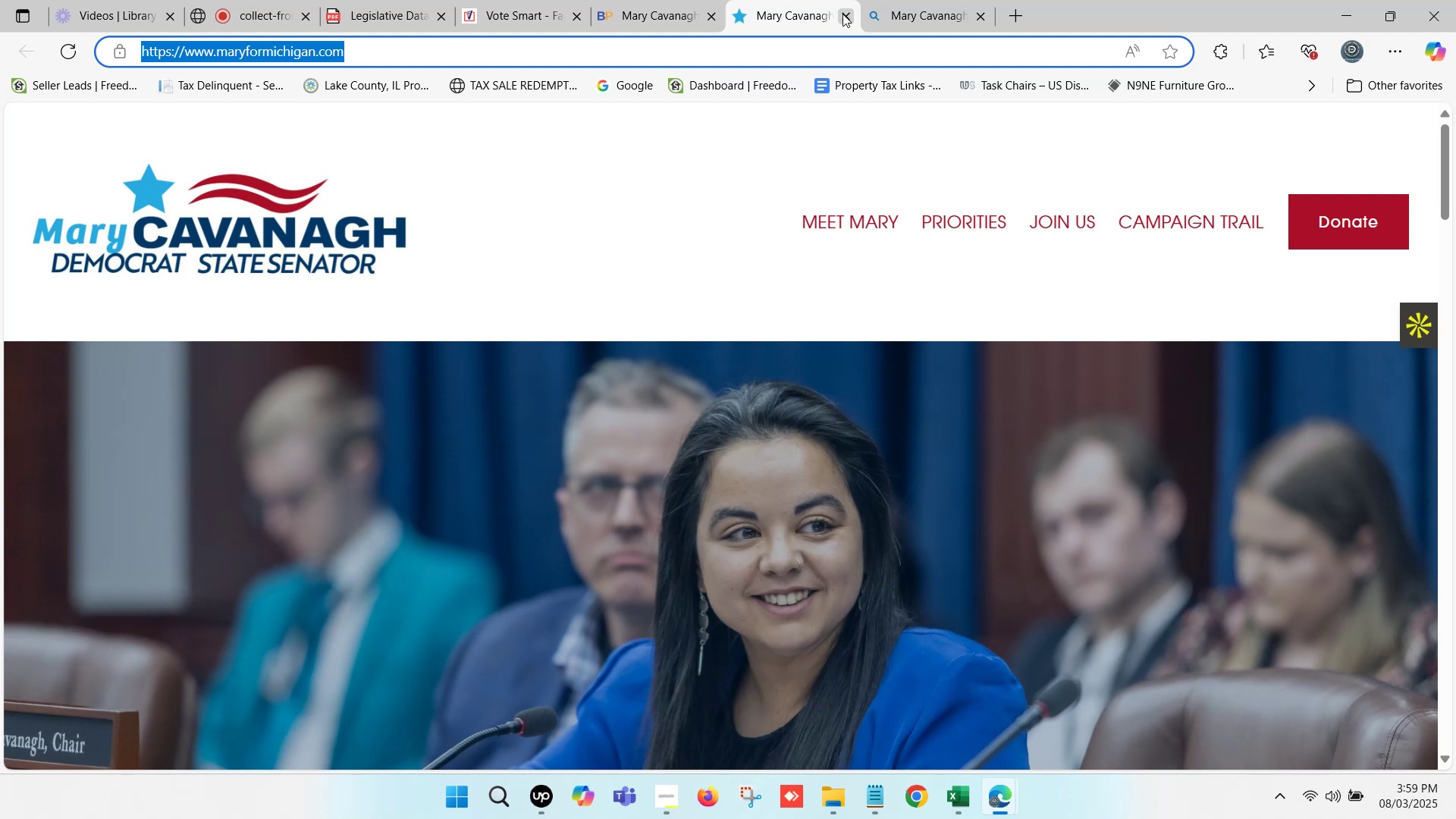 
left_click([843, 14])
 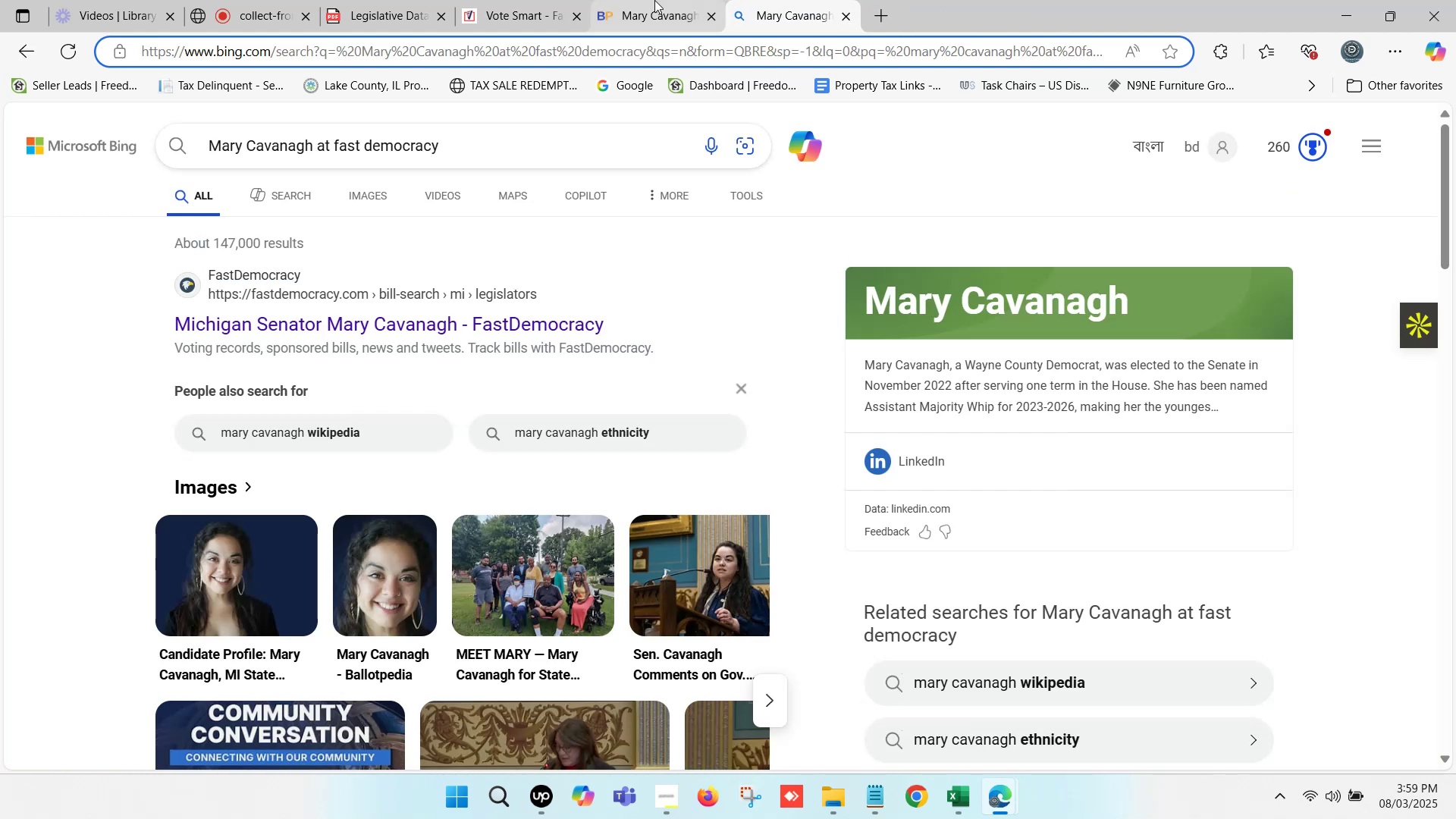 
left_click([654, 0])
 